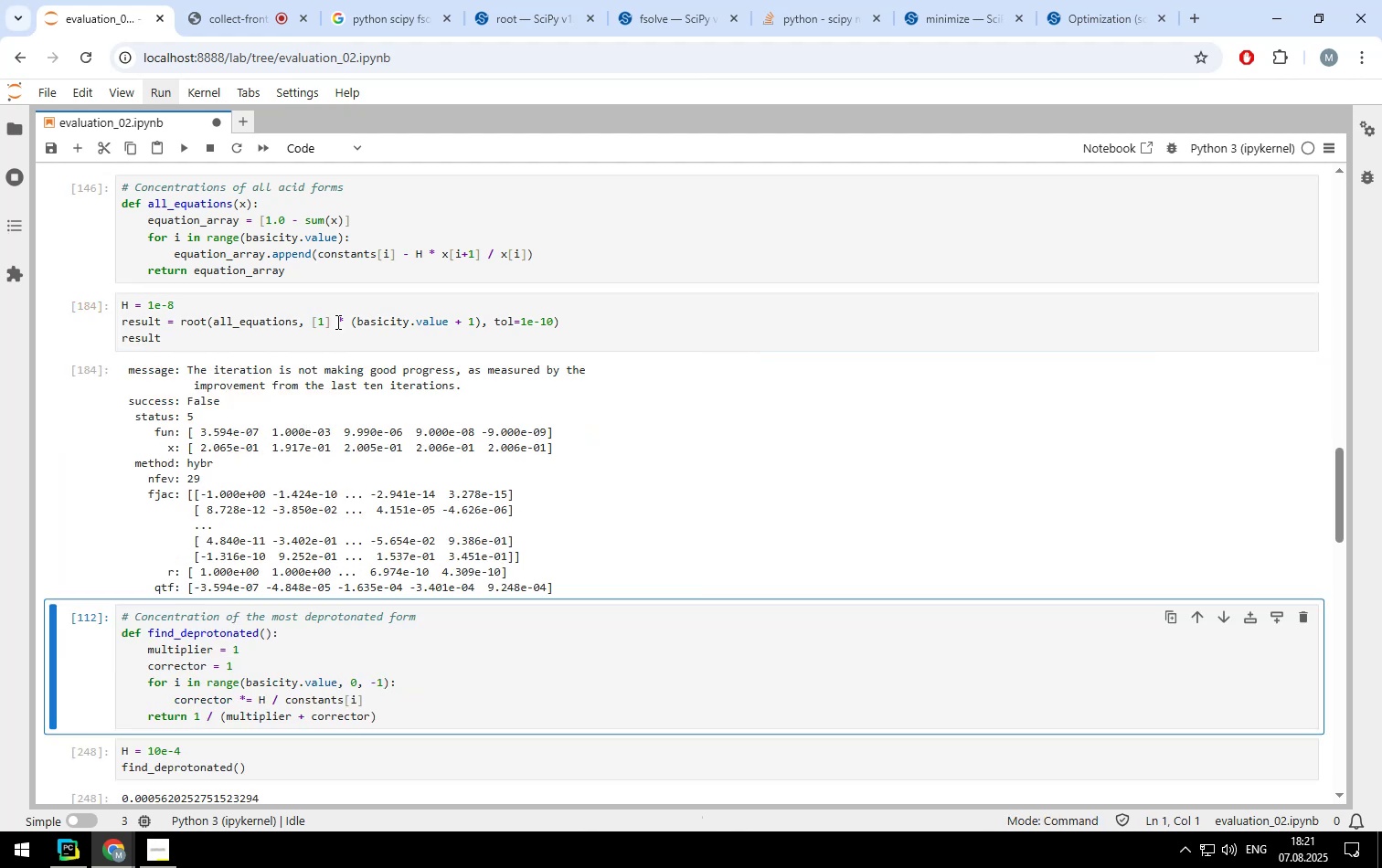 
left_click([227, 301])
 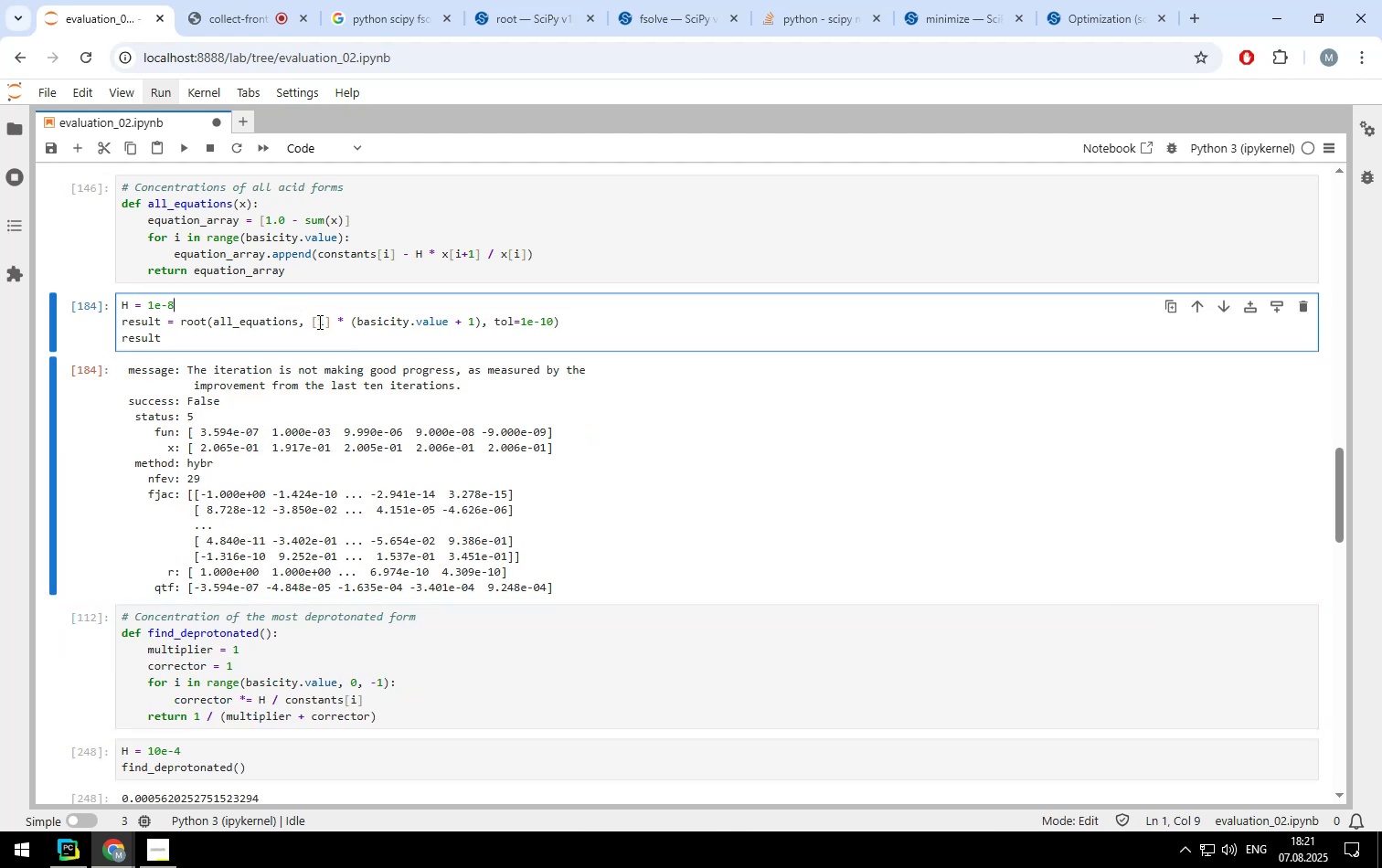 
key(0)
 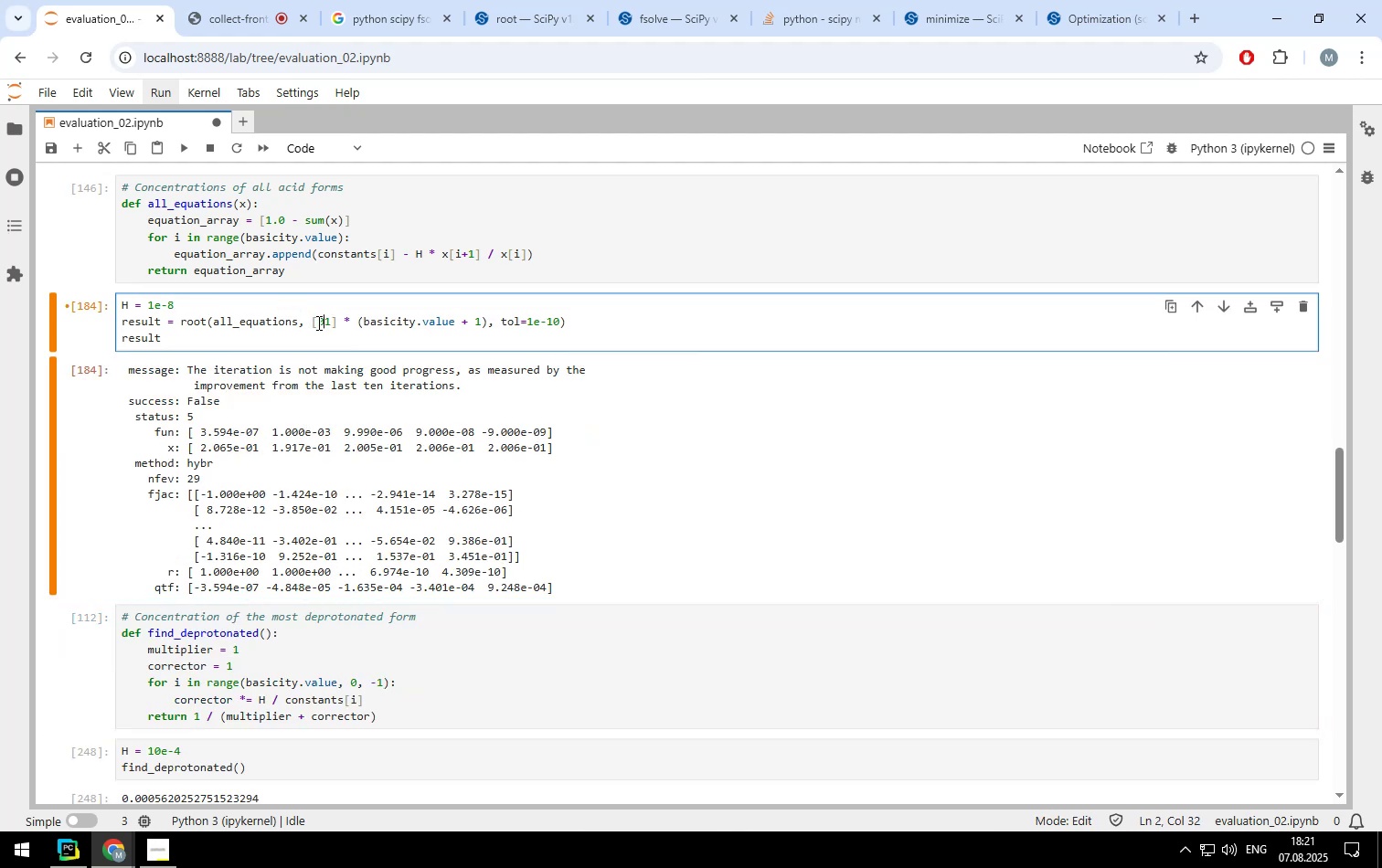 
key(Period)
 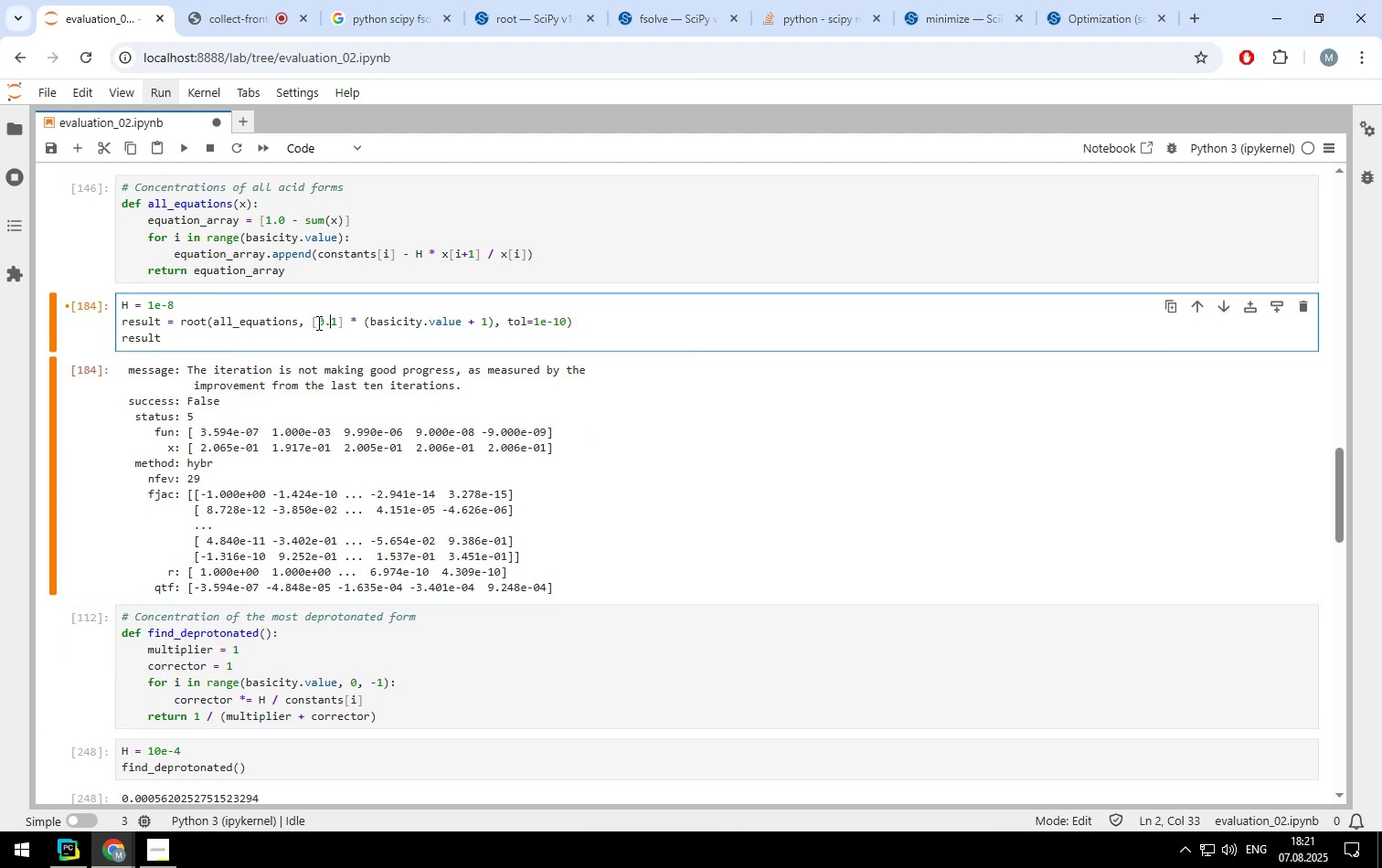 
key(Shift+ShiftLeft)
 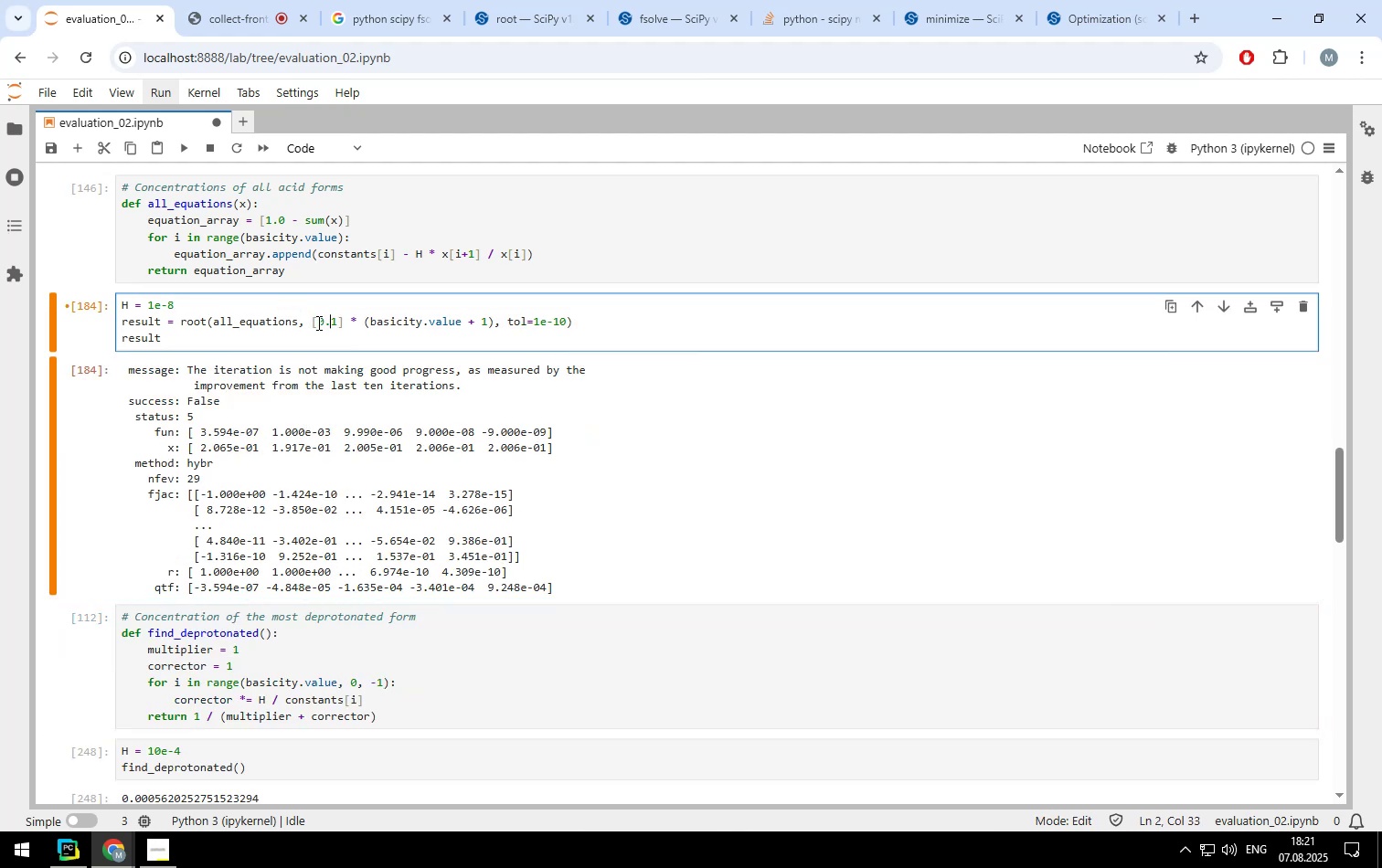 
key(Shift+Enter)
 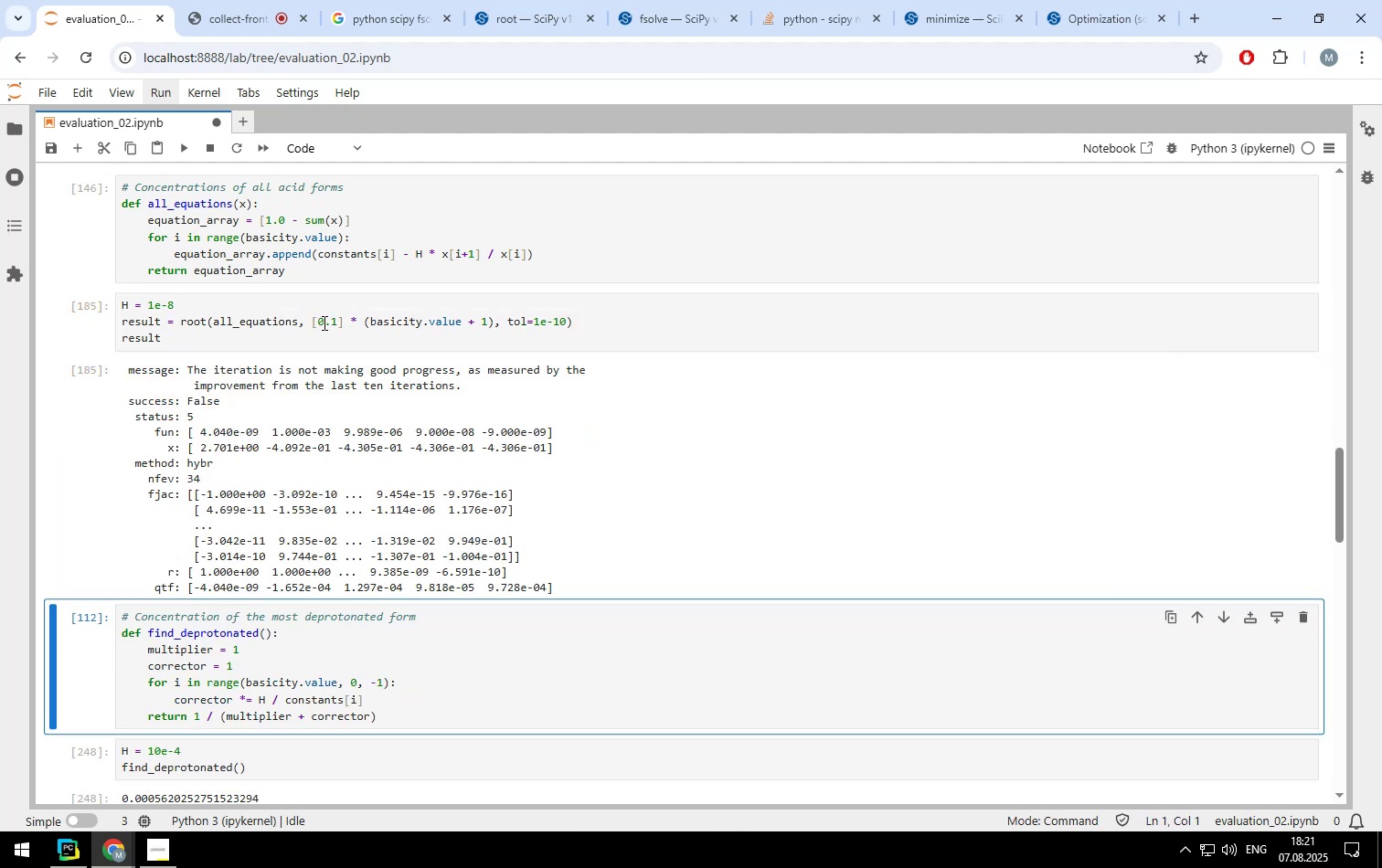 
left_click([324, 323])
 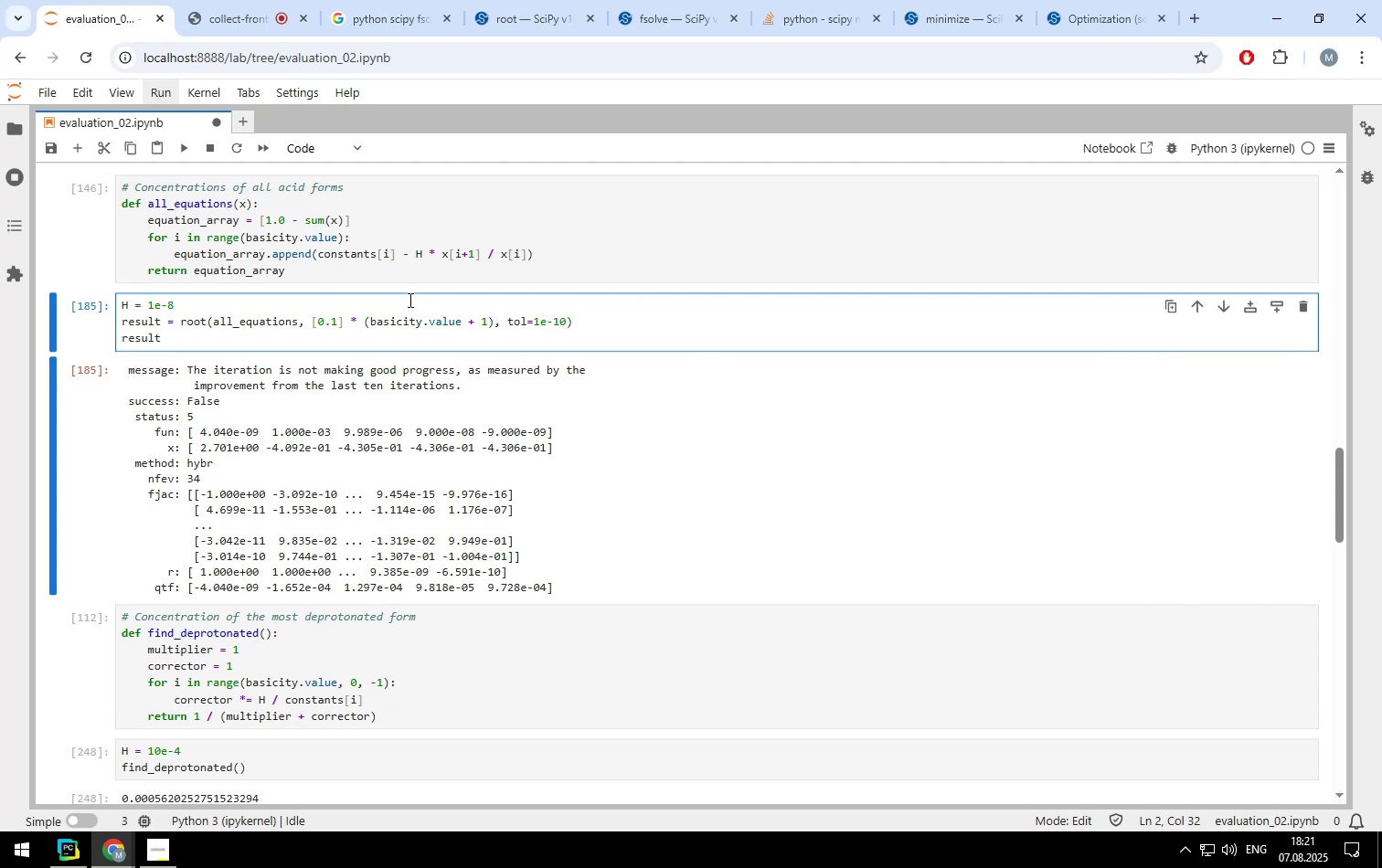 
key(ArrowRight)
 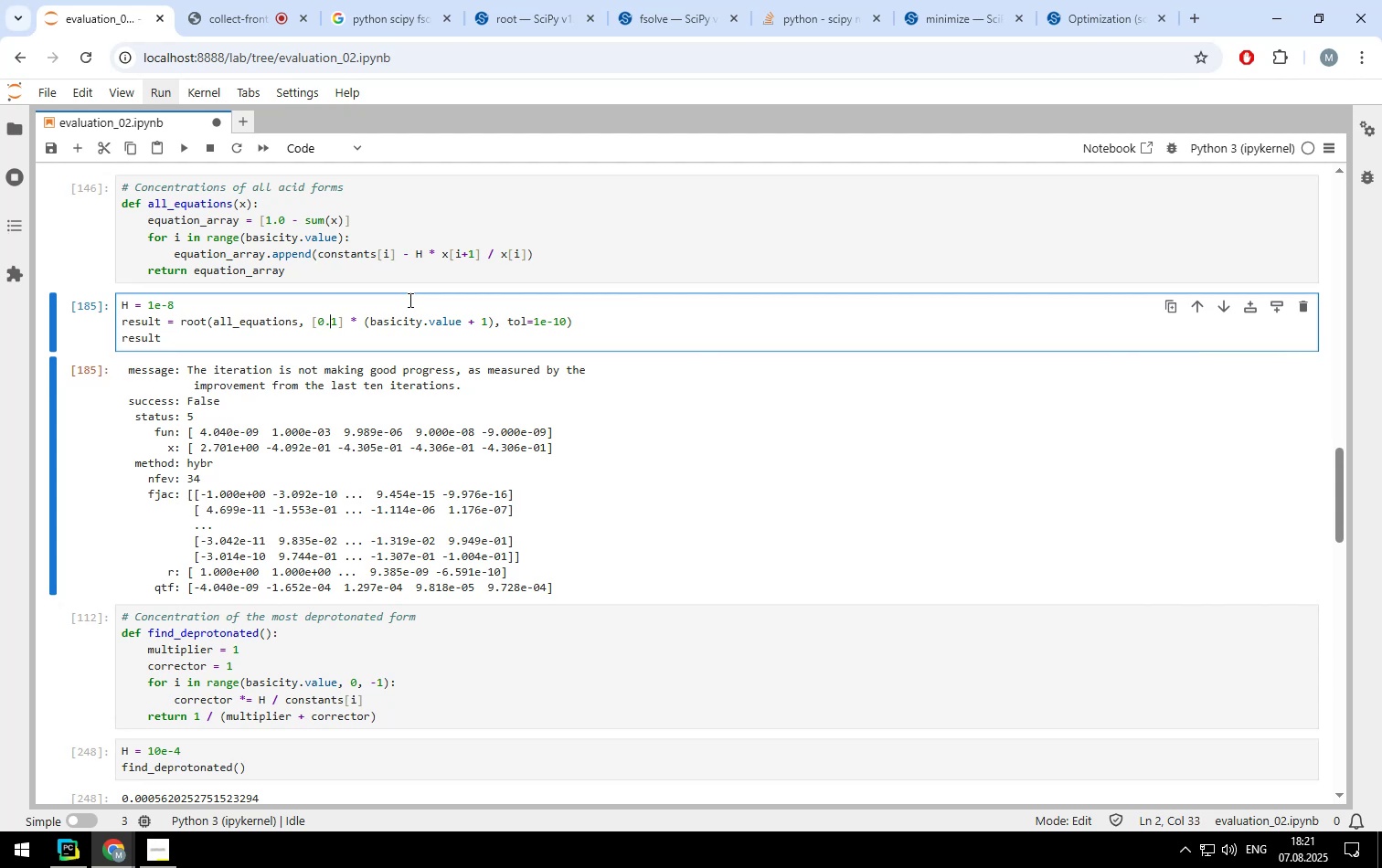 
key(ArrowRight)
 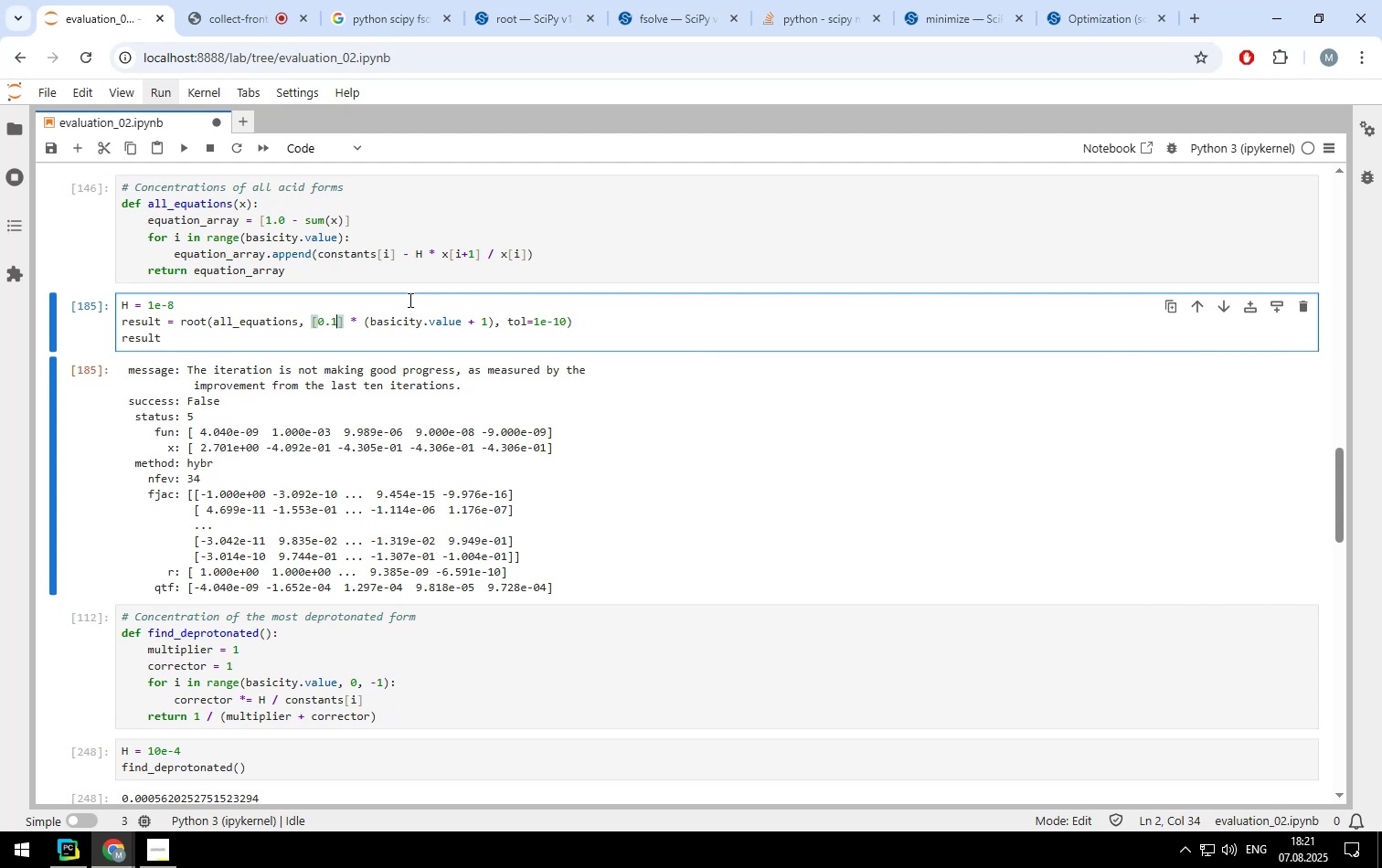 
key(Backspace)
 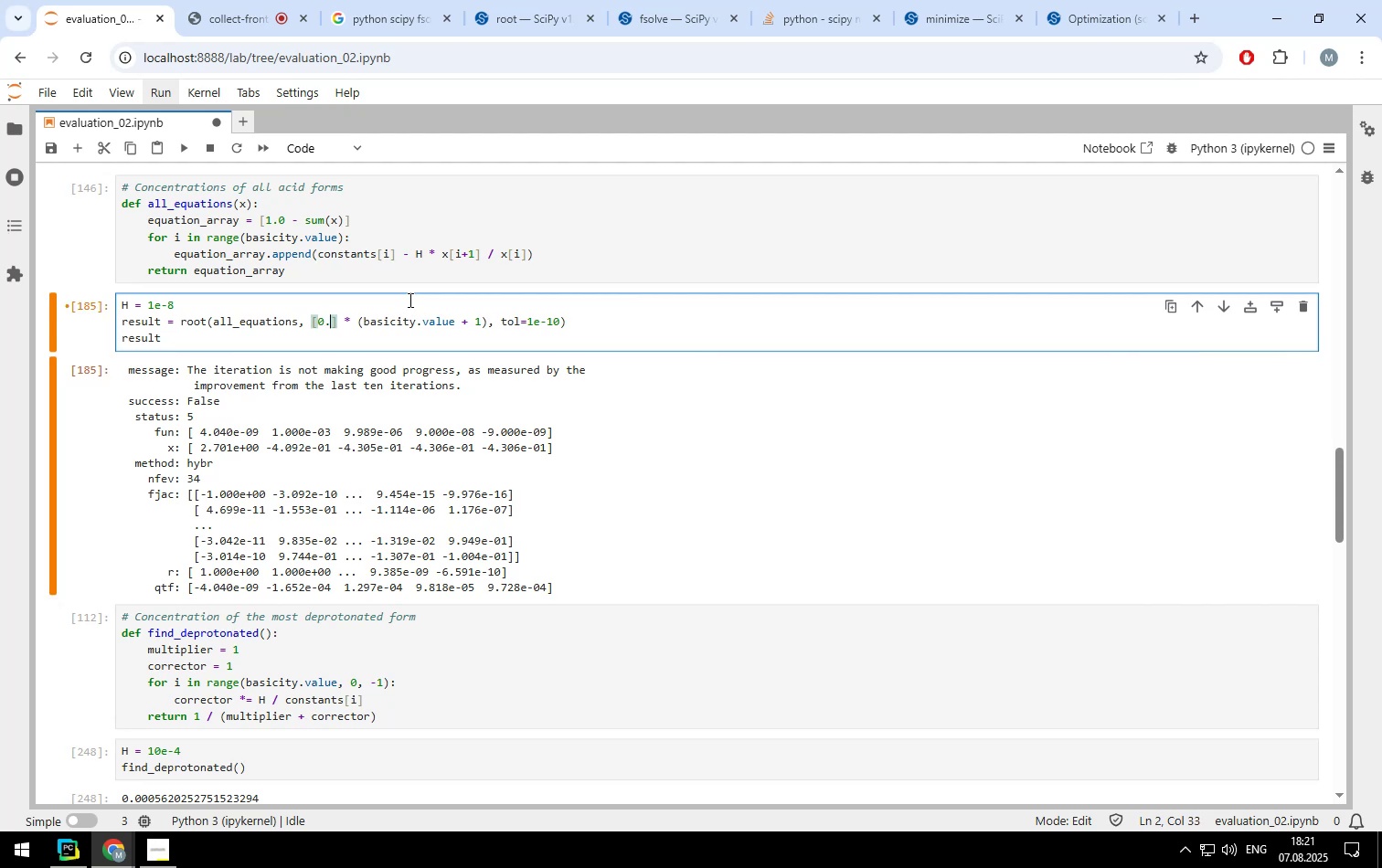 
key(Backspace)
 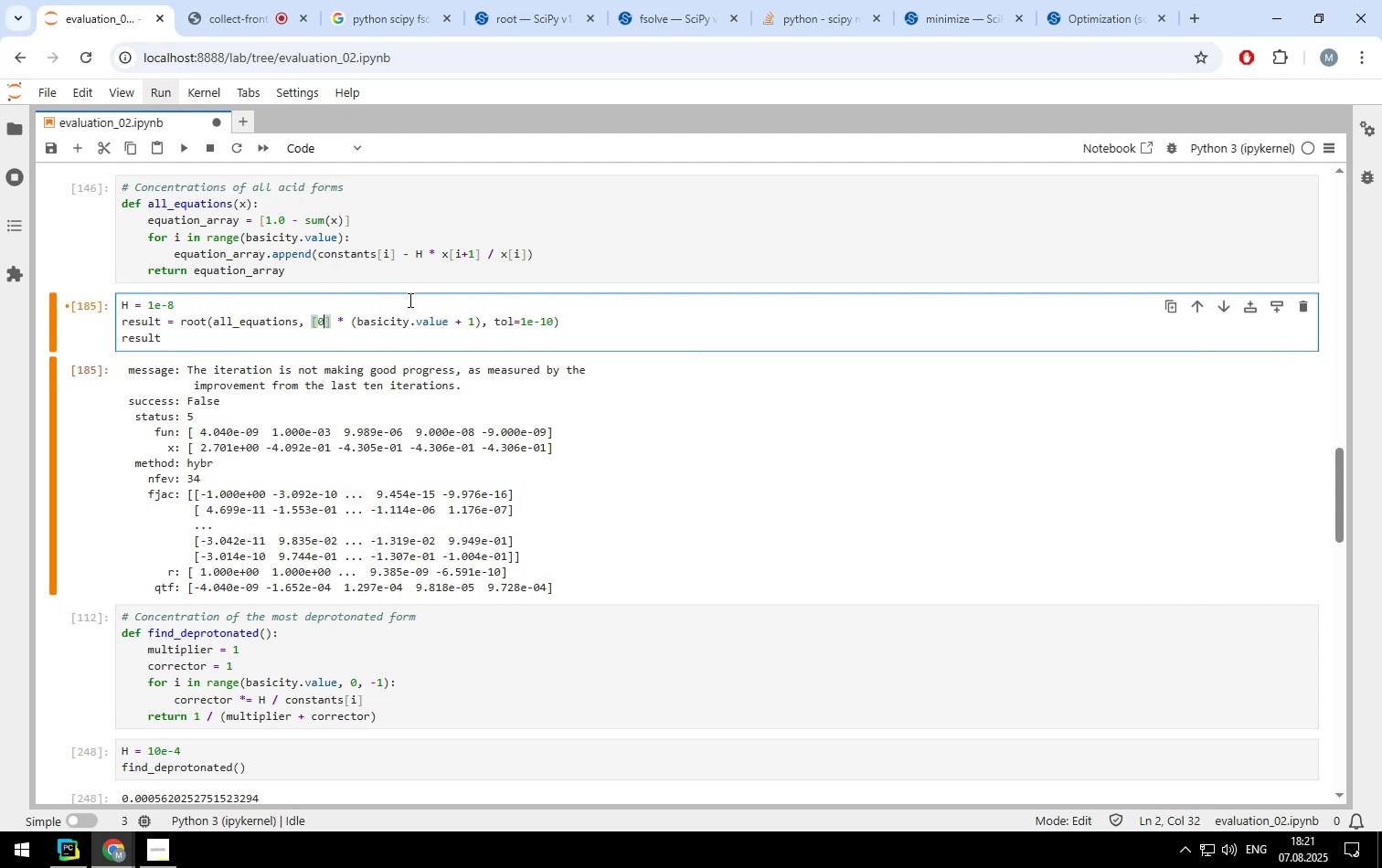 
key(Backspace)
 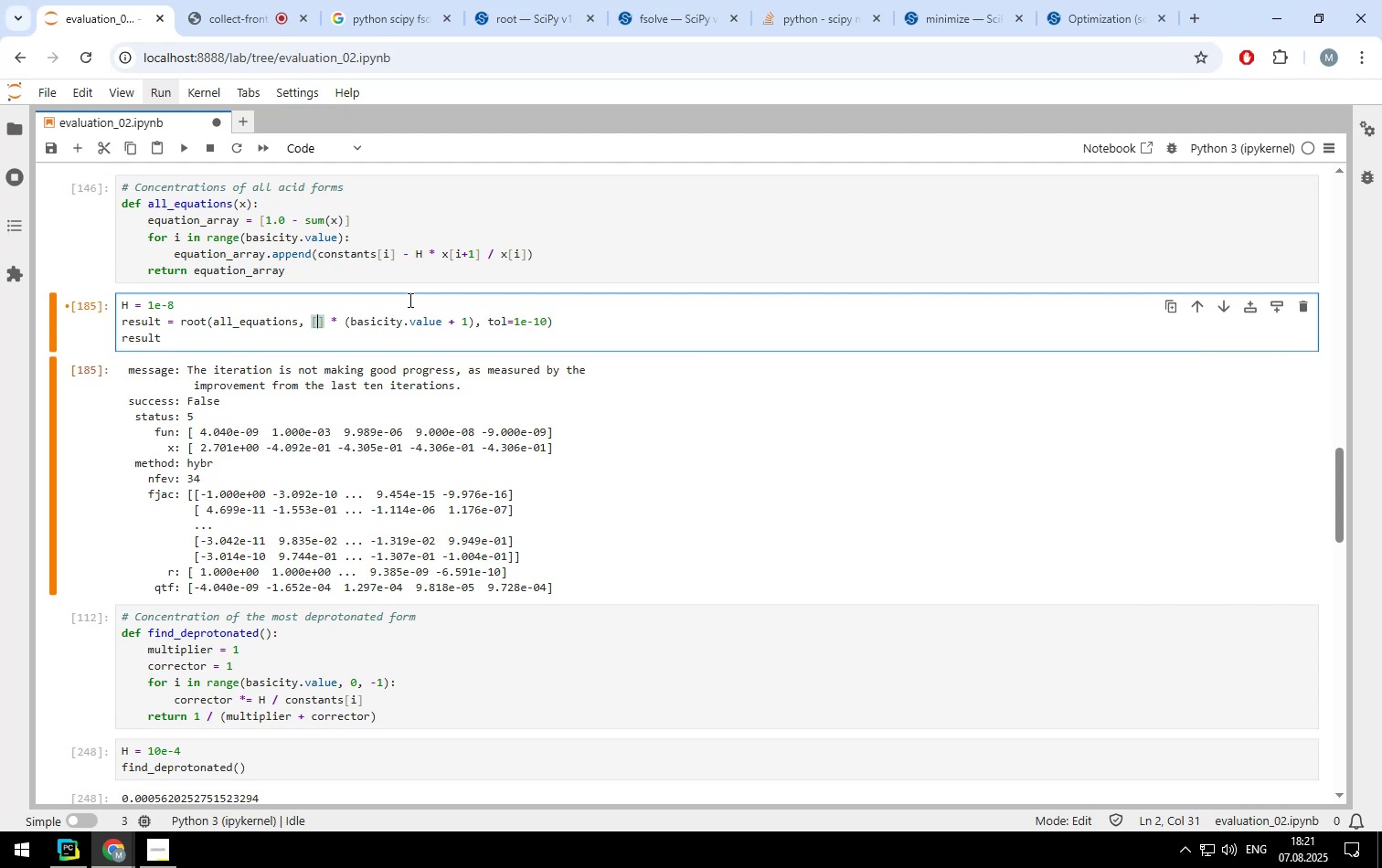 
key(Shift+H)
 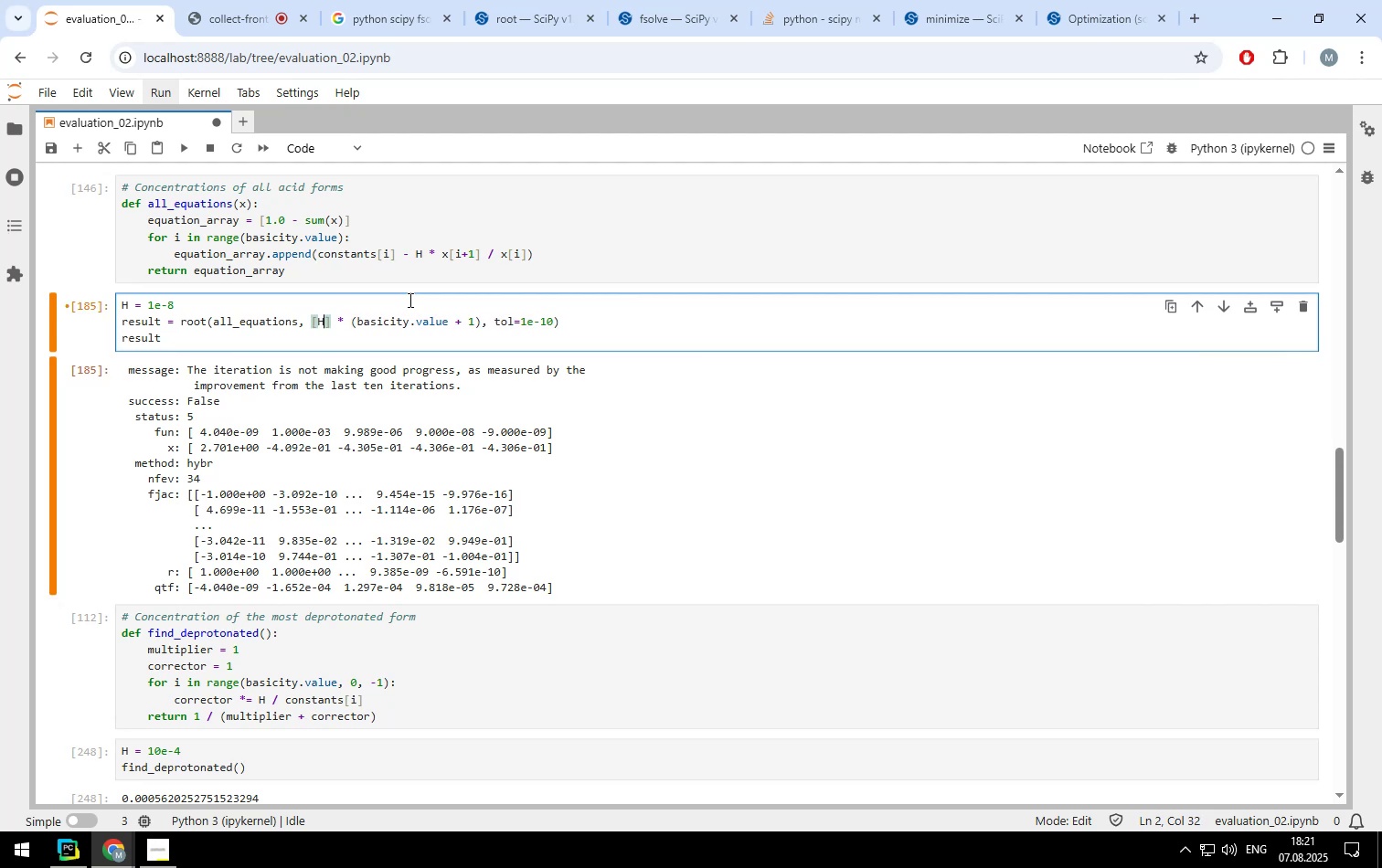 
key(Shift+Enter)
 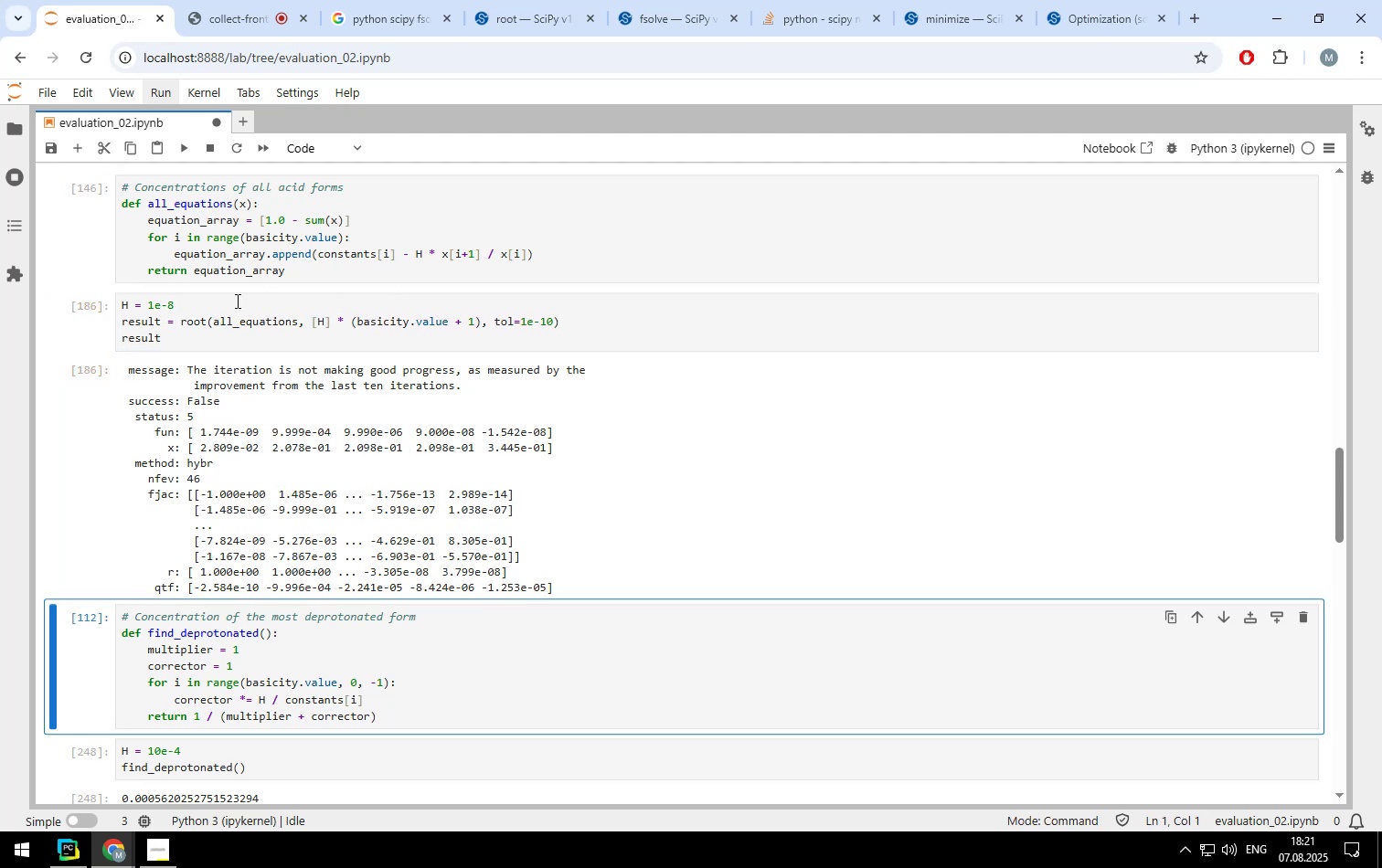 
left_click([229, 302])
 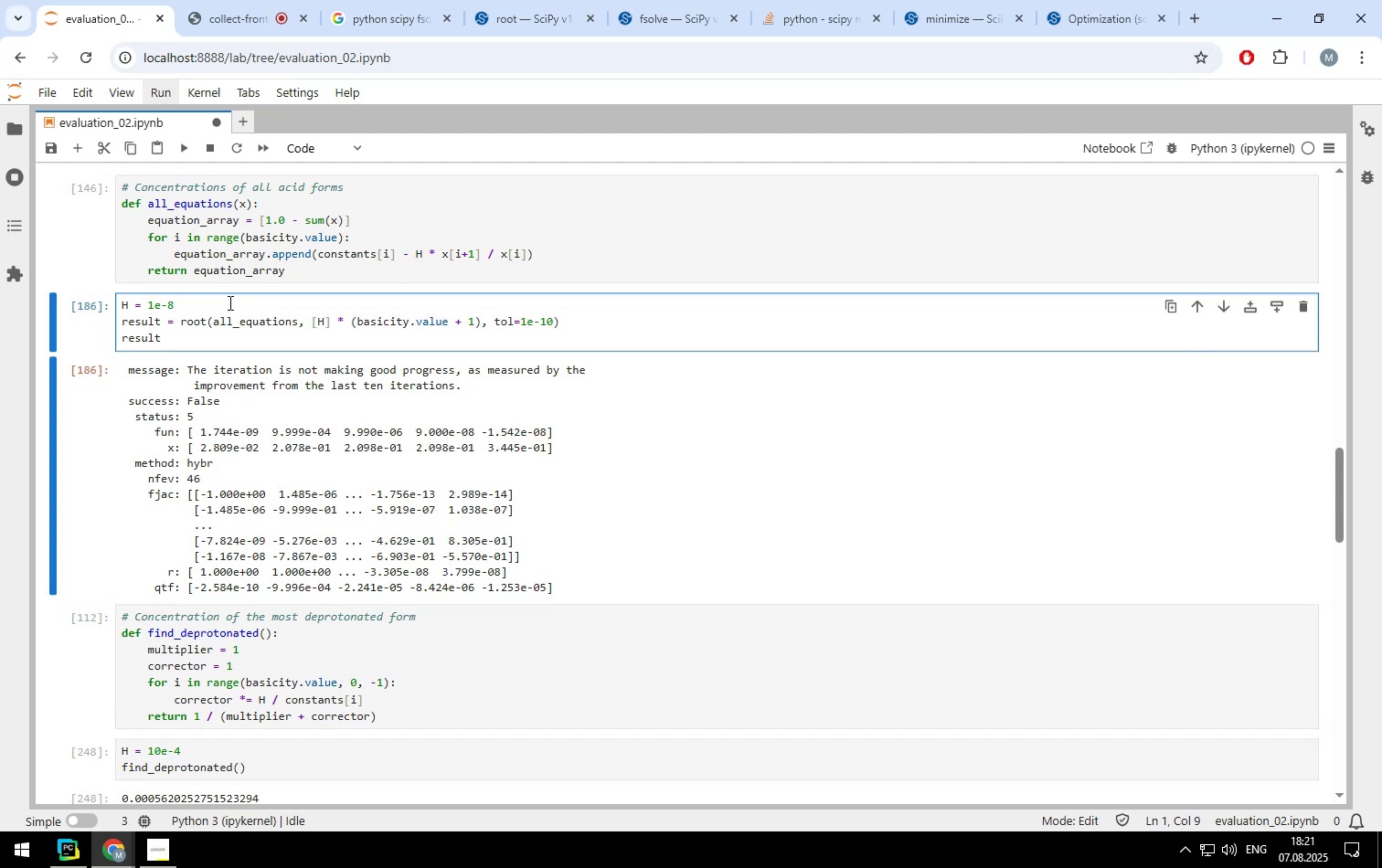 
key(Backspace)
 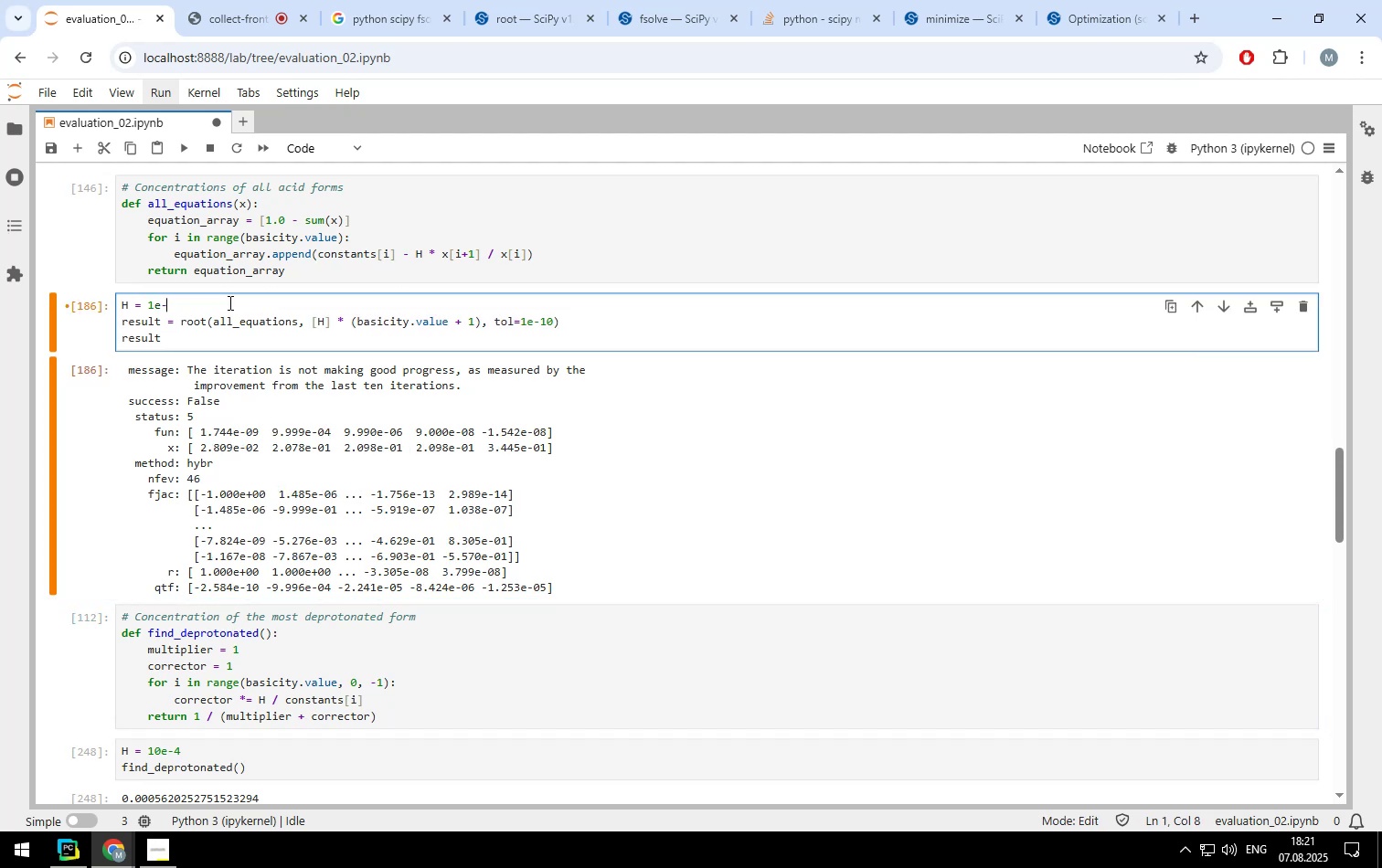 
key(7)
 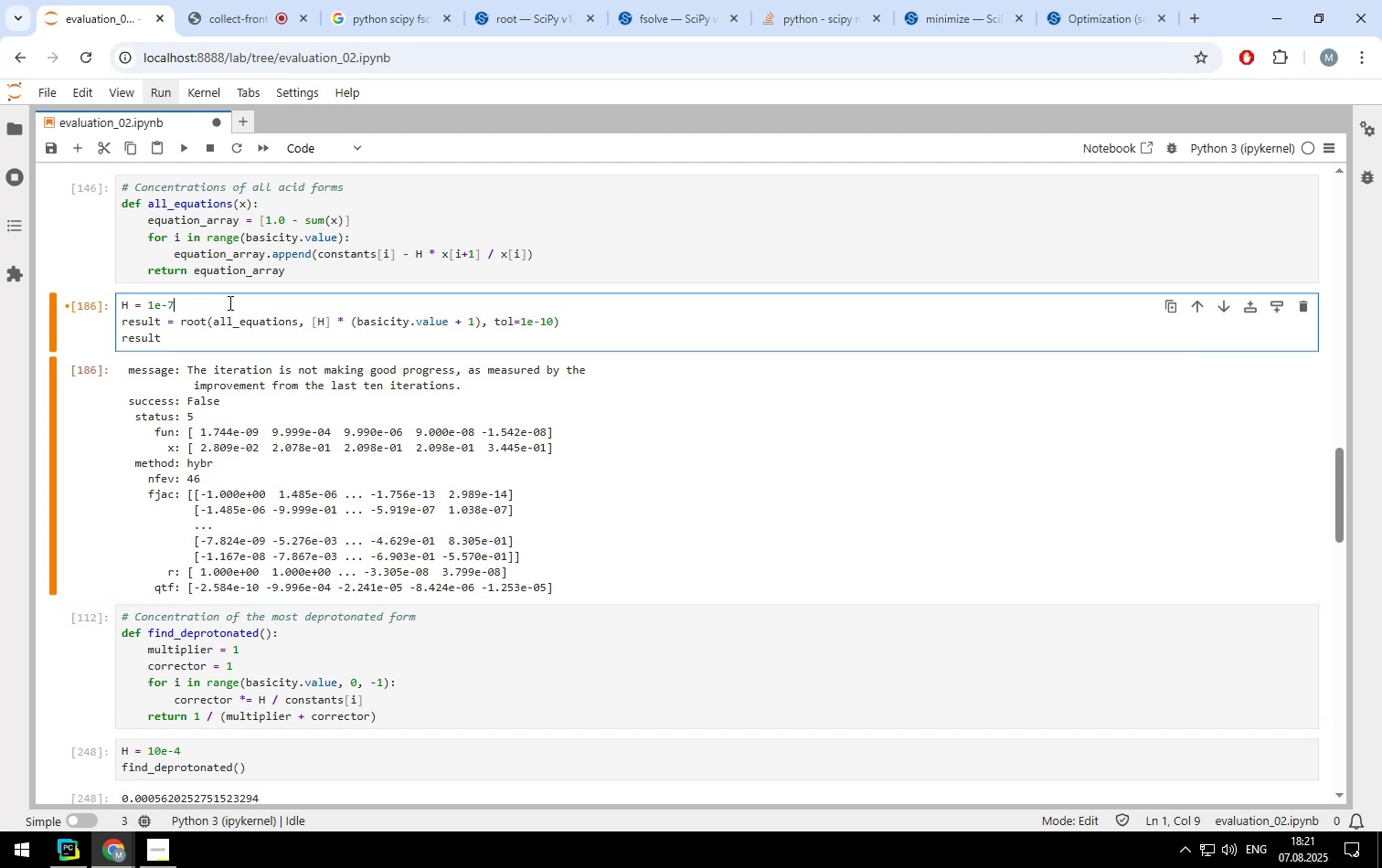 
key(Shift+Enter)
 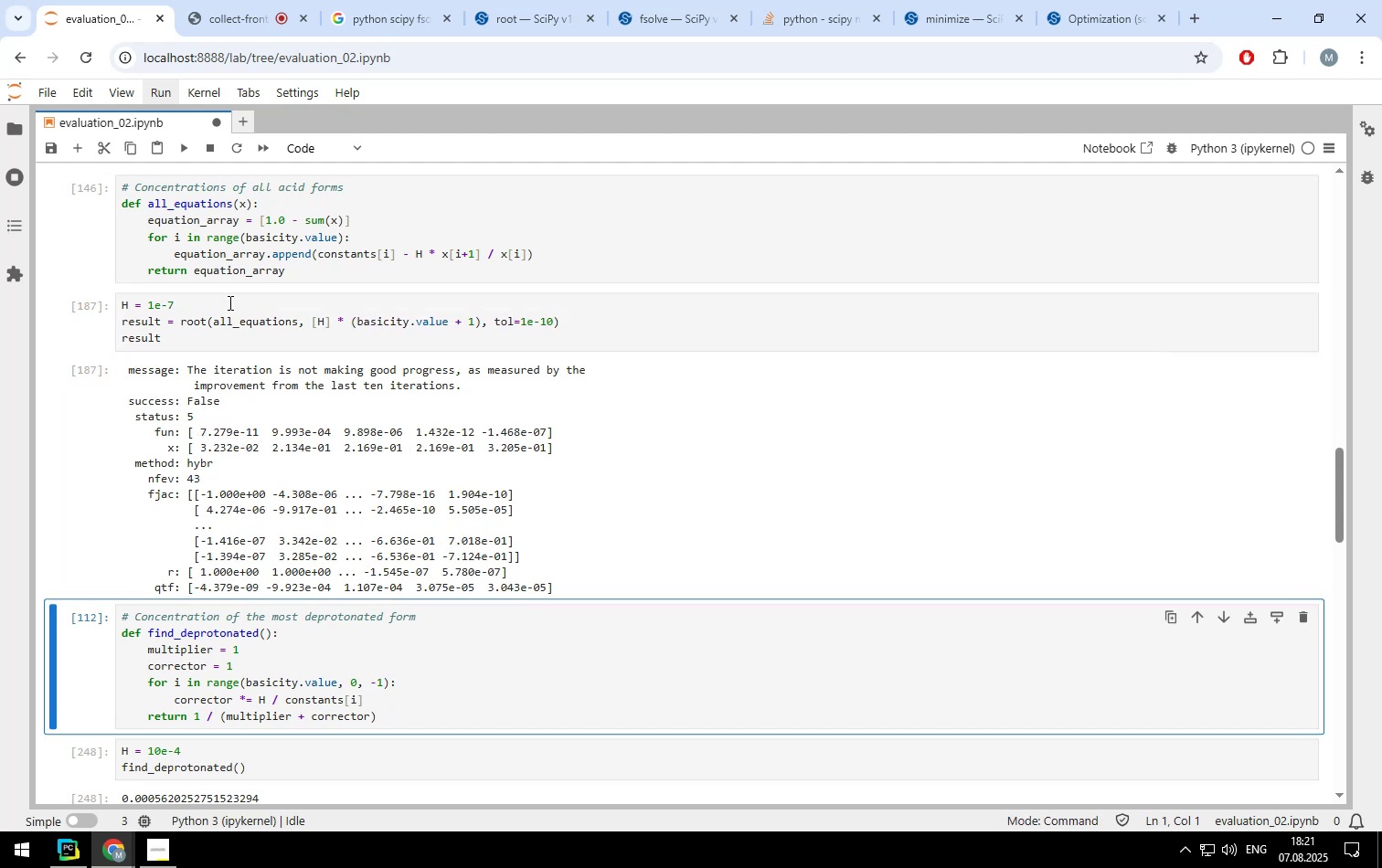 
left_click([229, 302])
 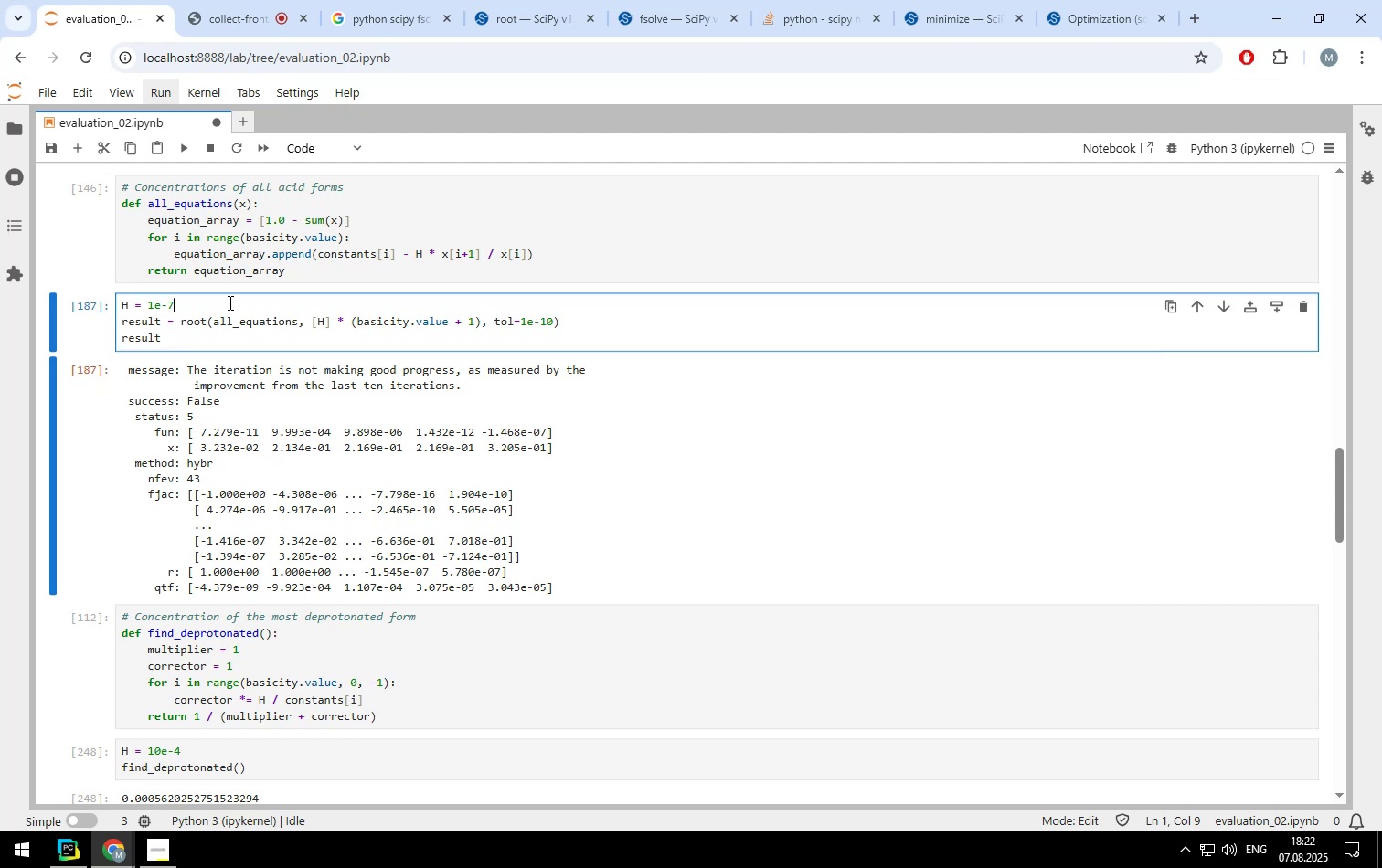 
key(Backspace)
 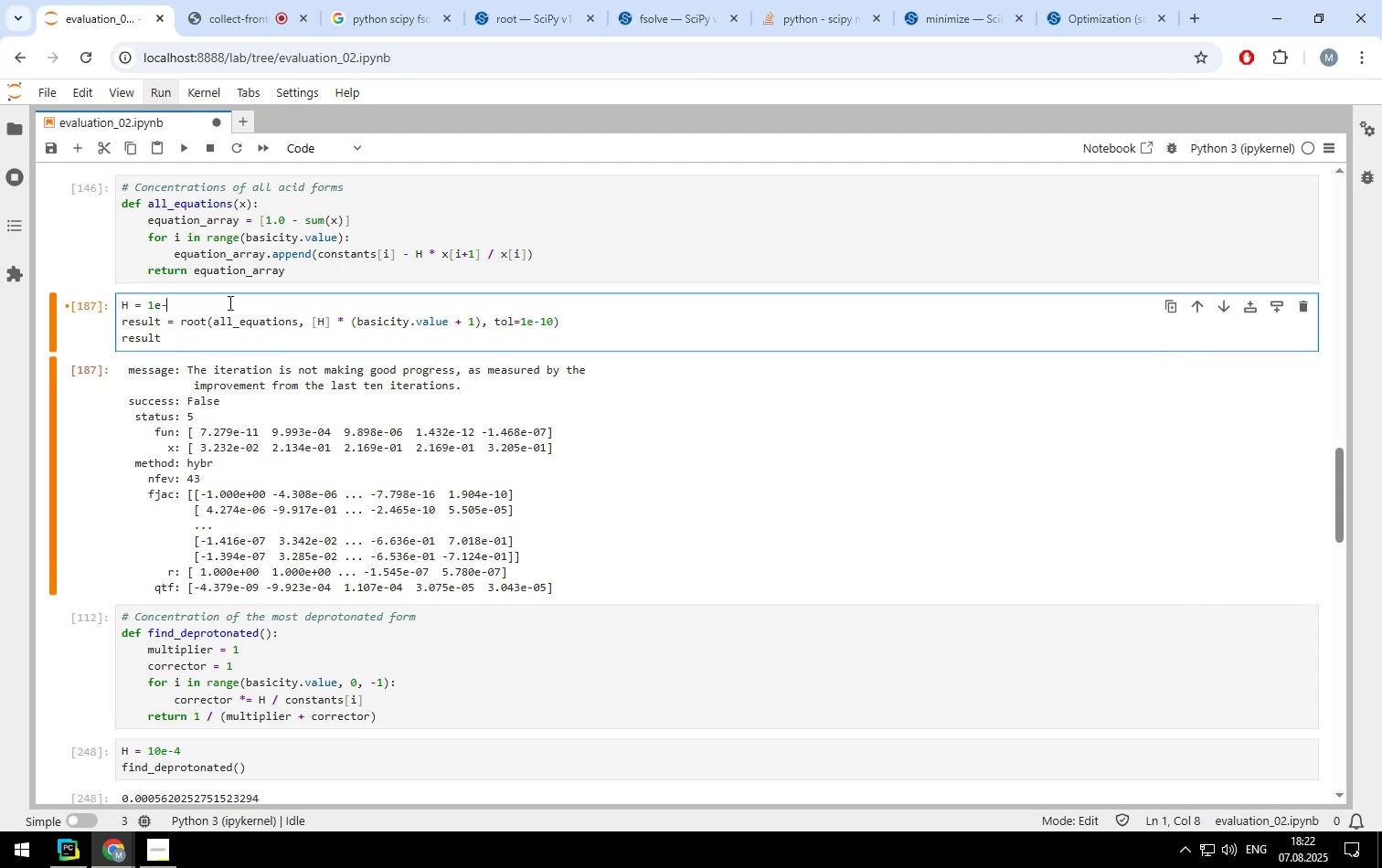 
key(6)
 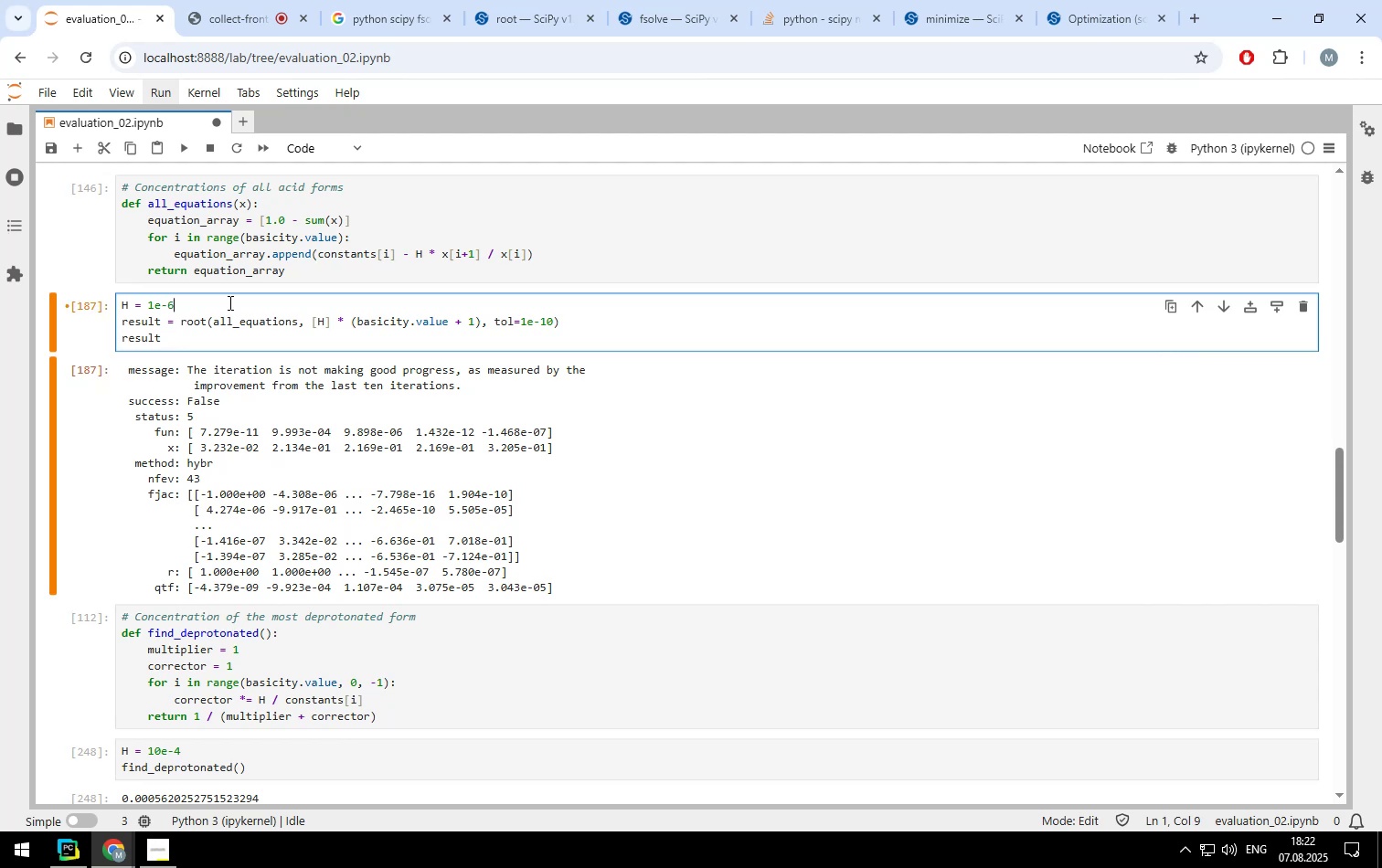 
key(Shift+ShiftLeft)
 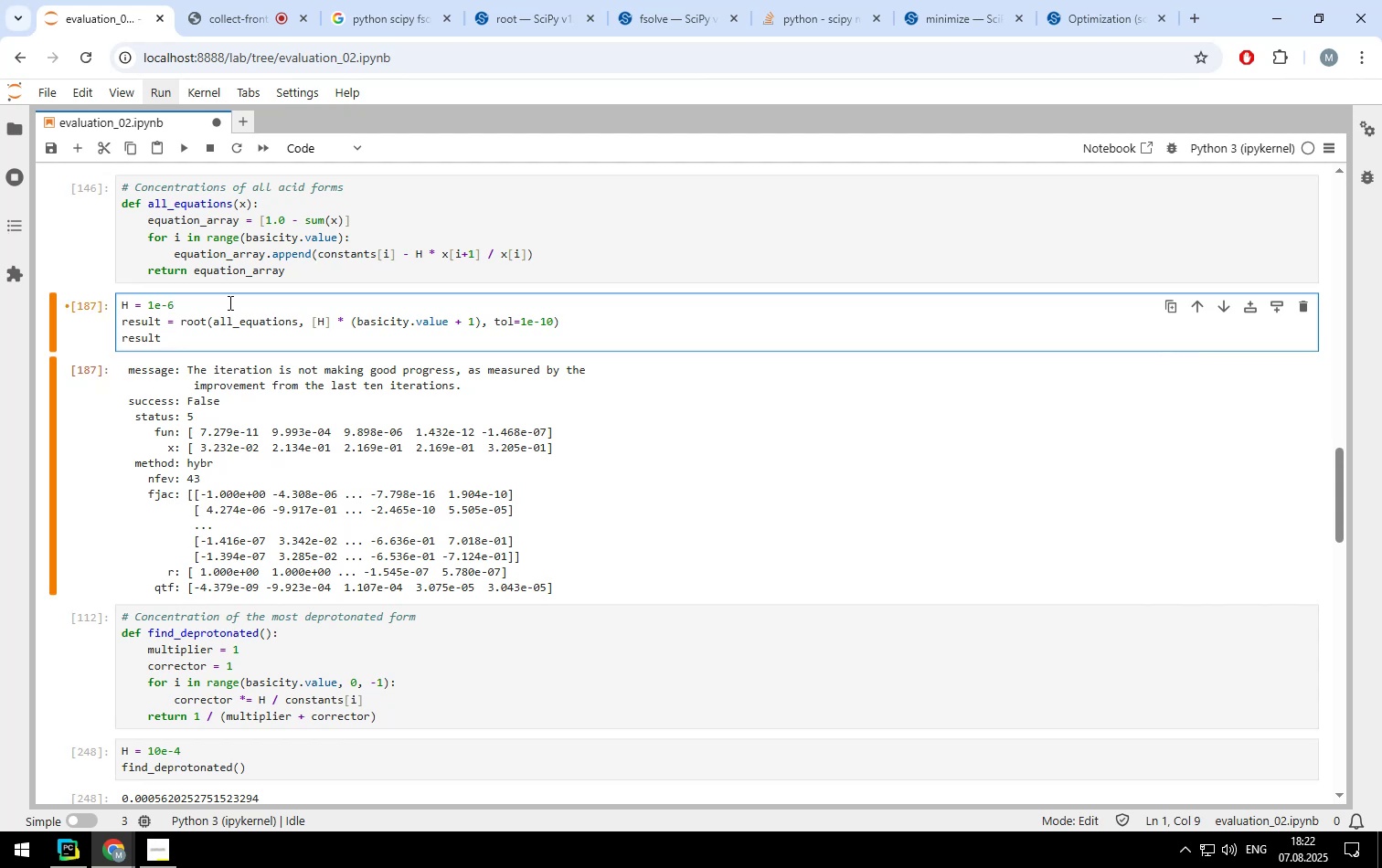 
key(Shift+Enter)
 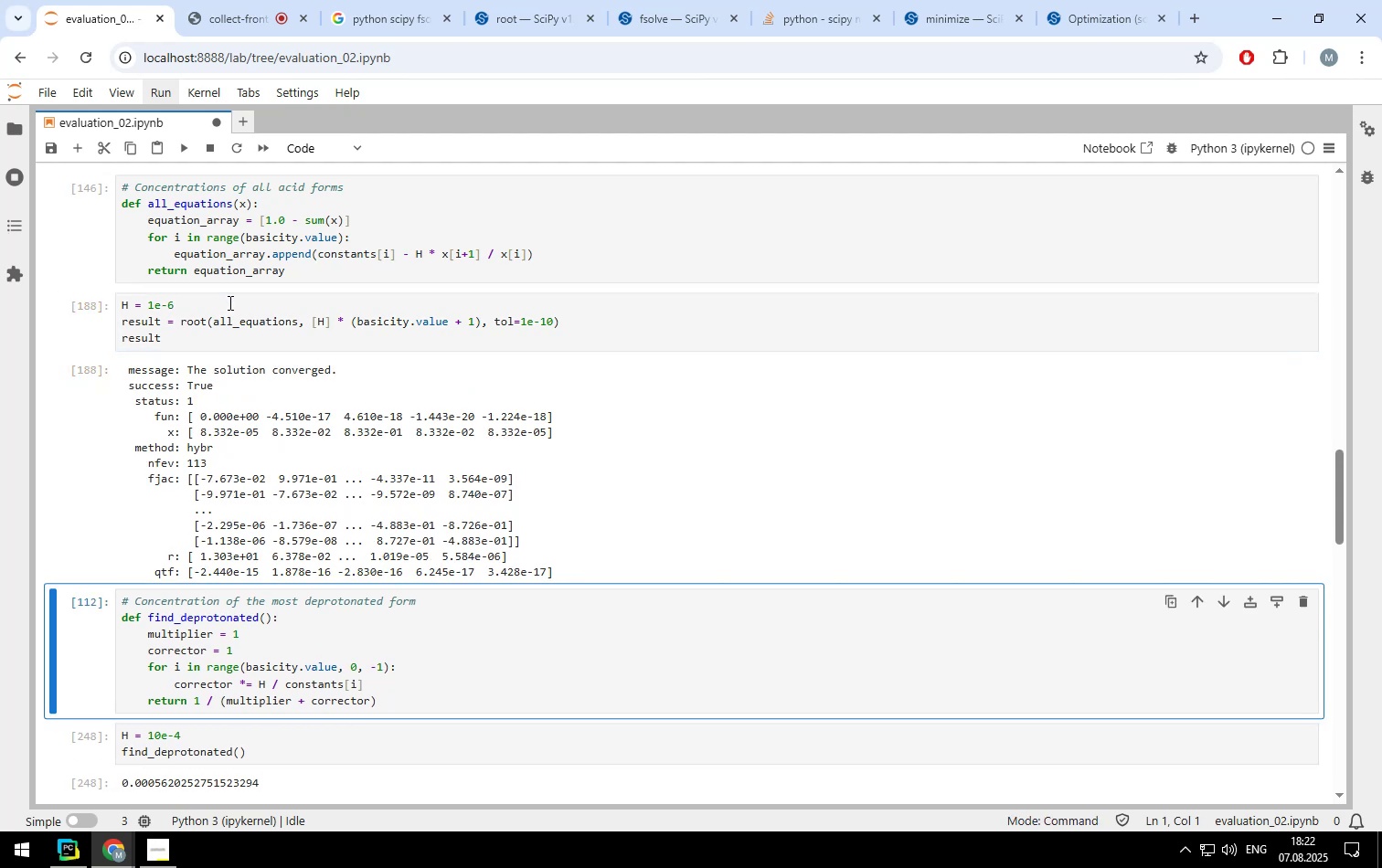 
left_click([229, 302])
 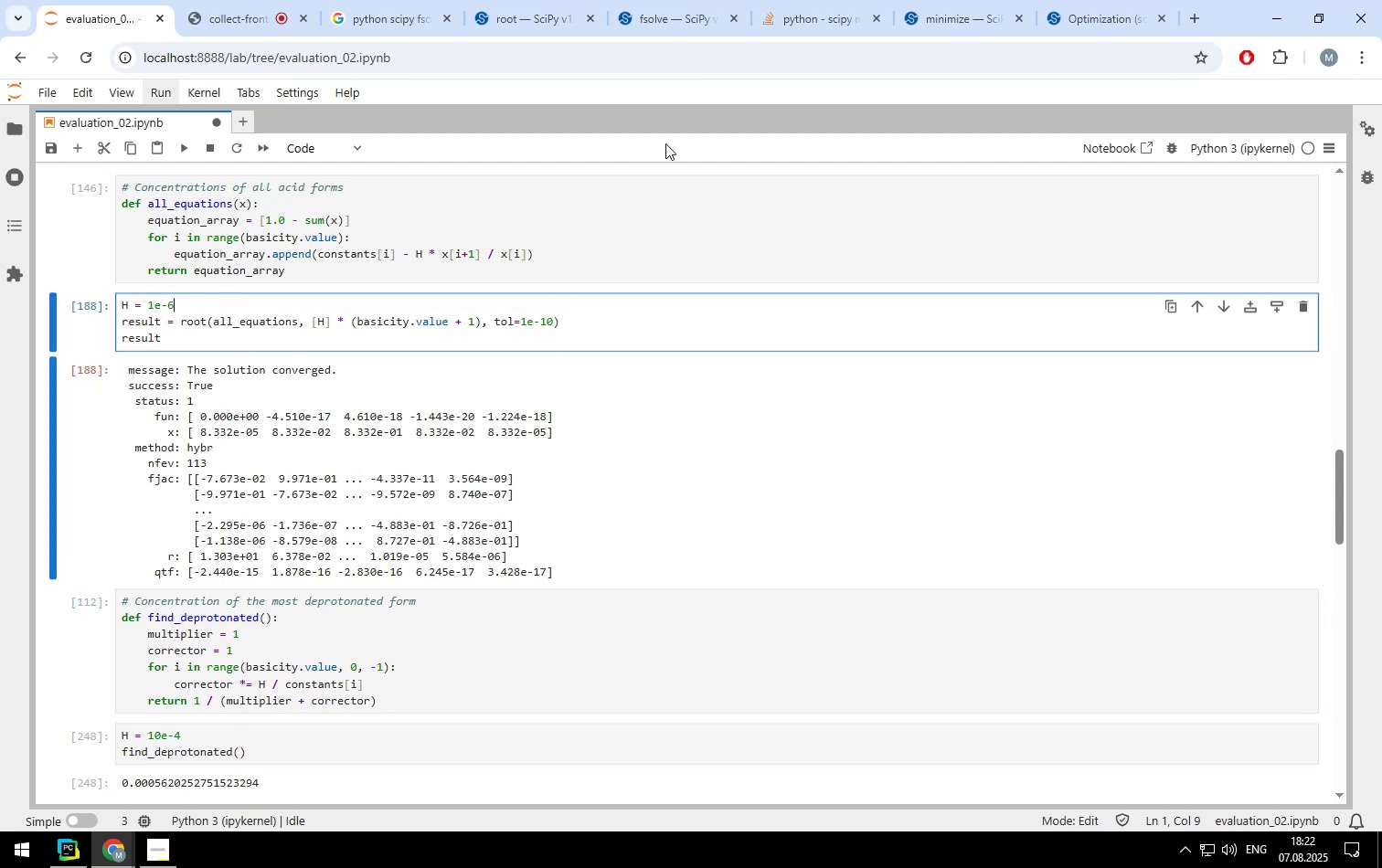 
left_click([523, 23])
 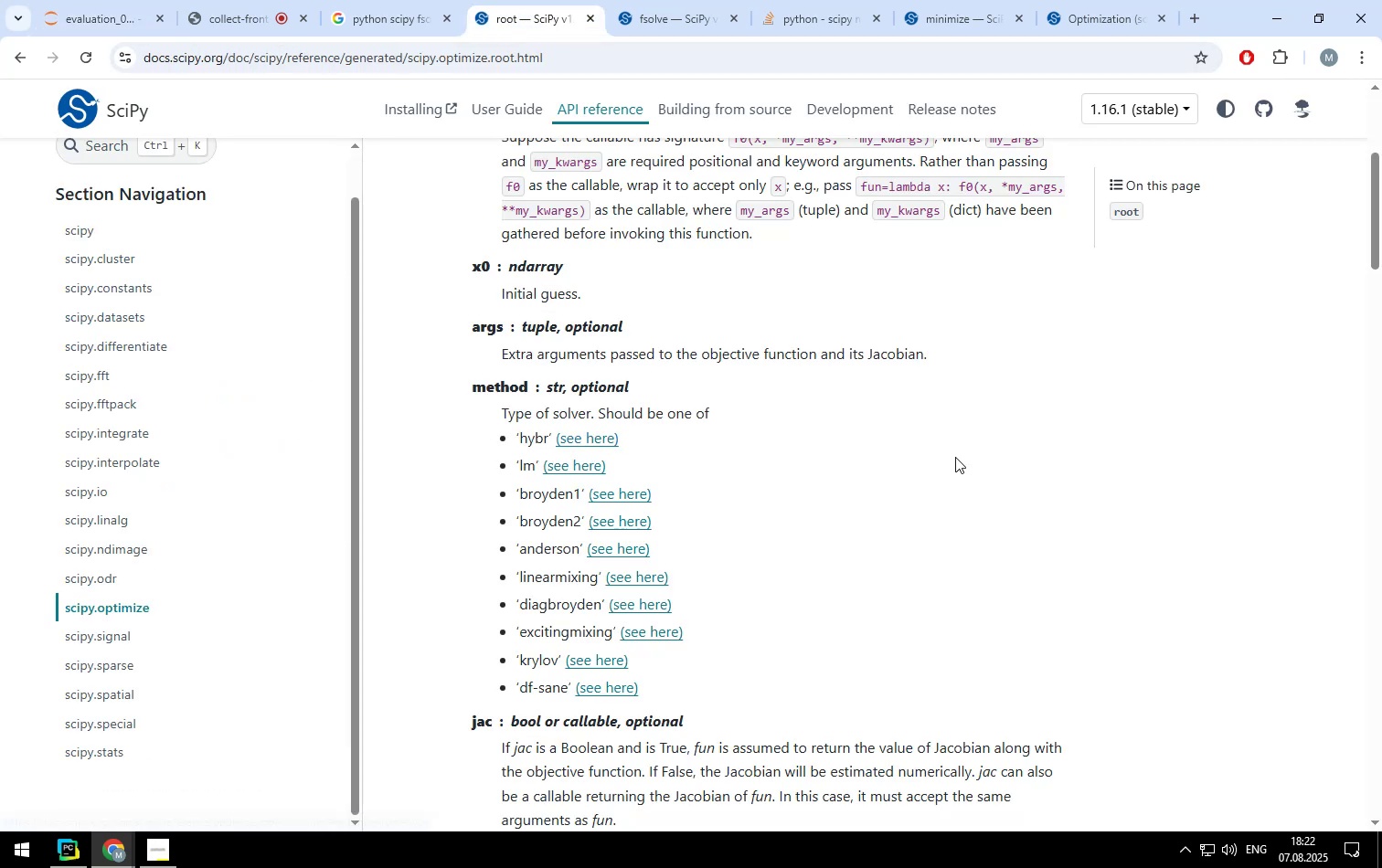 
scroll: coordinate [1143, 535], scroll_direction: down, amount: 2.0
 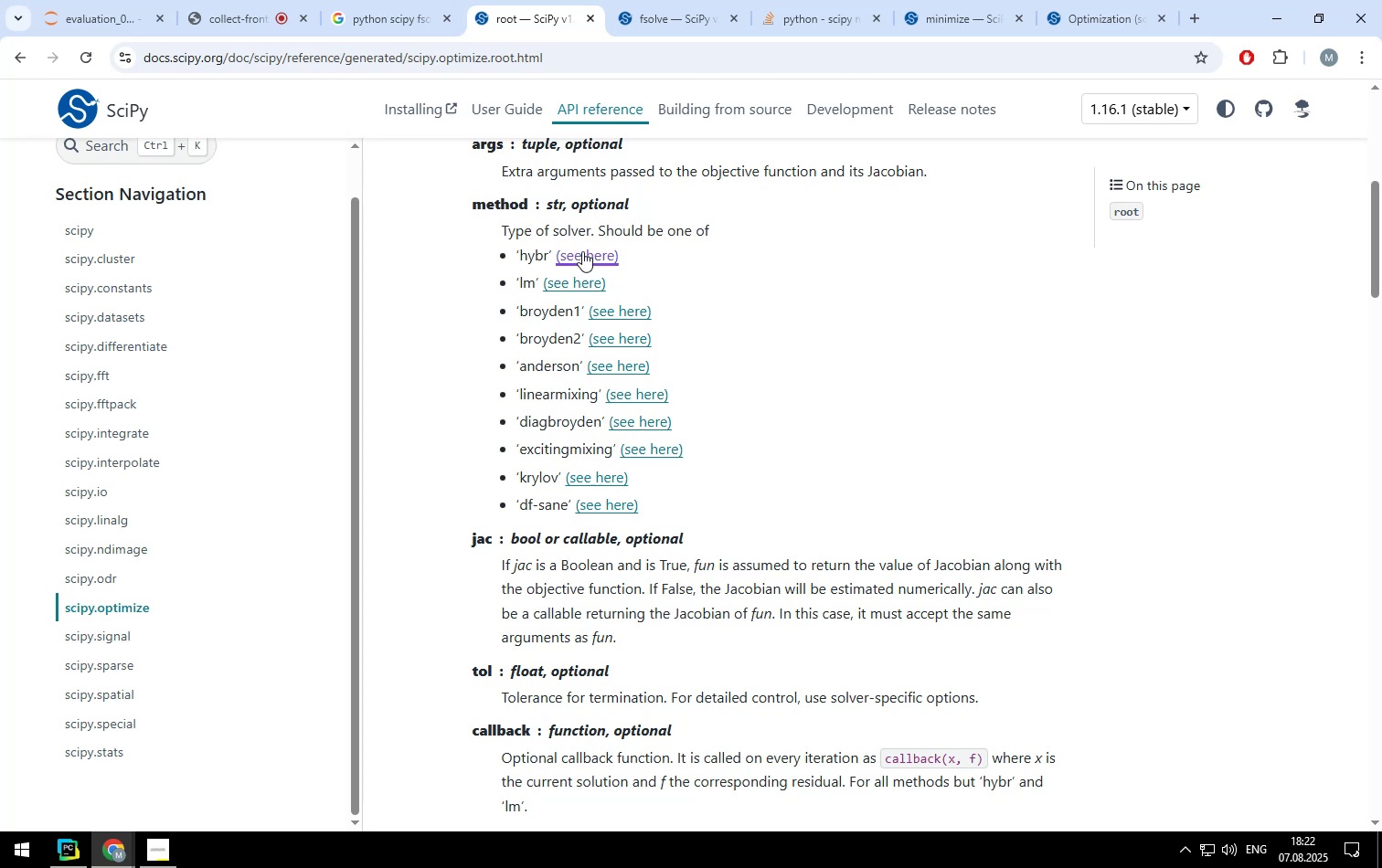 
left_click([581, 249])
 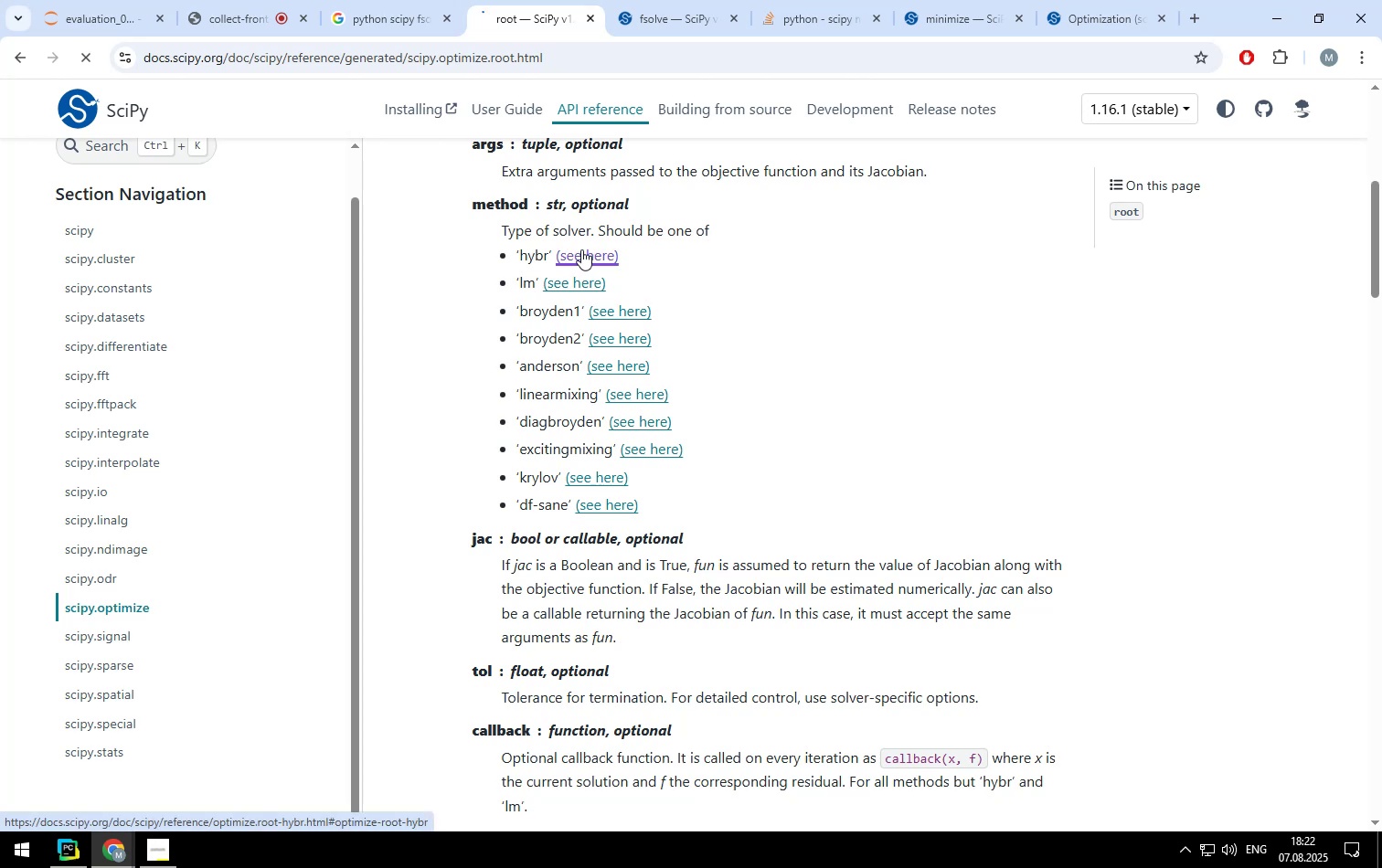 
mouse_move([690, 286])
 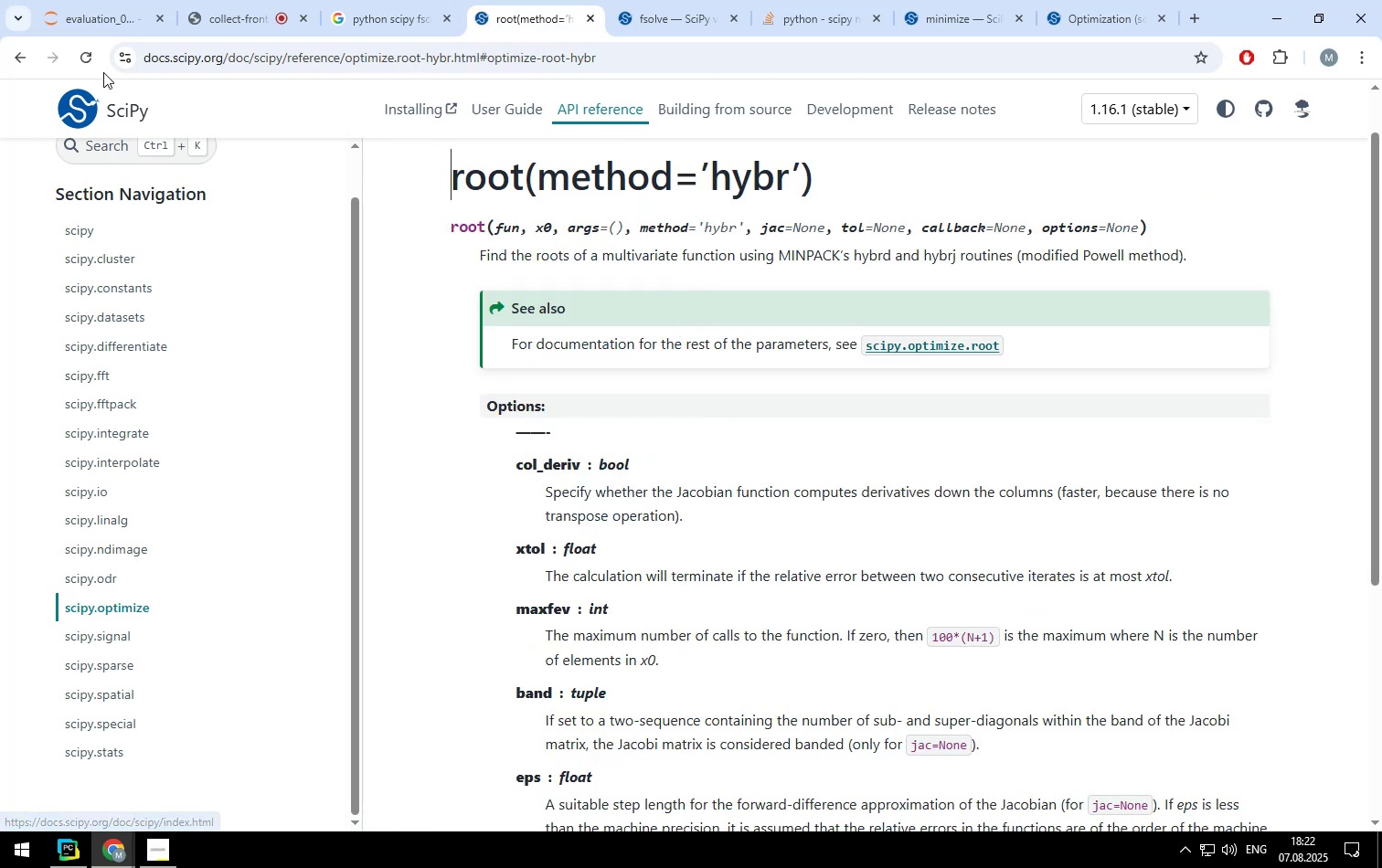 
left_click([23, 57])
 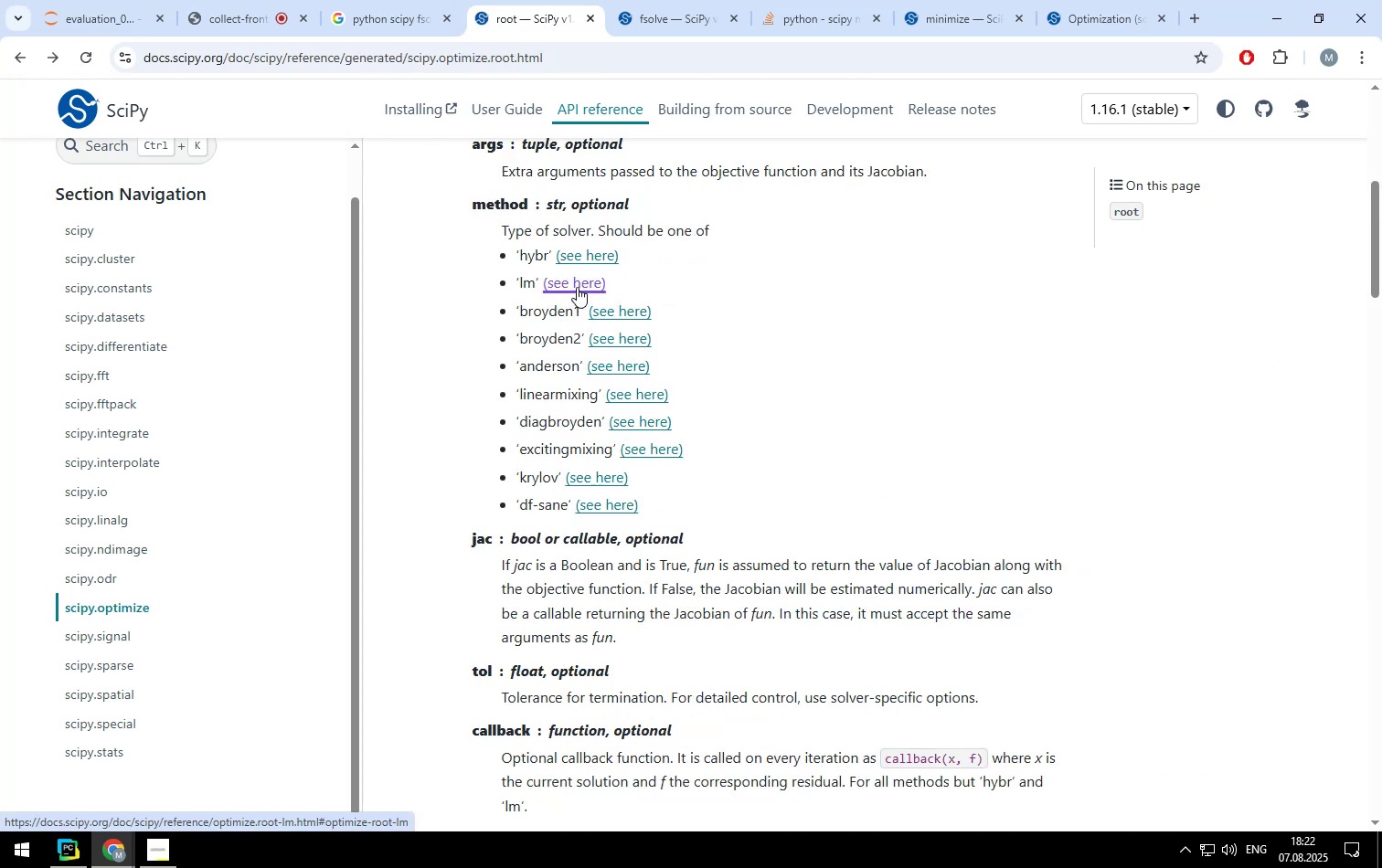 
left_click([577, 287])
 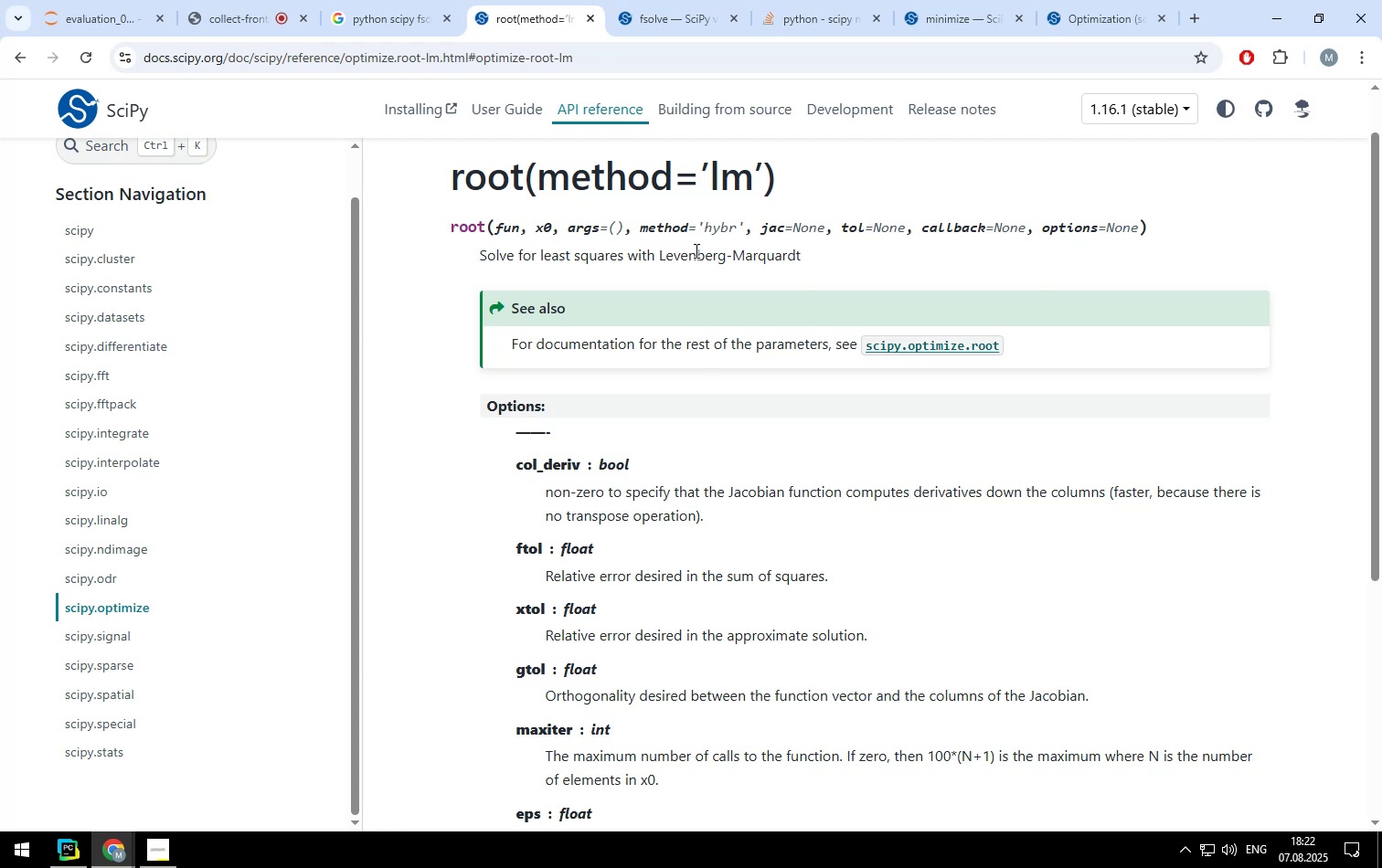 
left_click([16, 57])
 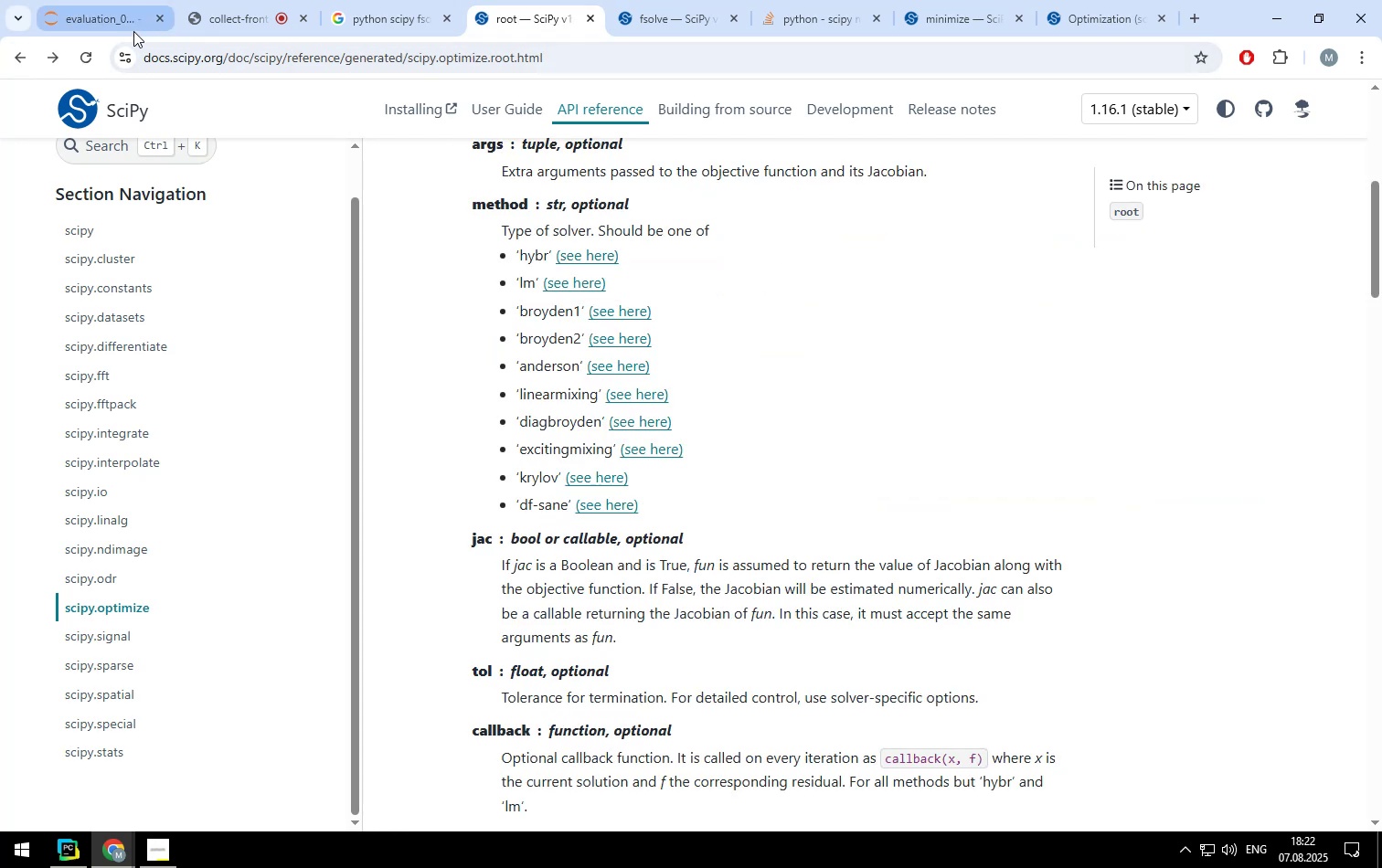 
left_click([122, 25])
 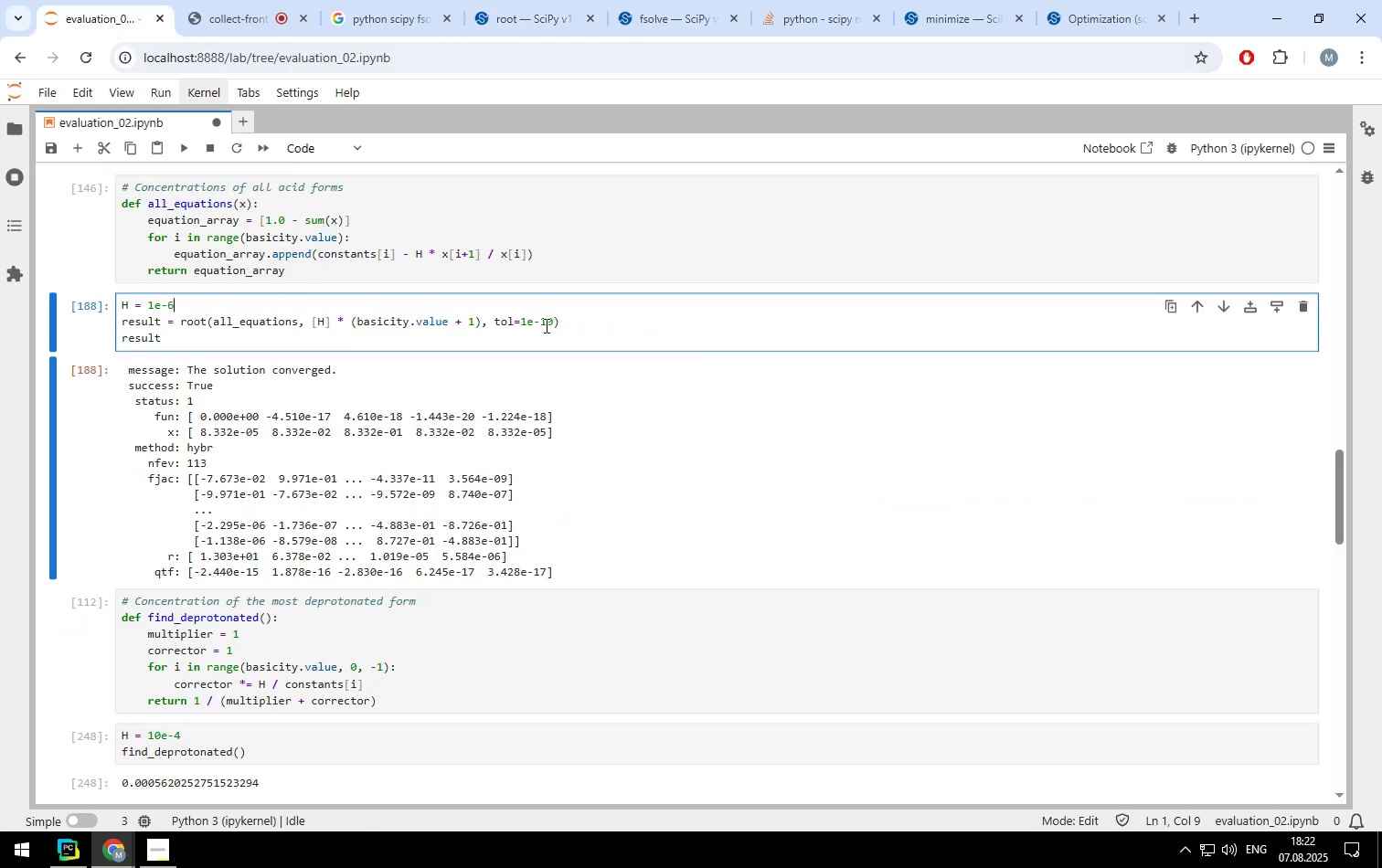 
left_click([551, 322])
 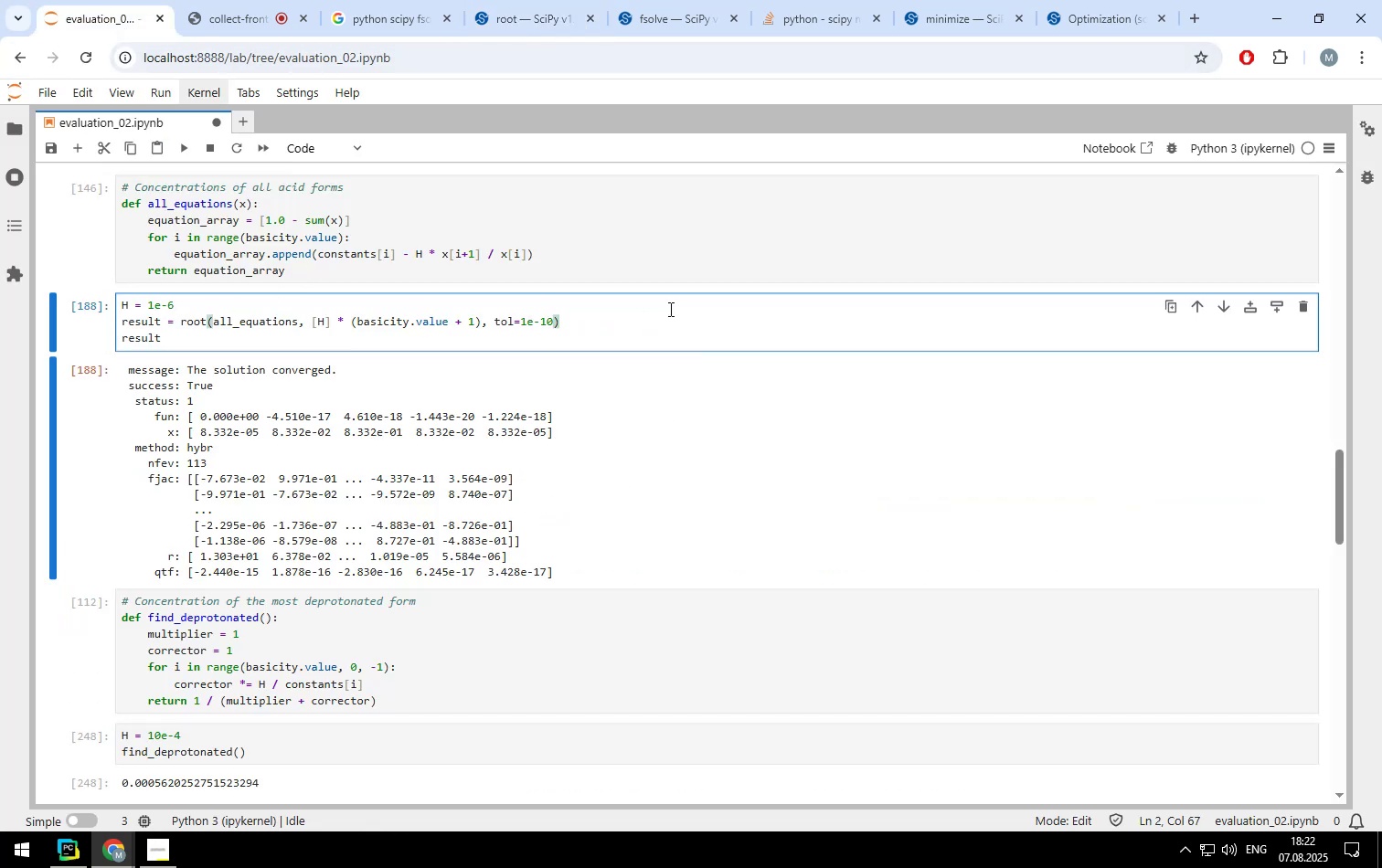 
type(m)
key(Backspace)
type(, method='lm')
 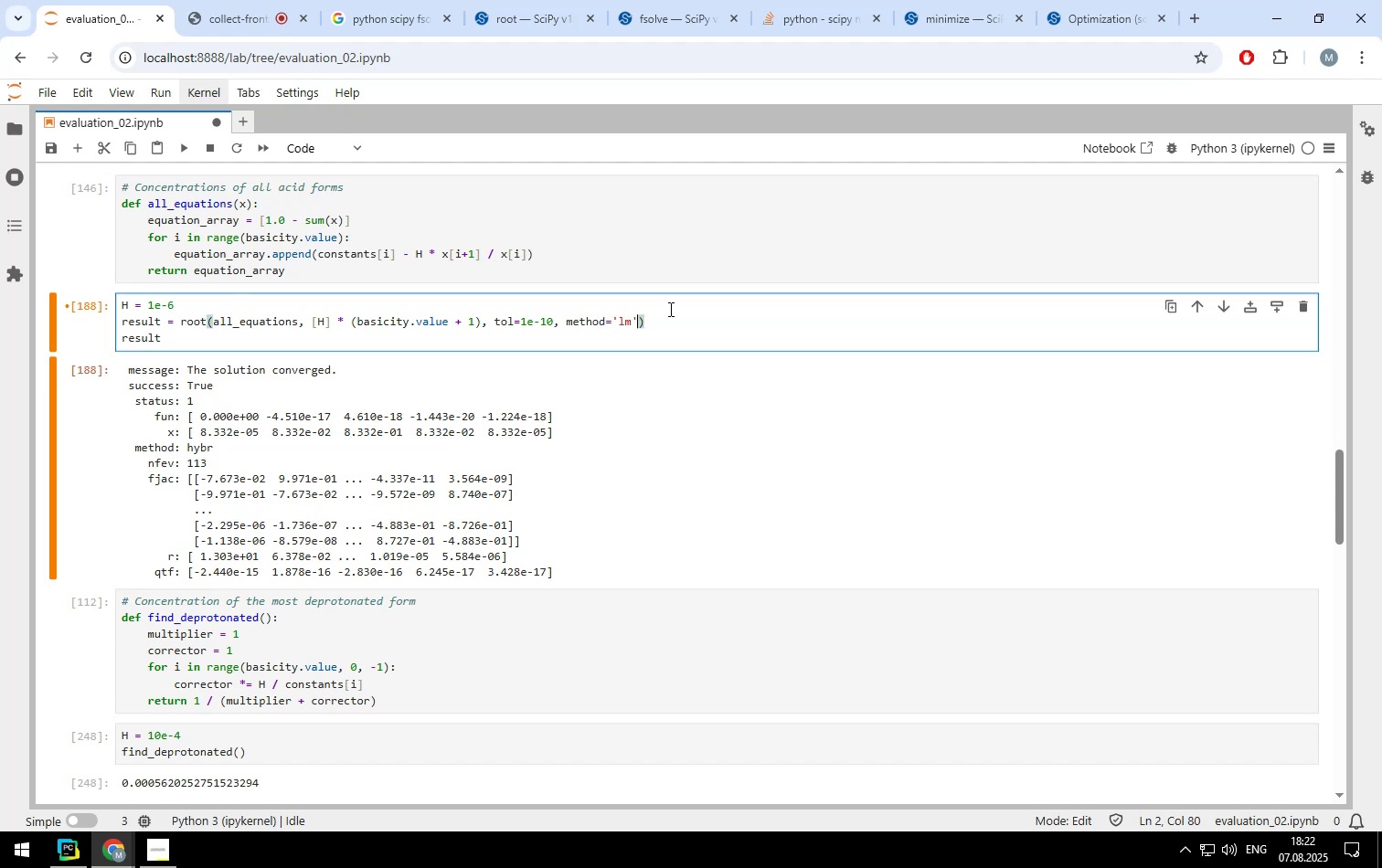 
key(Shift+Enter)
 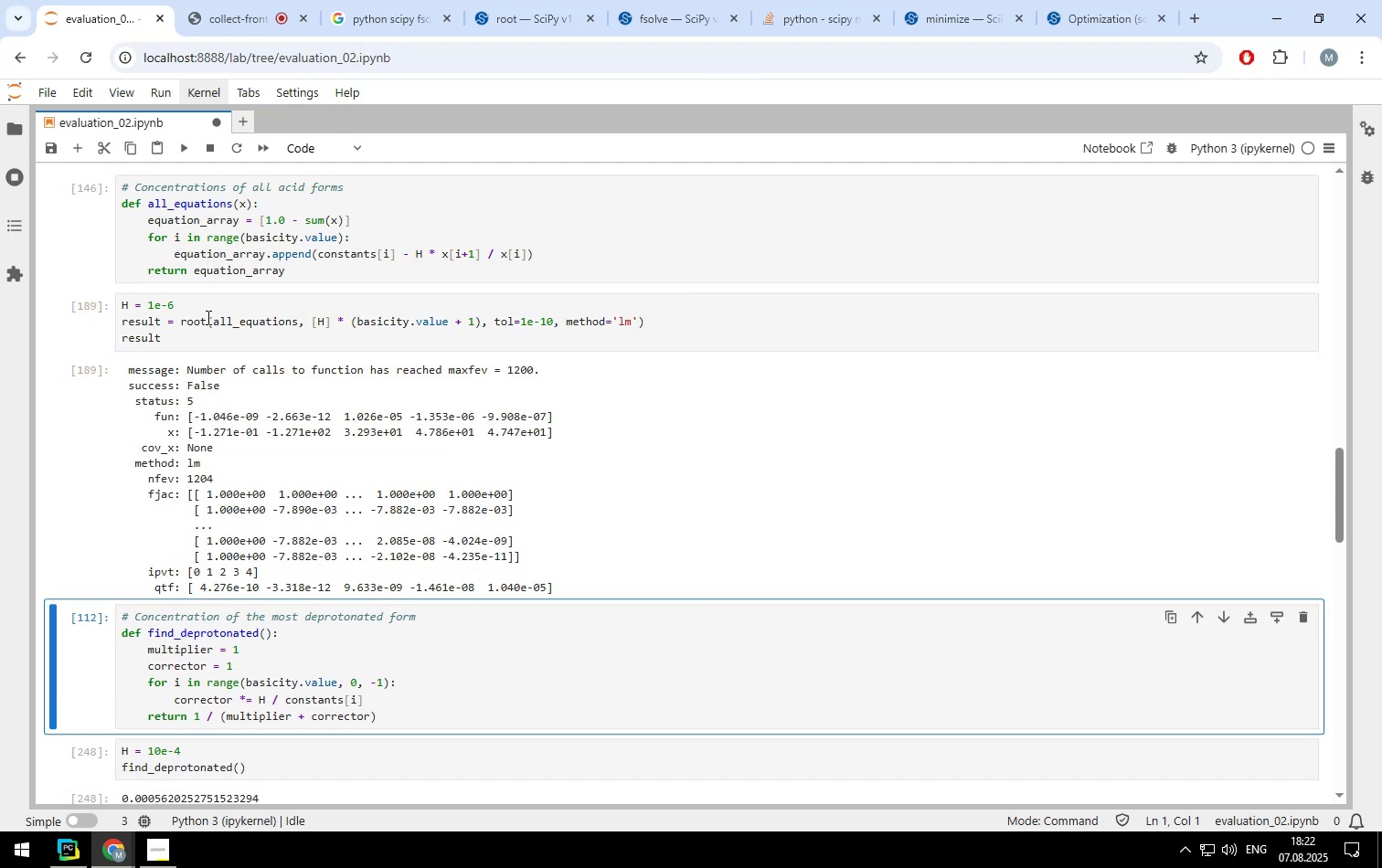 
left_click([196, 306])
 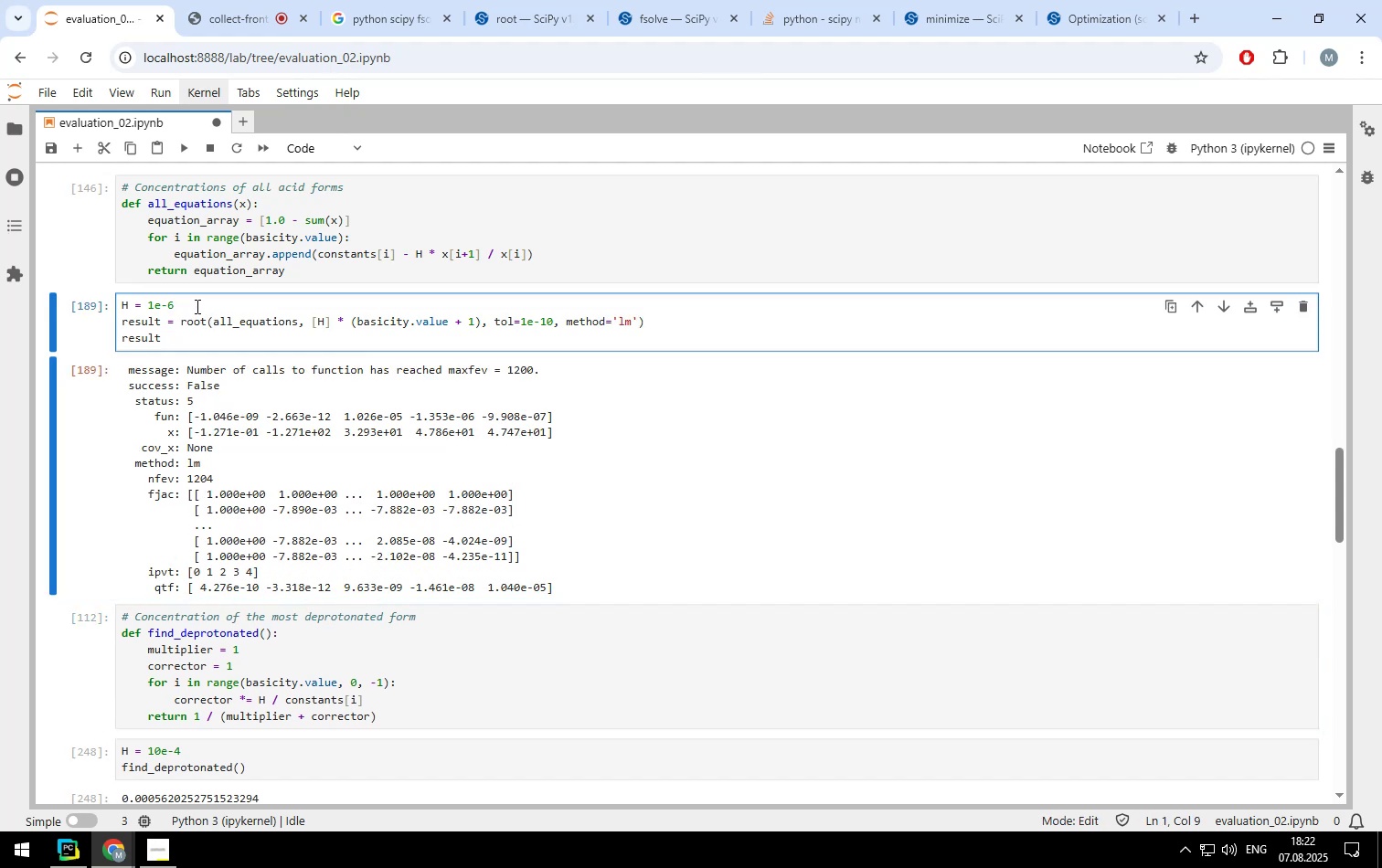 
key(Backspace)
 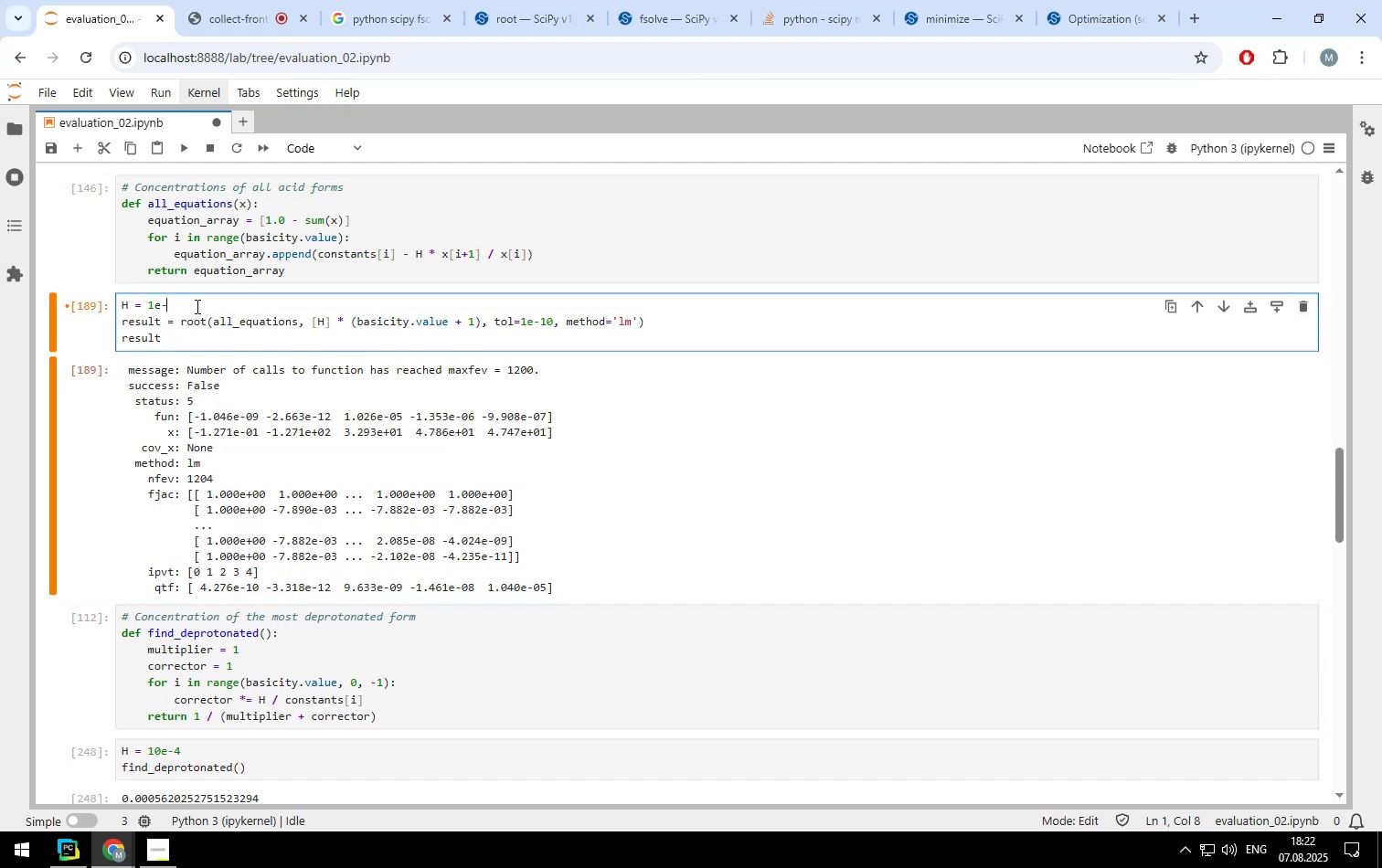 
key(8)
 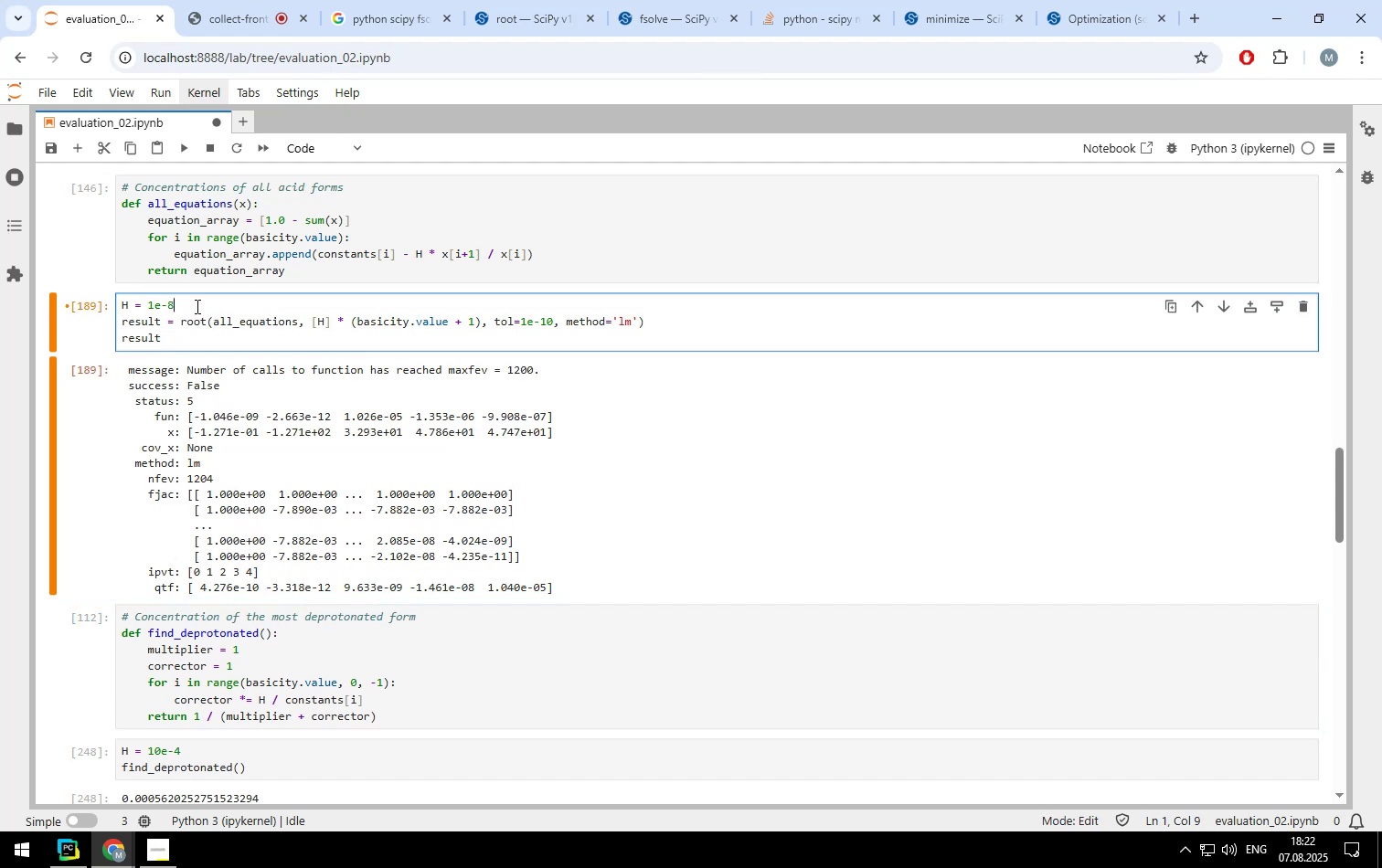 
key(Shift+Enter)
 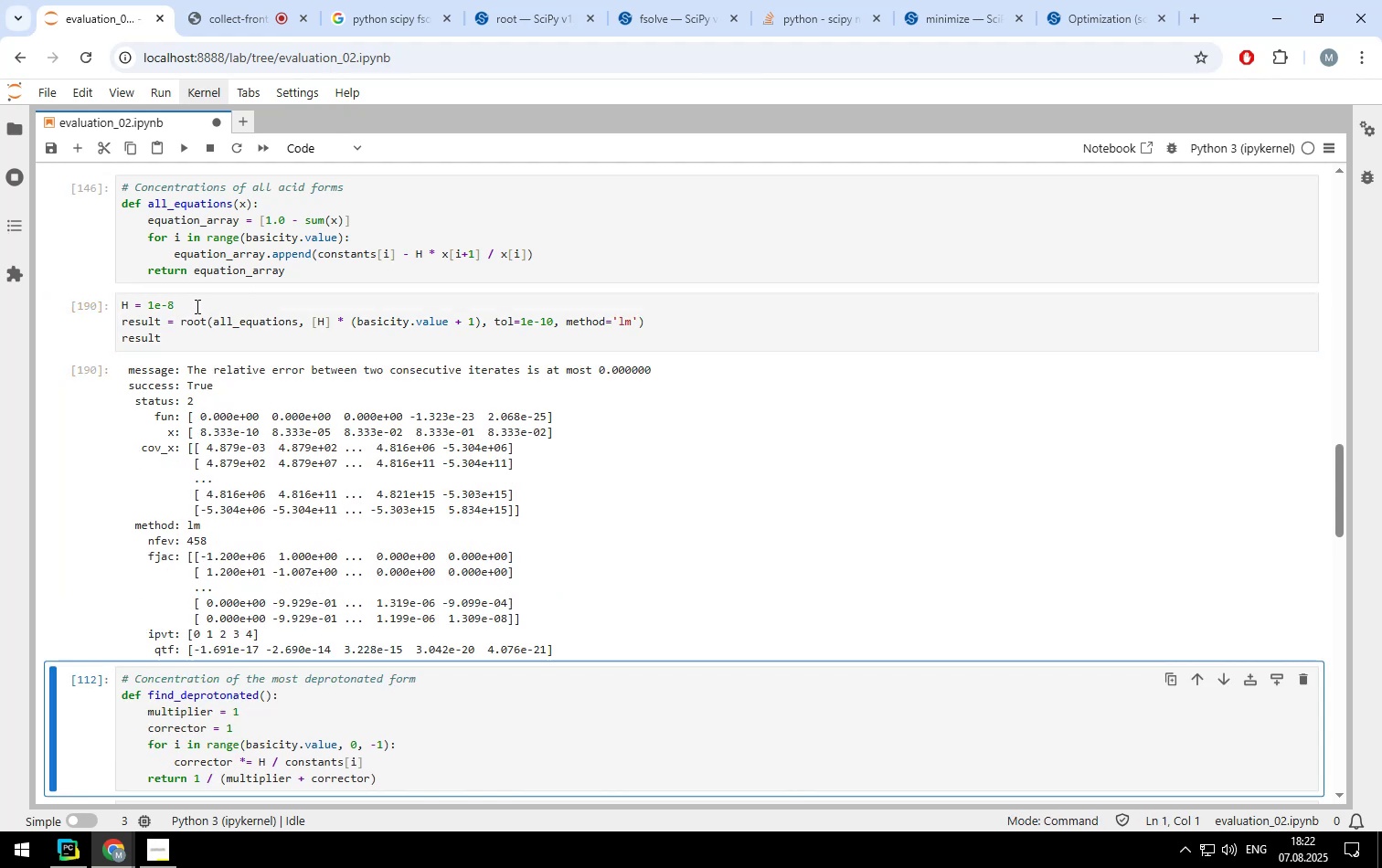 
key(Shift+ShiftLeft)
 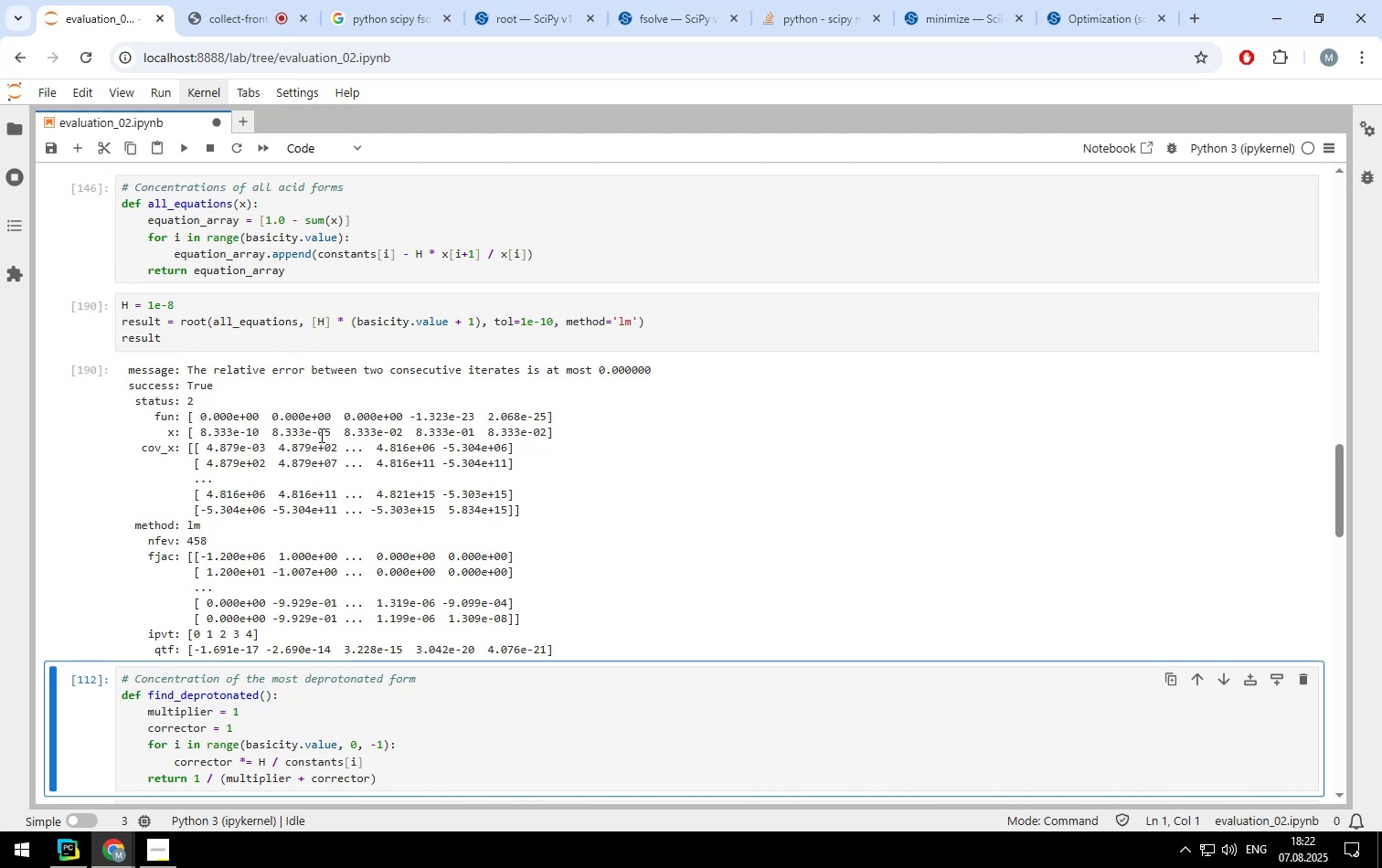 
left_click([197, 309])
 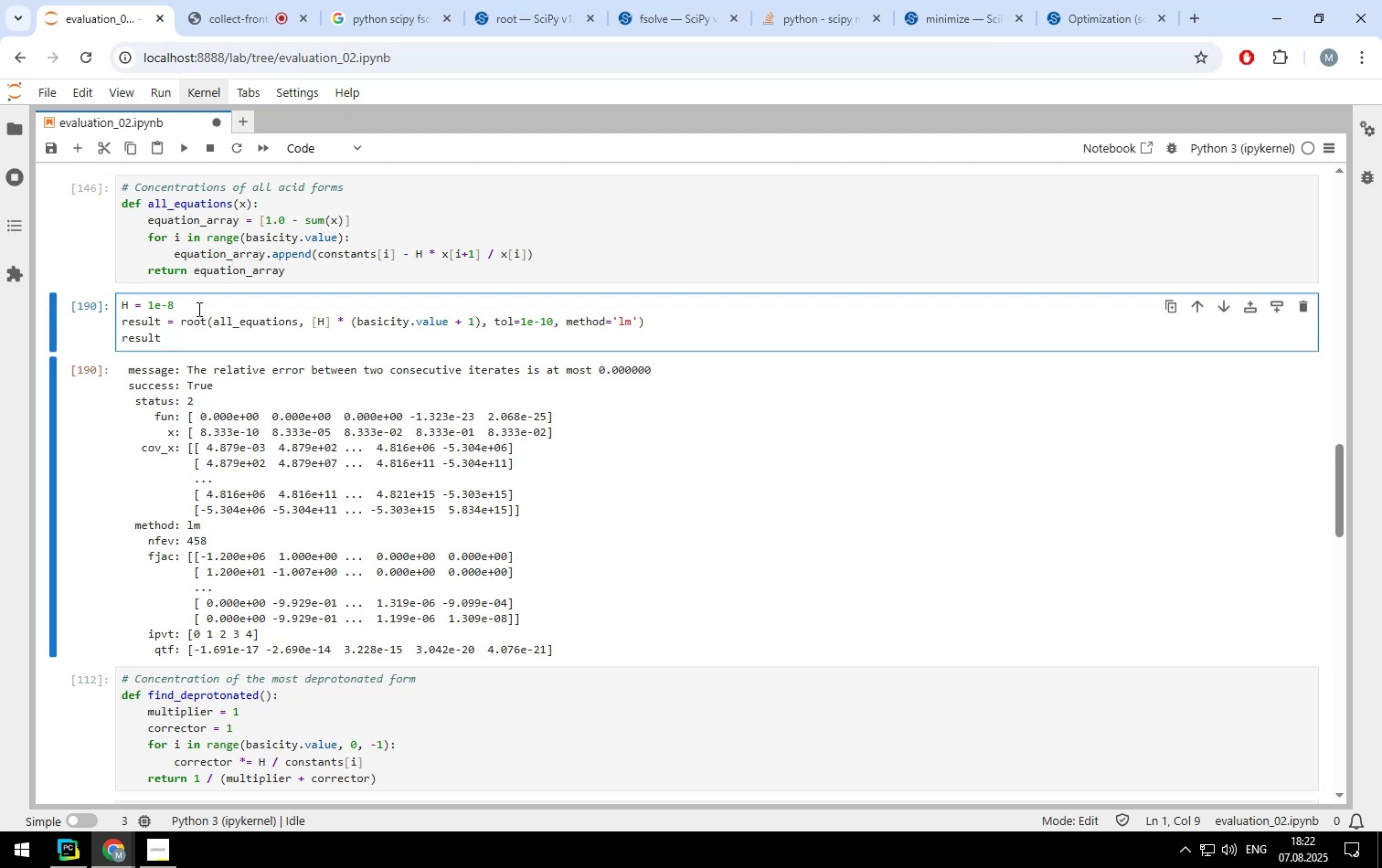 
key(Backspace)
 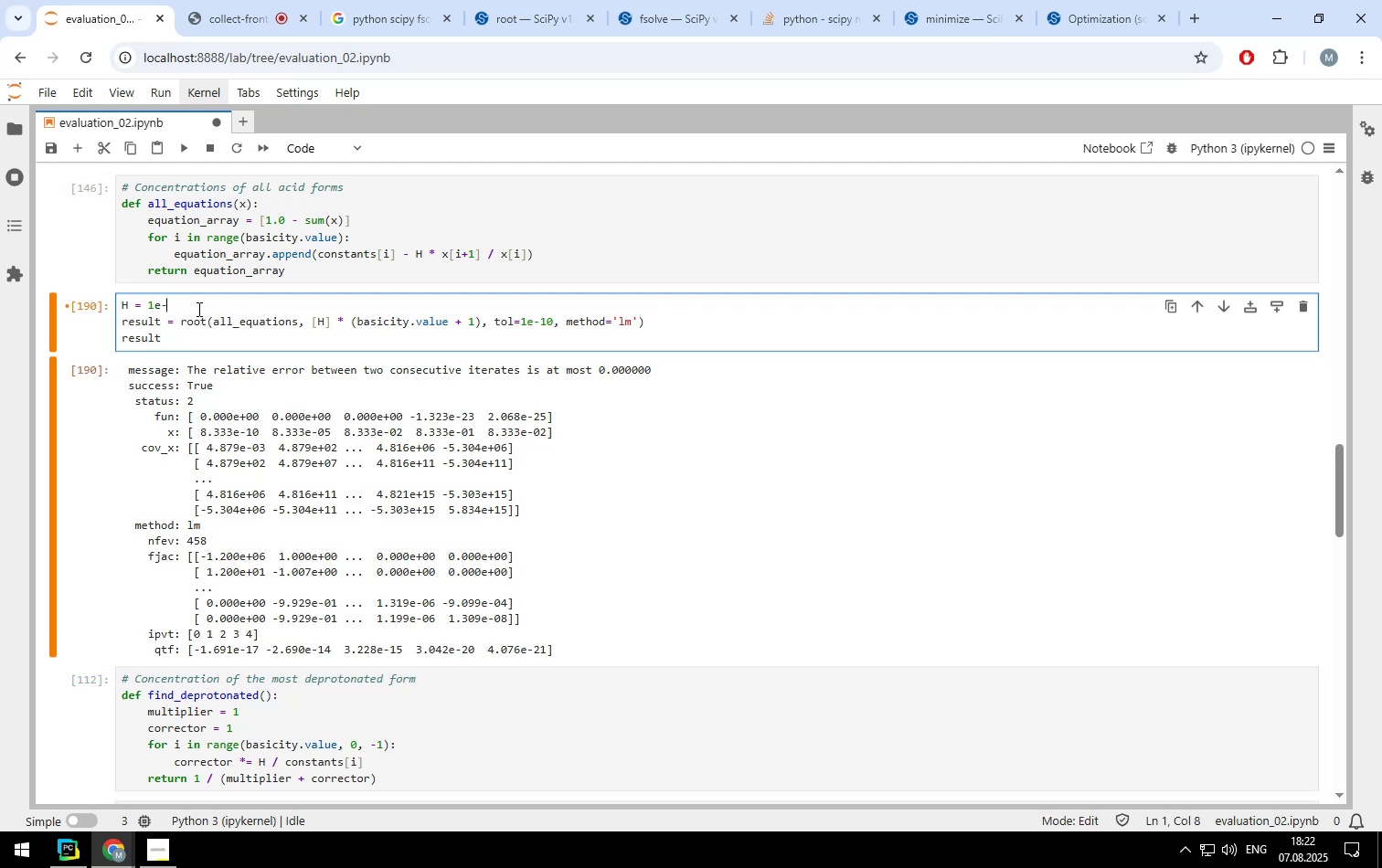 
key(7)
 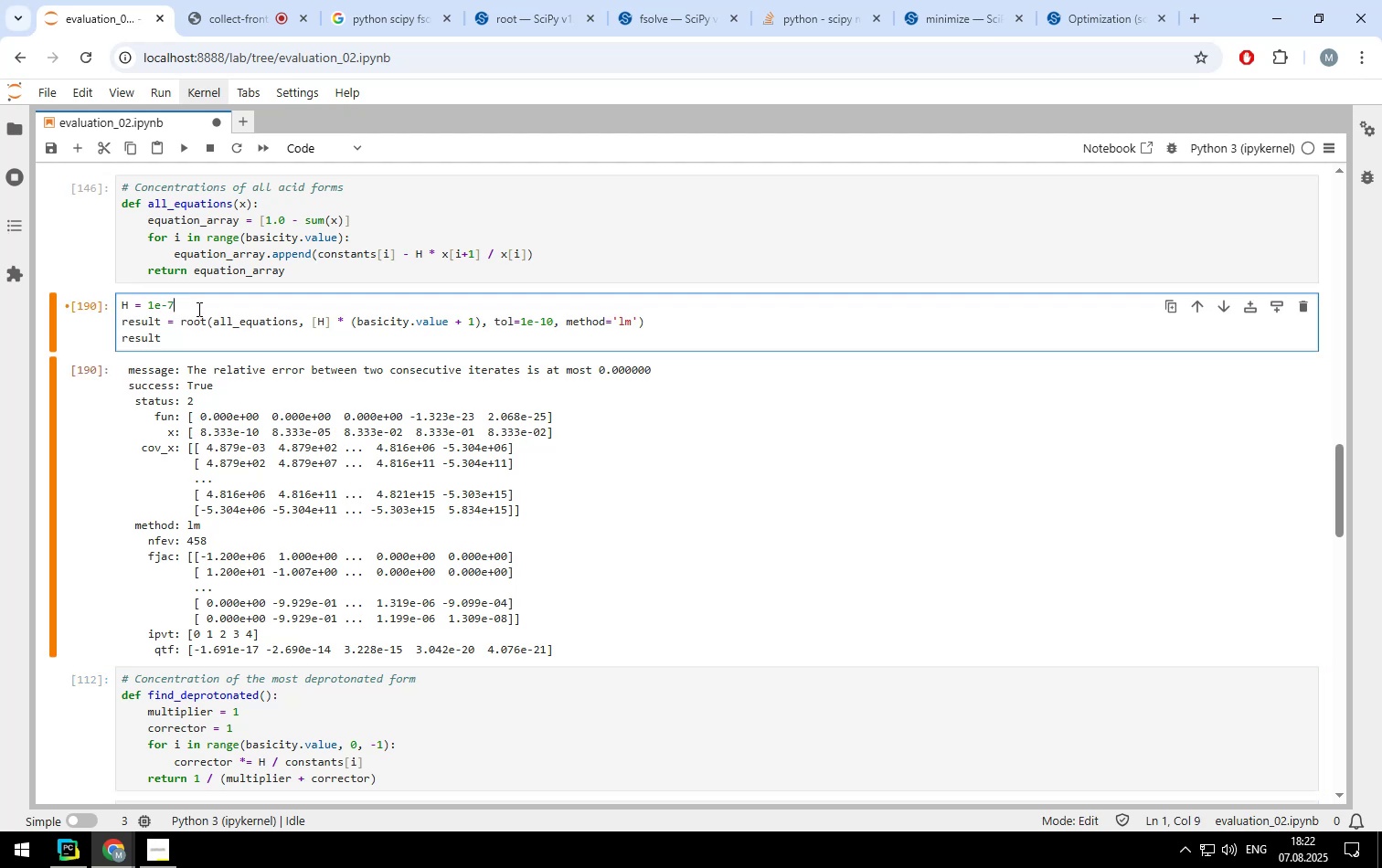 
key(Shift+ShiftLeft)
 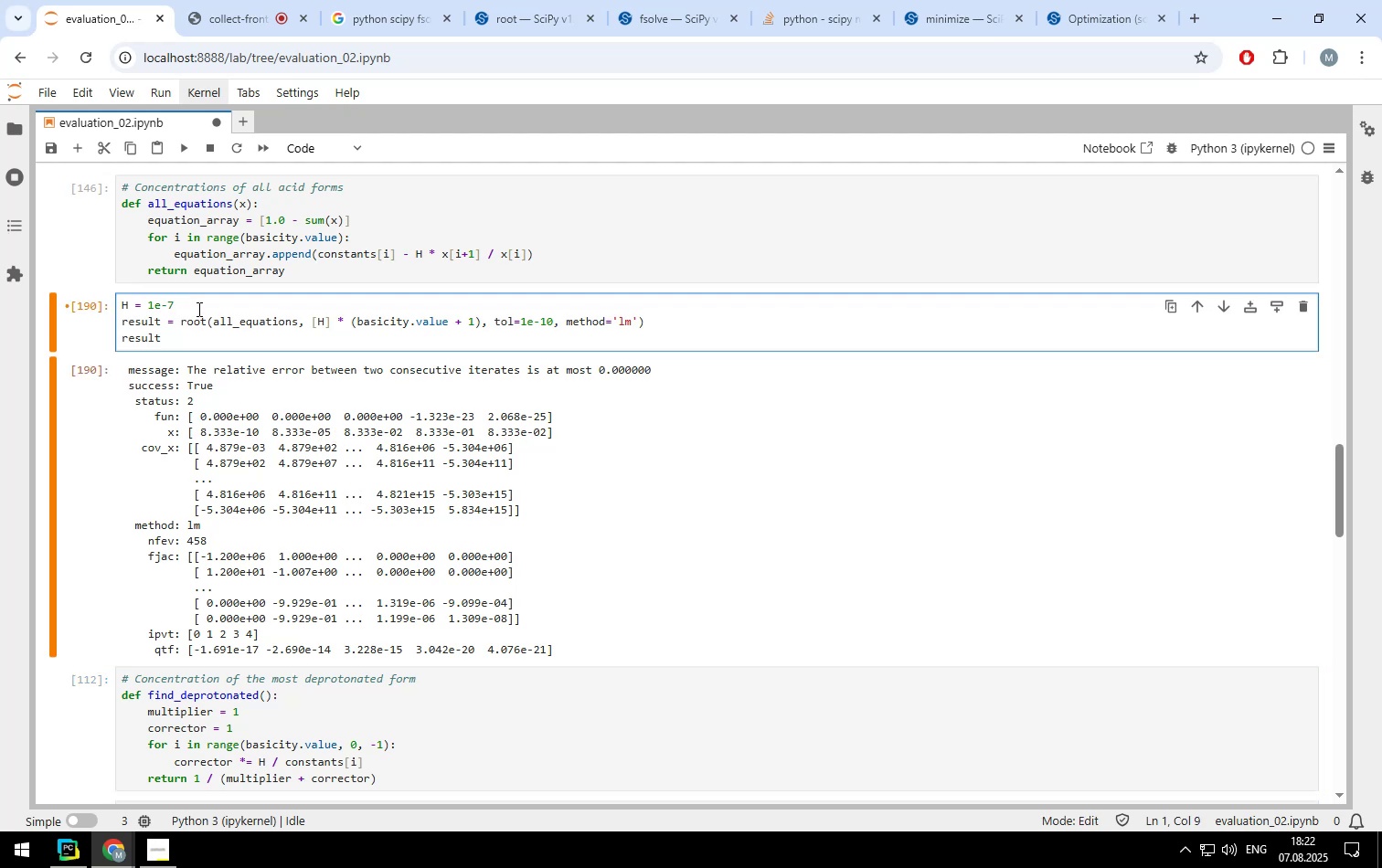 
key(Shift+Enter)
 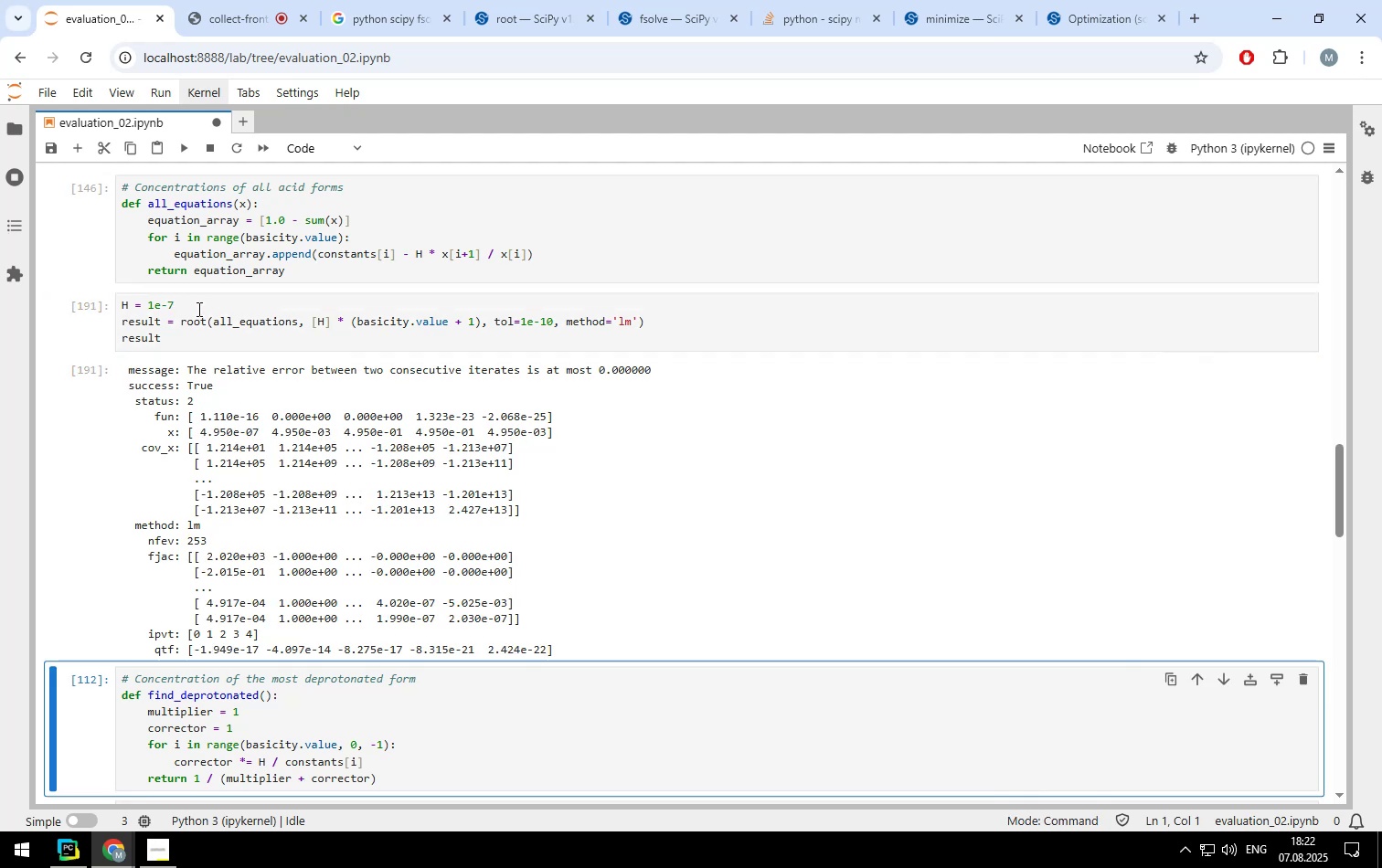 
left_click([197, 309])
 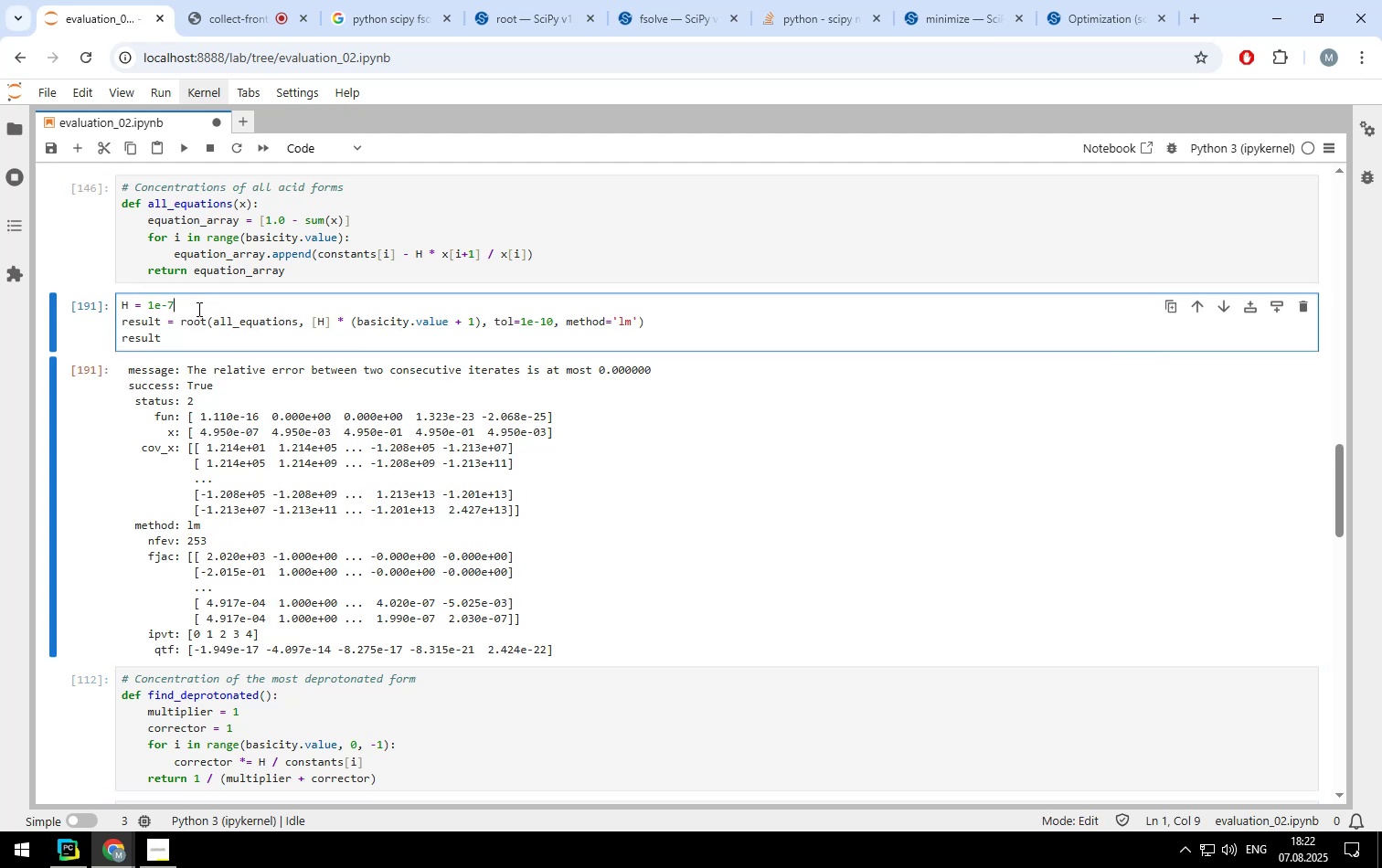 
key(Backspace)
 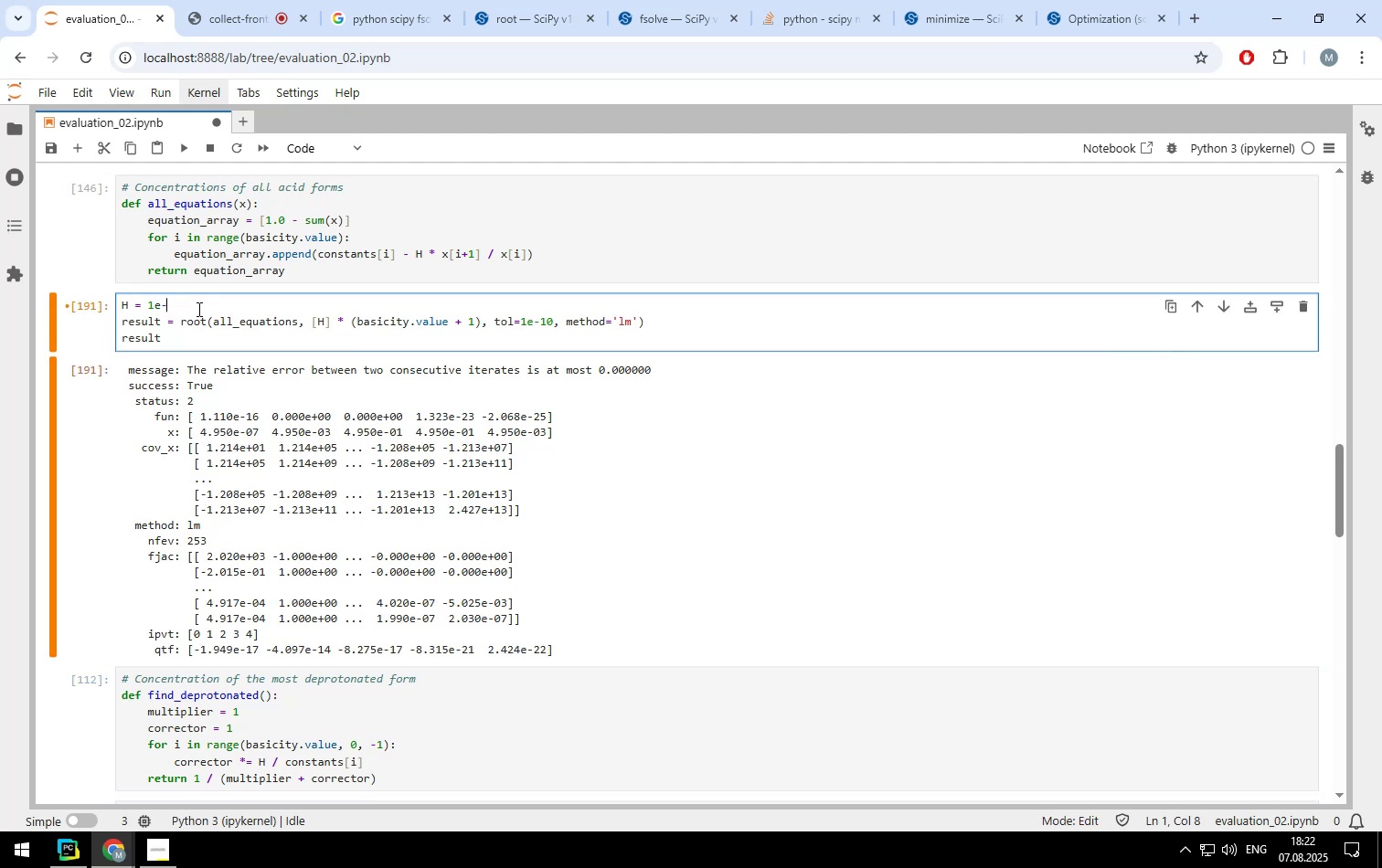 
key(6)
 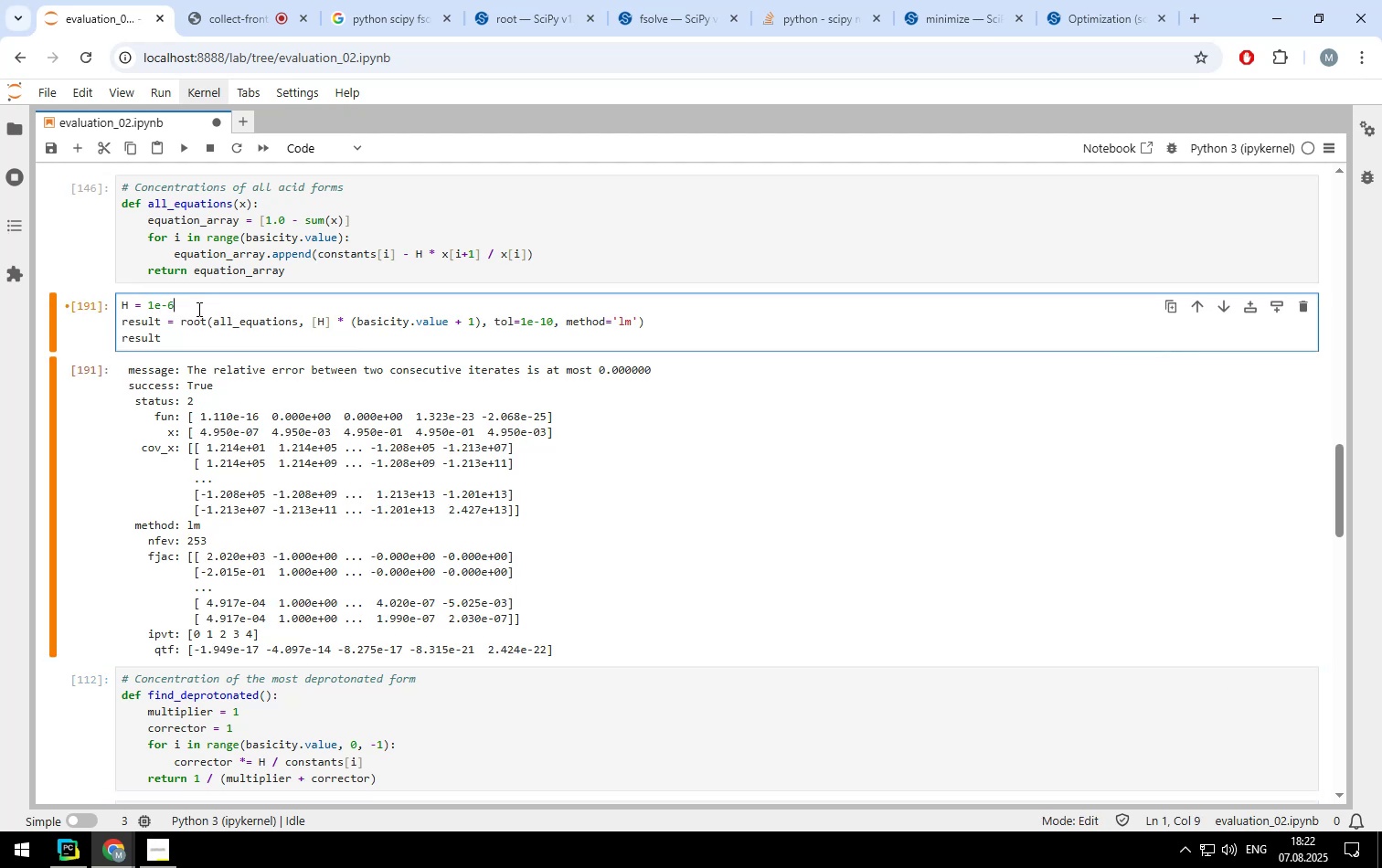 
key(Shift+Enter)
 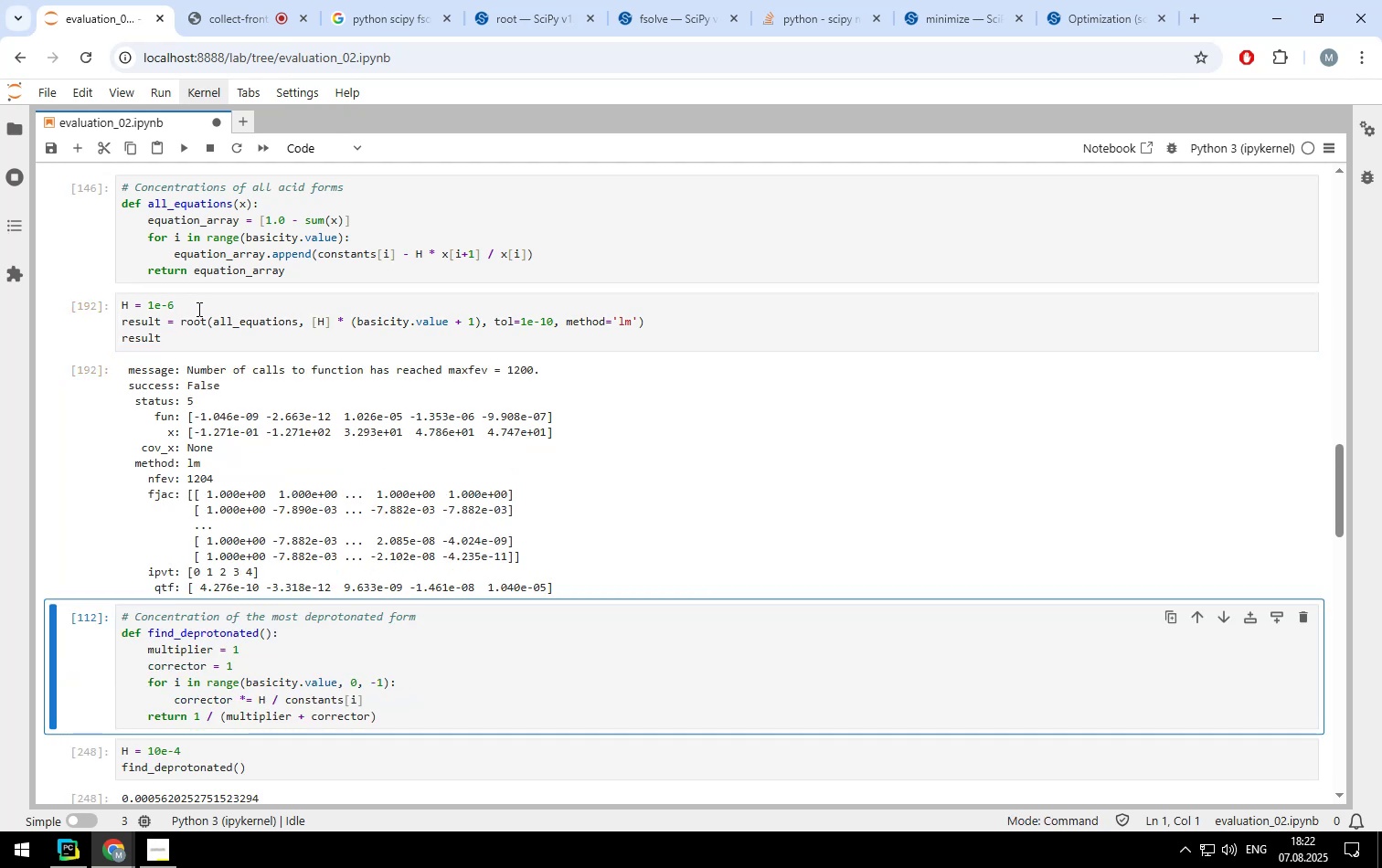 
wait(9.99)
 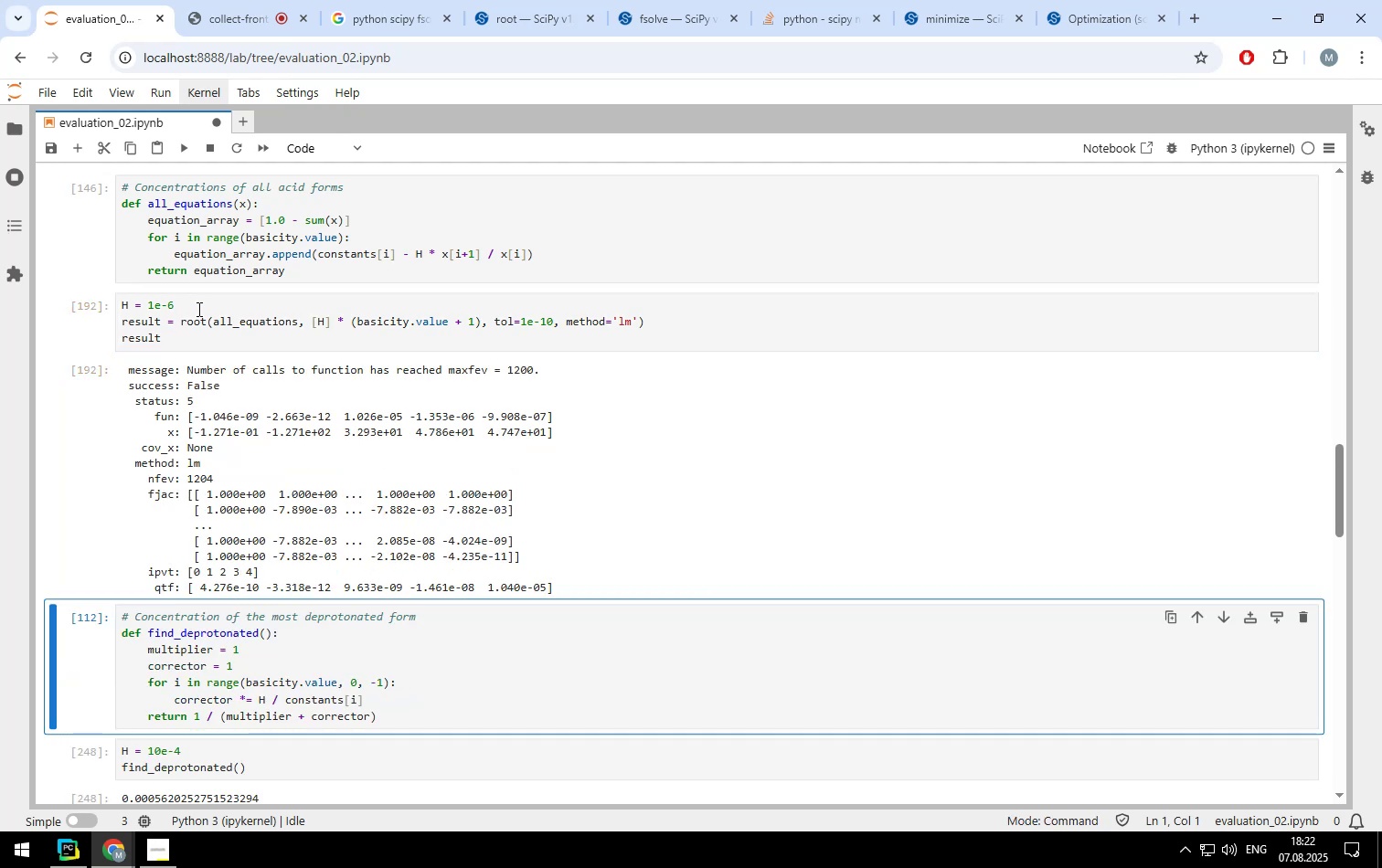 
left_click([201, 302])
 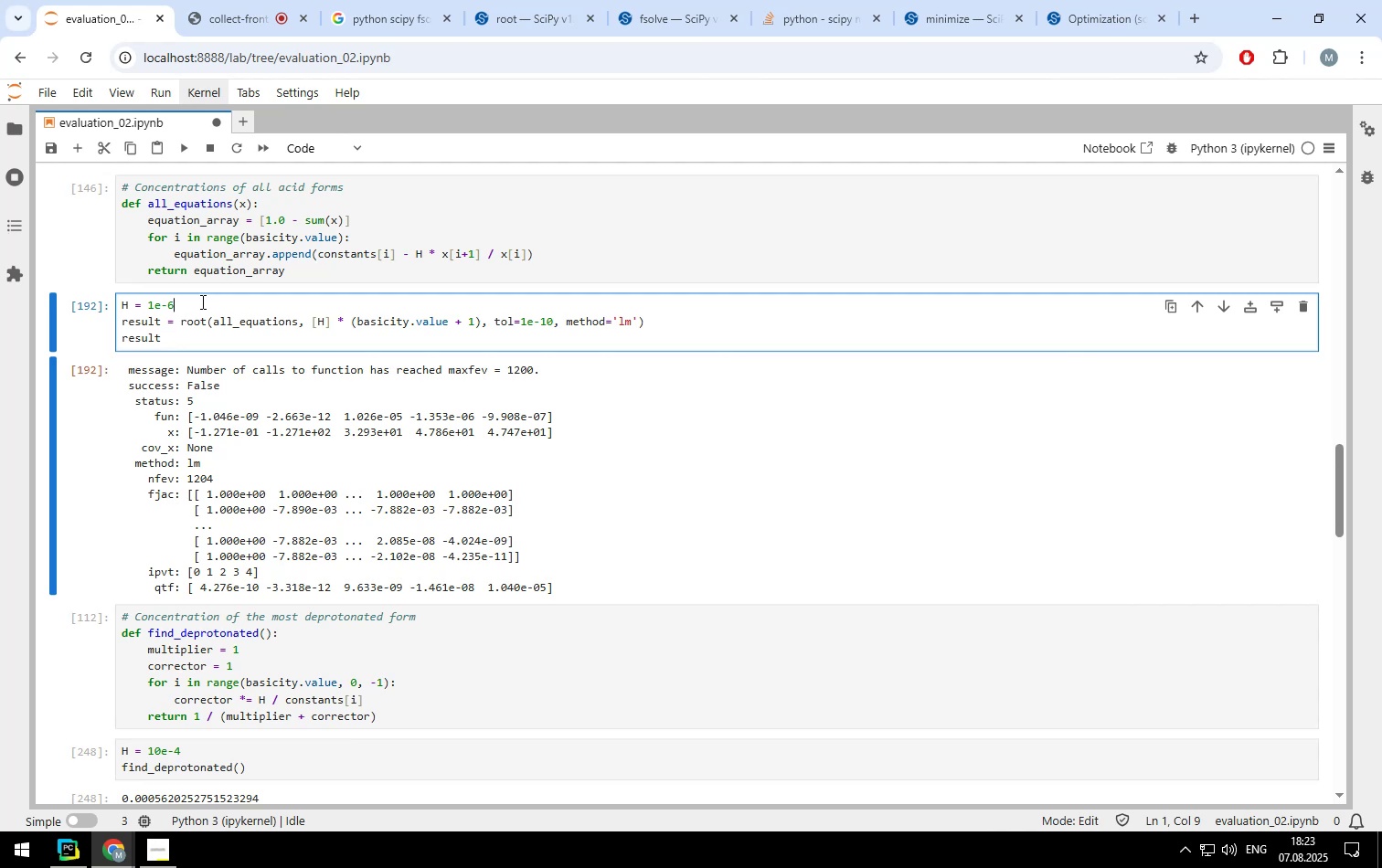 
key(Backspace)
 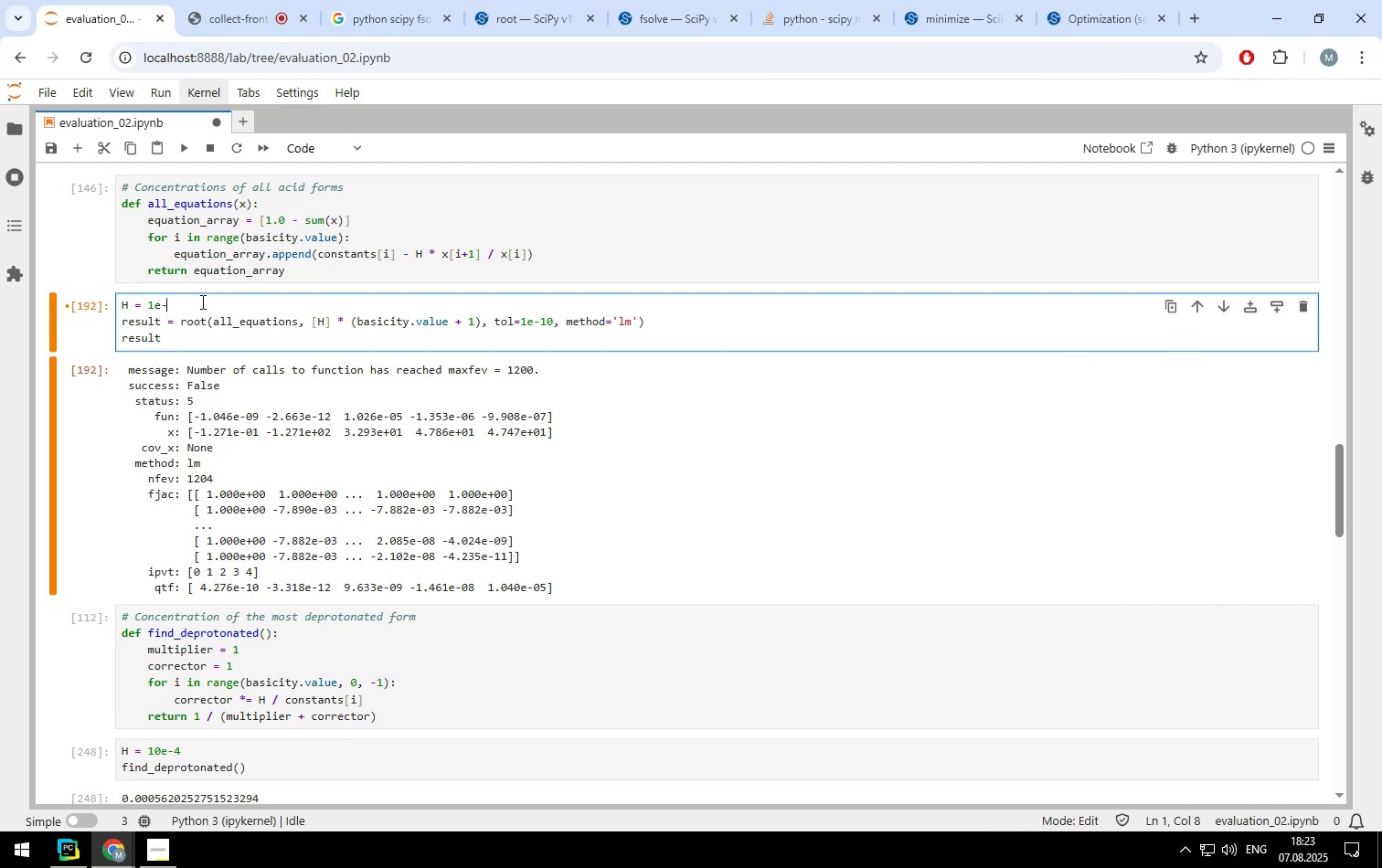 
key(1)
 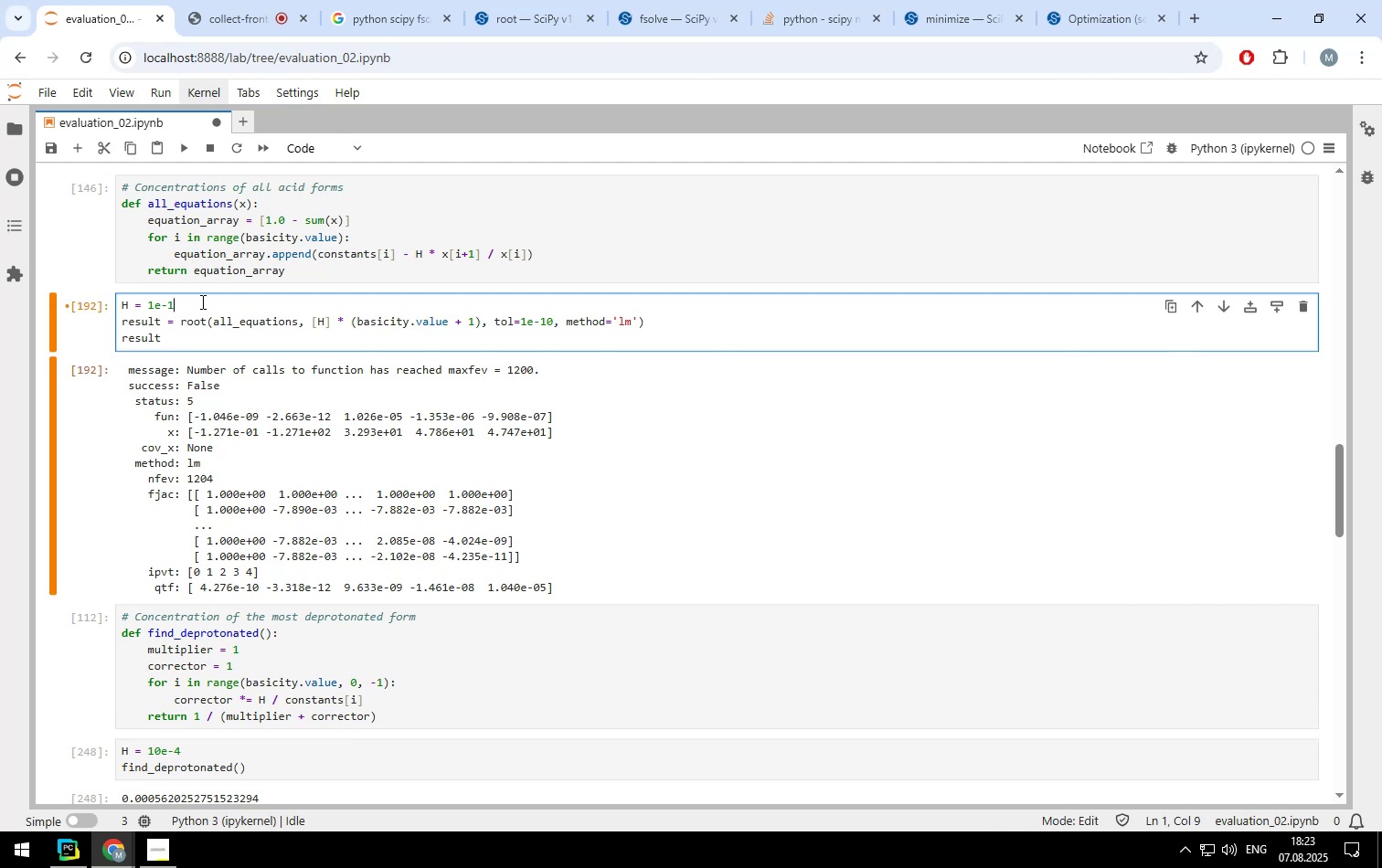 
key(Shift+ShiftLeft)
 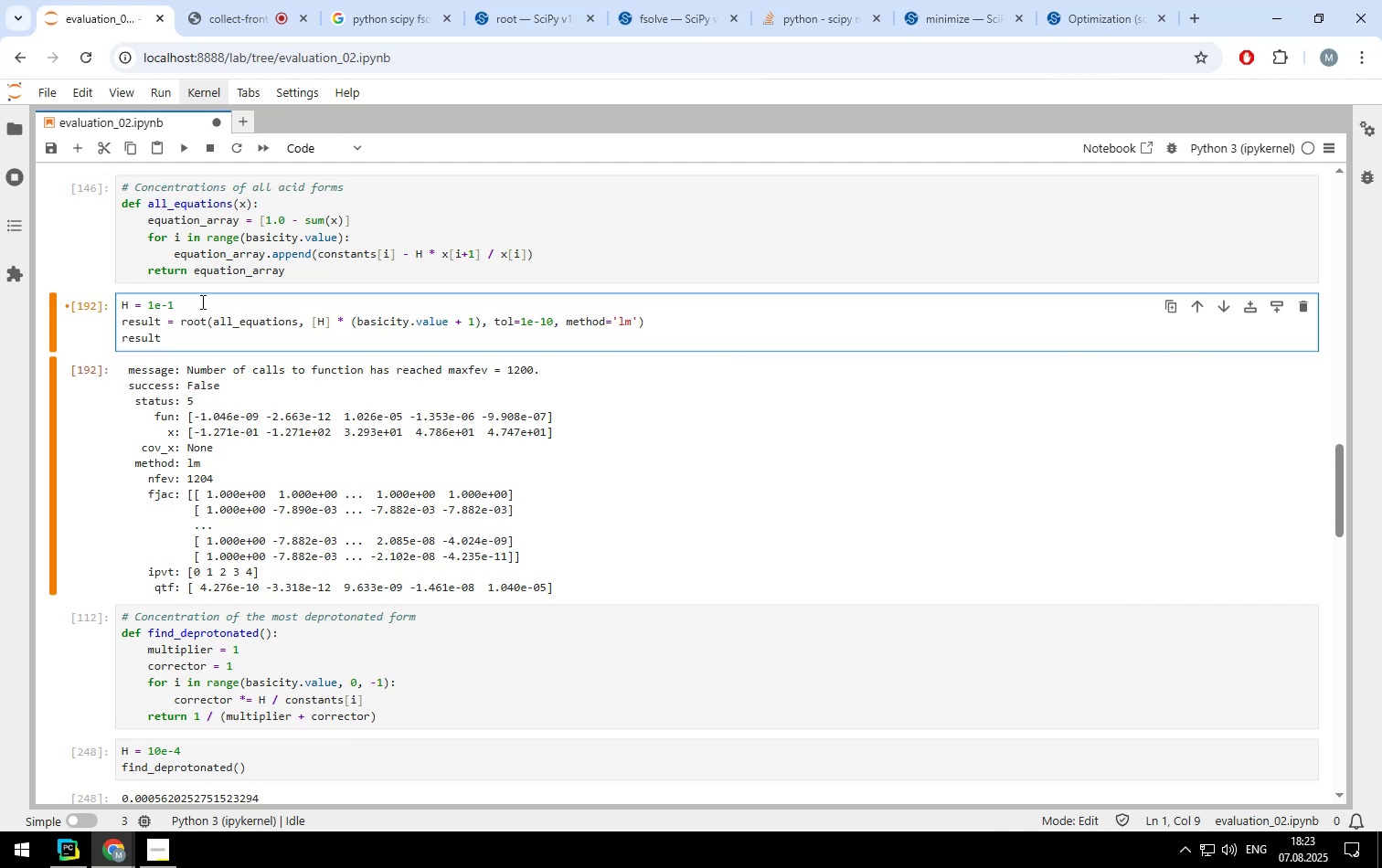 
key(Shift+Enter)
 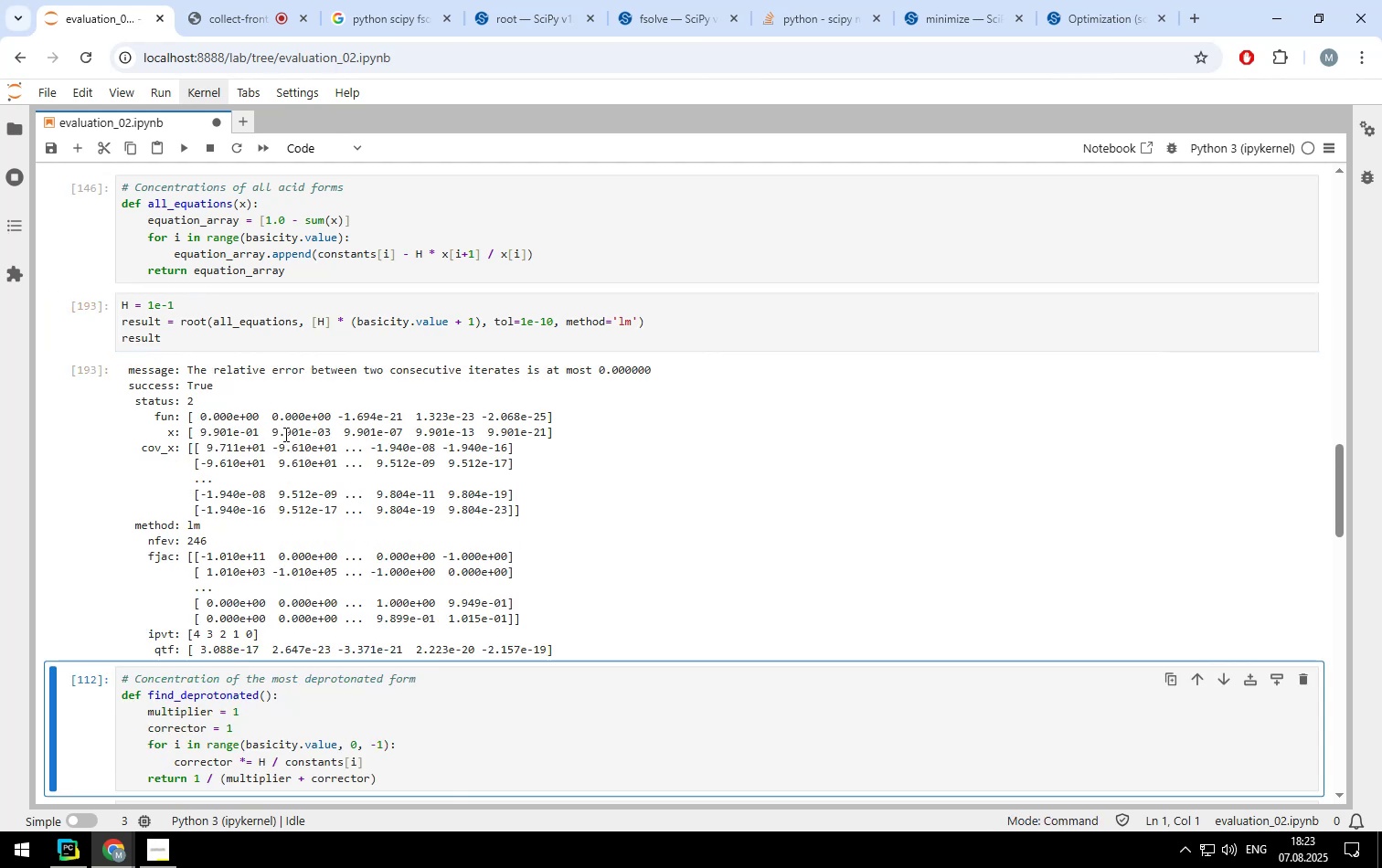 
wait(8.01)
 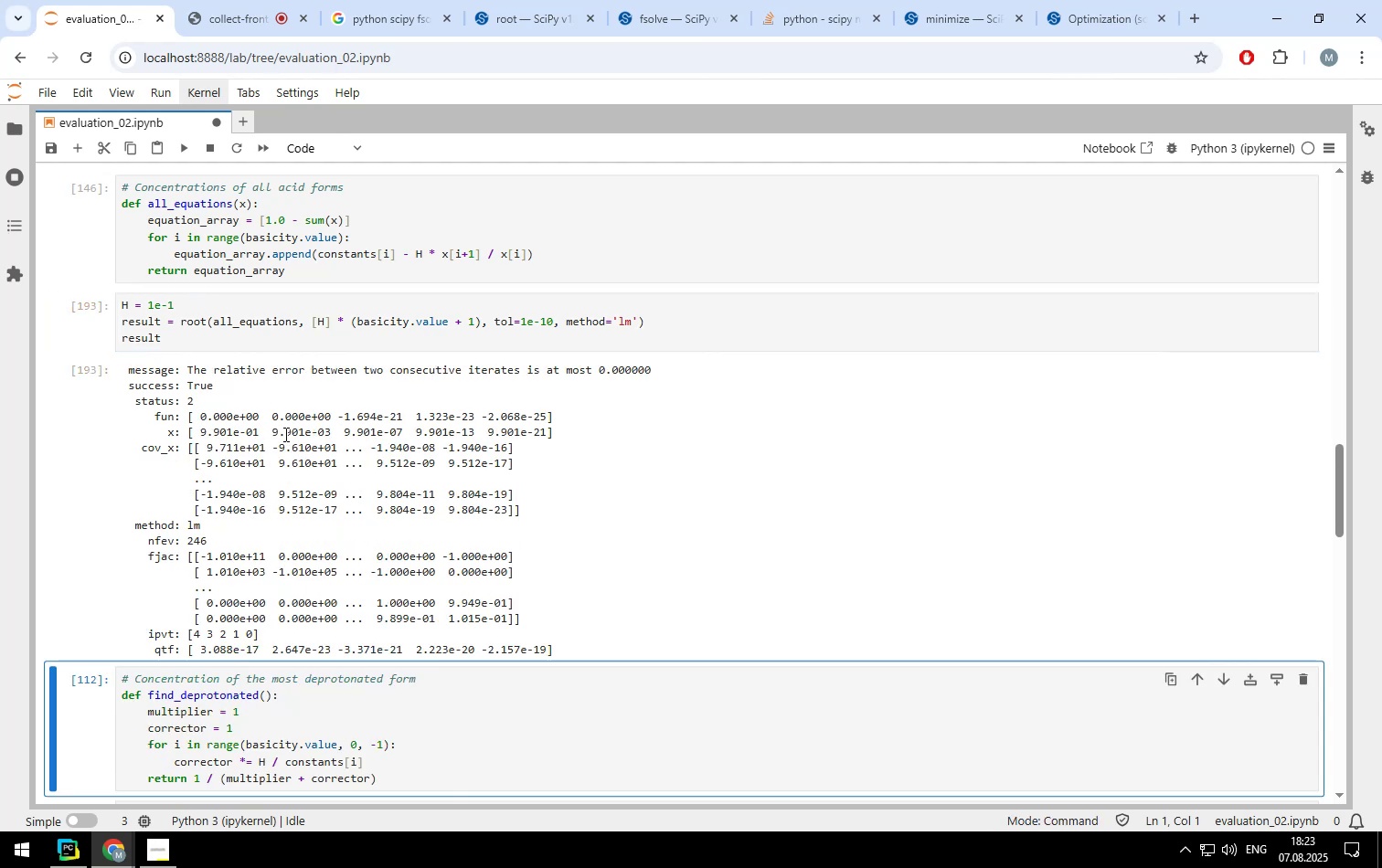 
left_click([182, 303])
 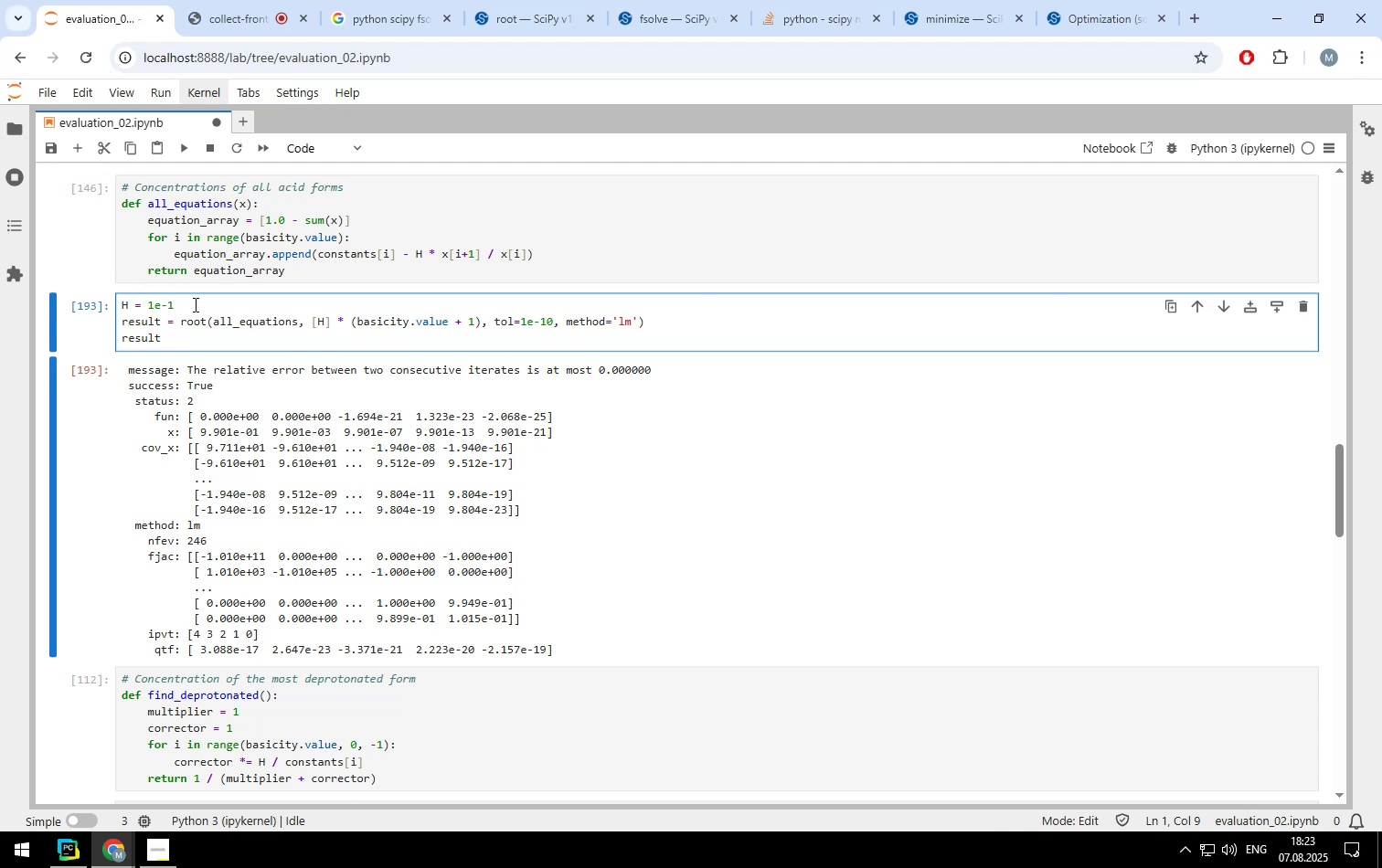 
key(0)
 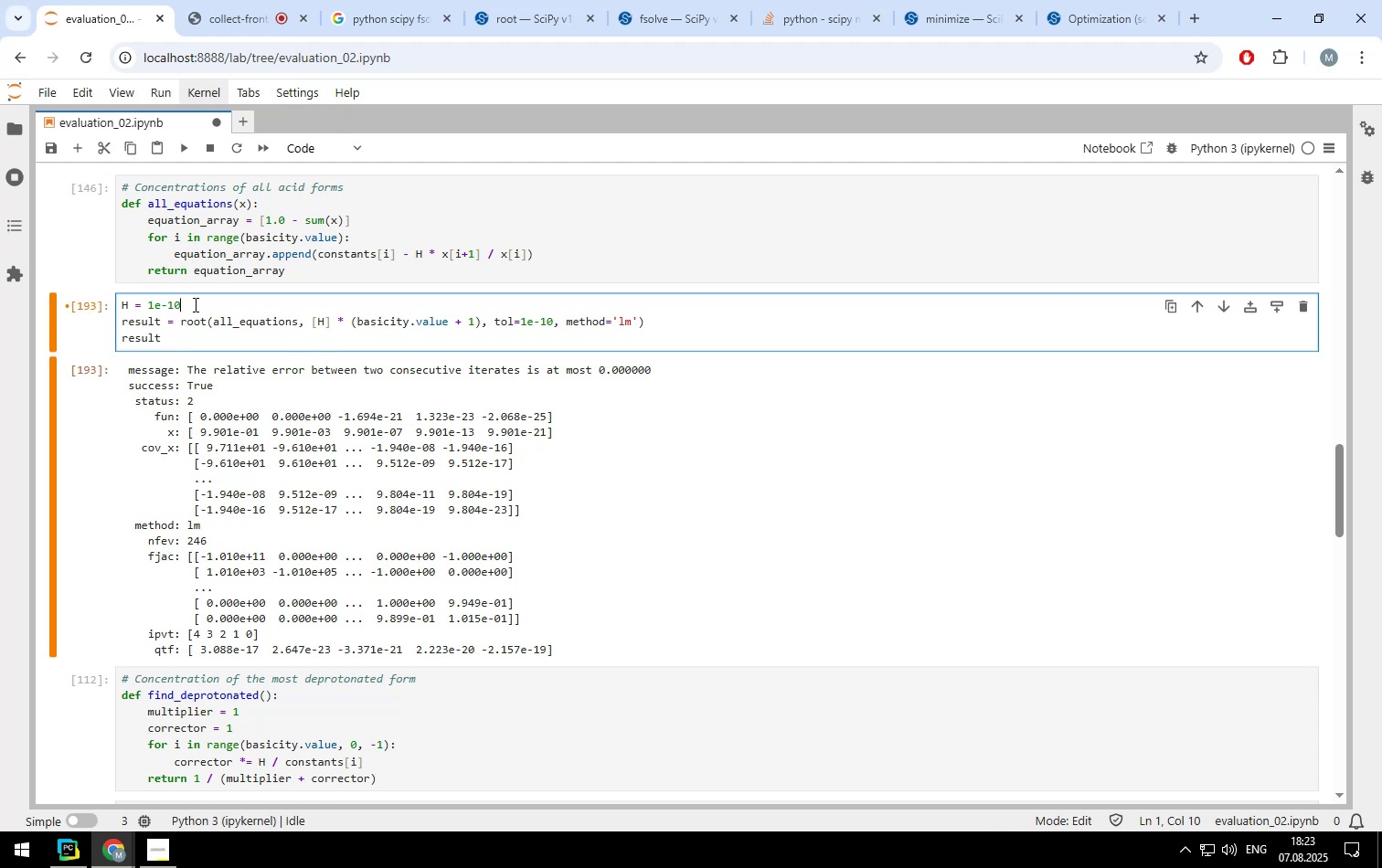 
key(Shift+Enter)
 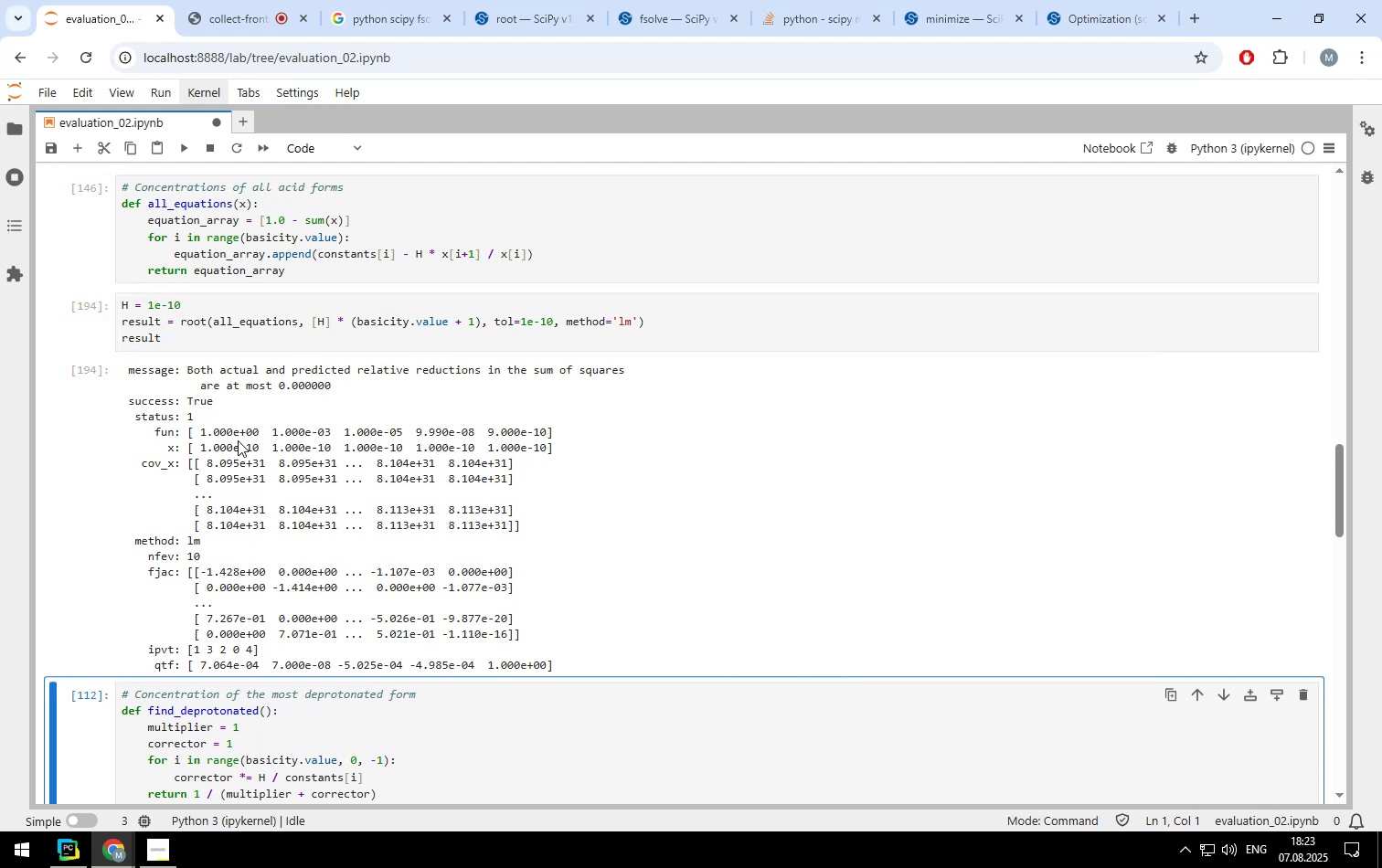 
wait(10.08)
 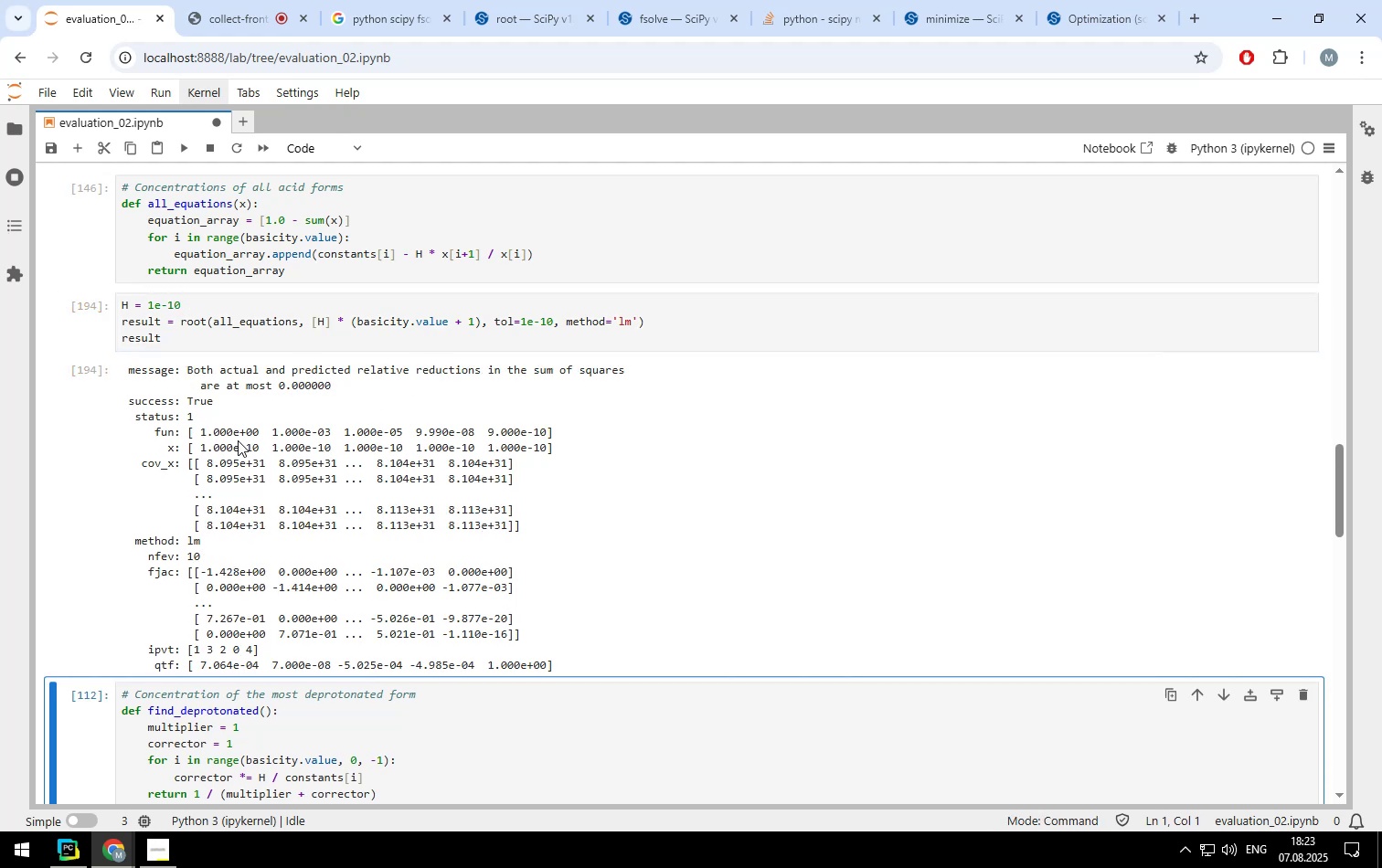 
left_click([186, 305])
 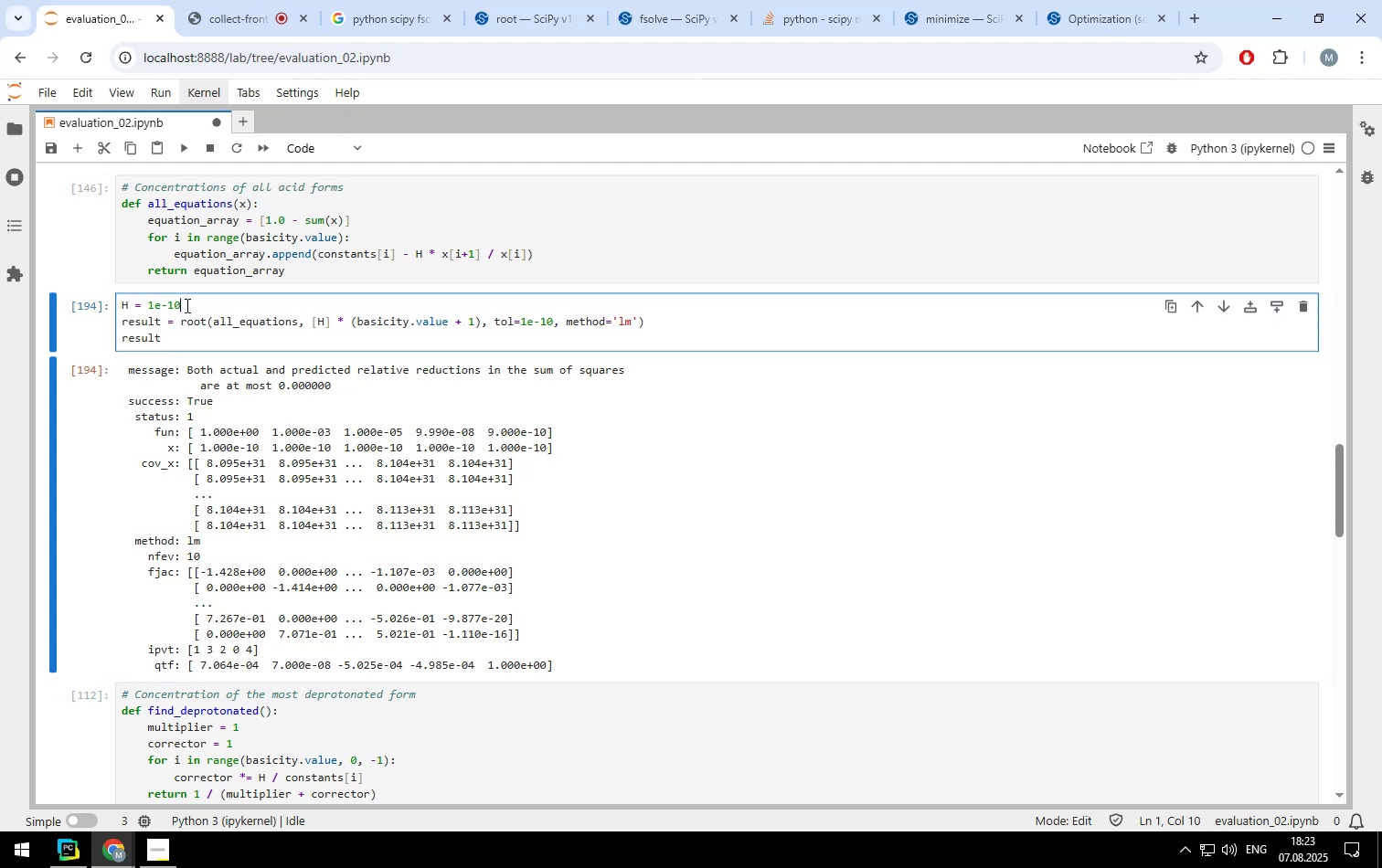 
key(Backspace)
 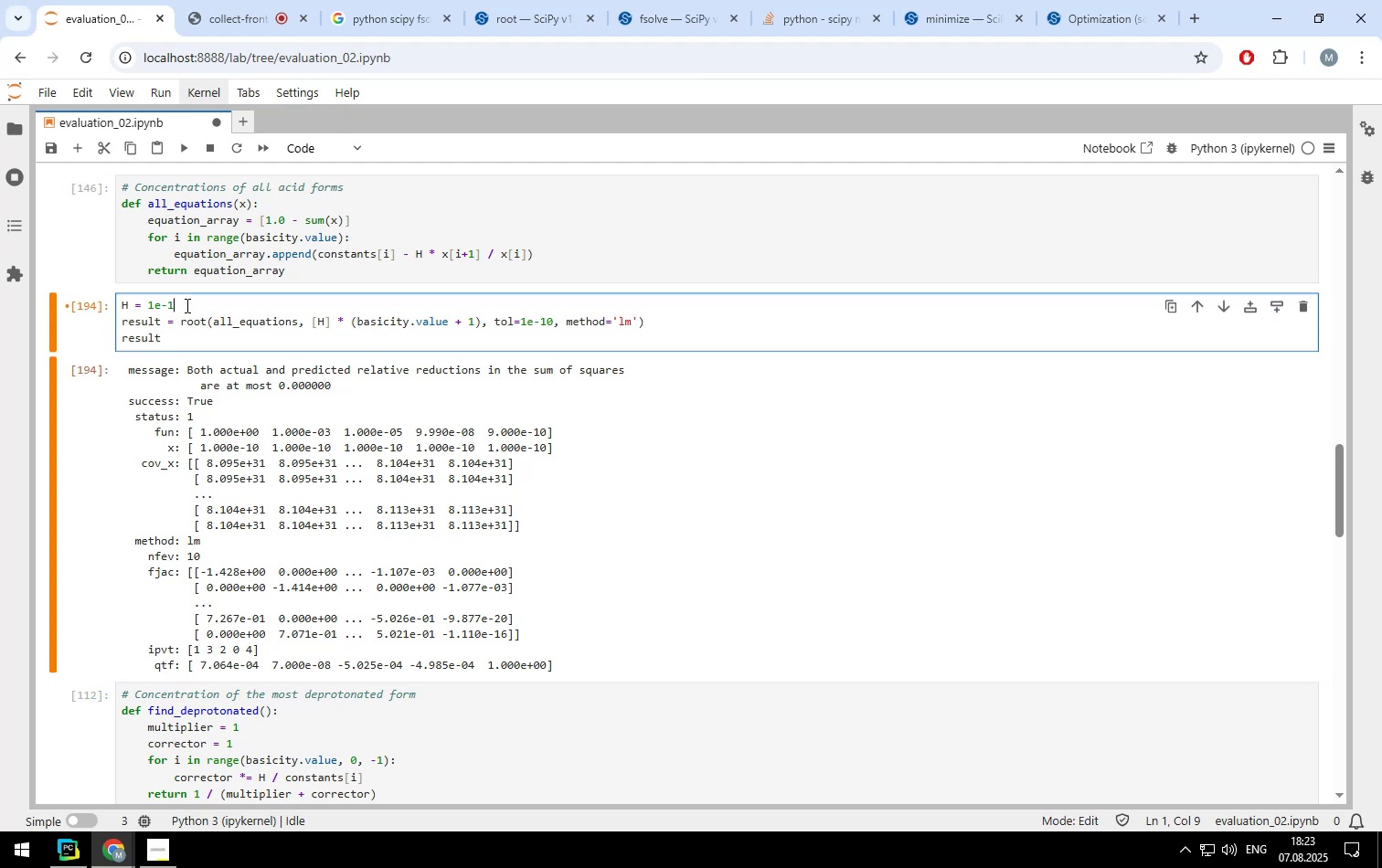 
key(Backspace)
 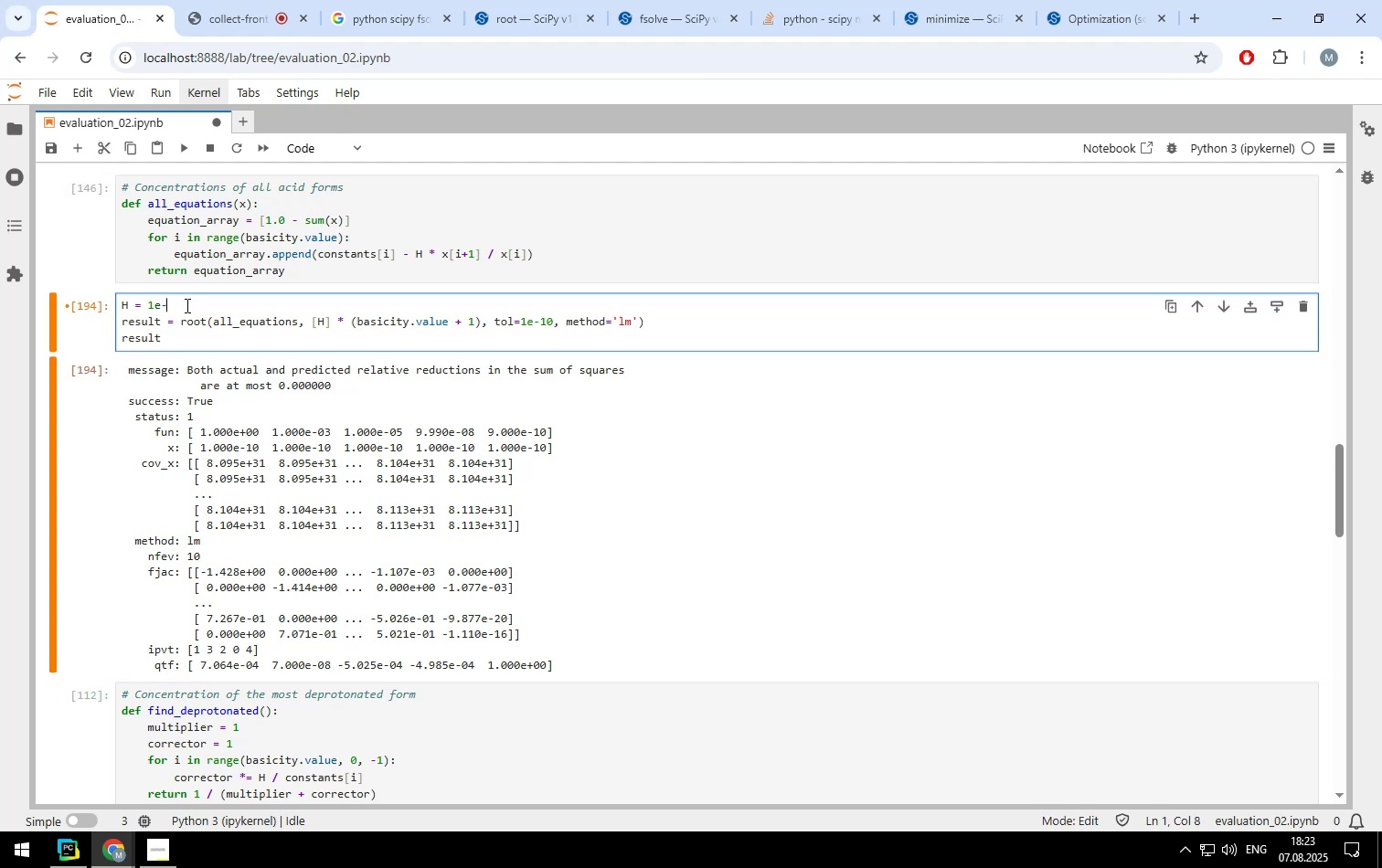 
key(9)
 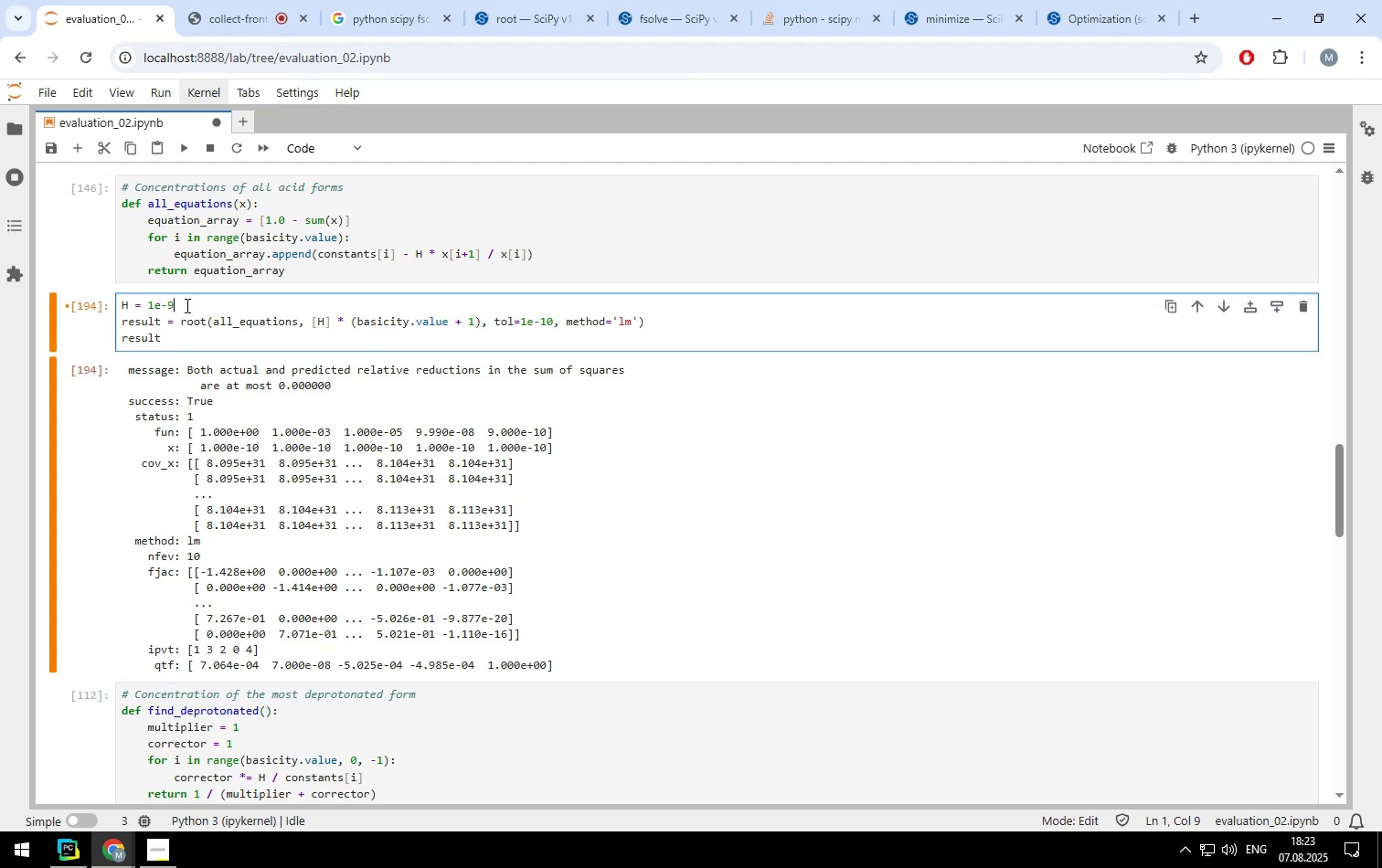 
key(Shift+ShiftLeft)
 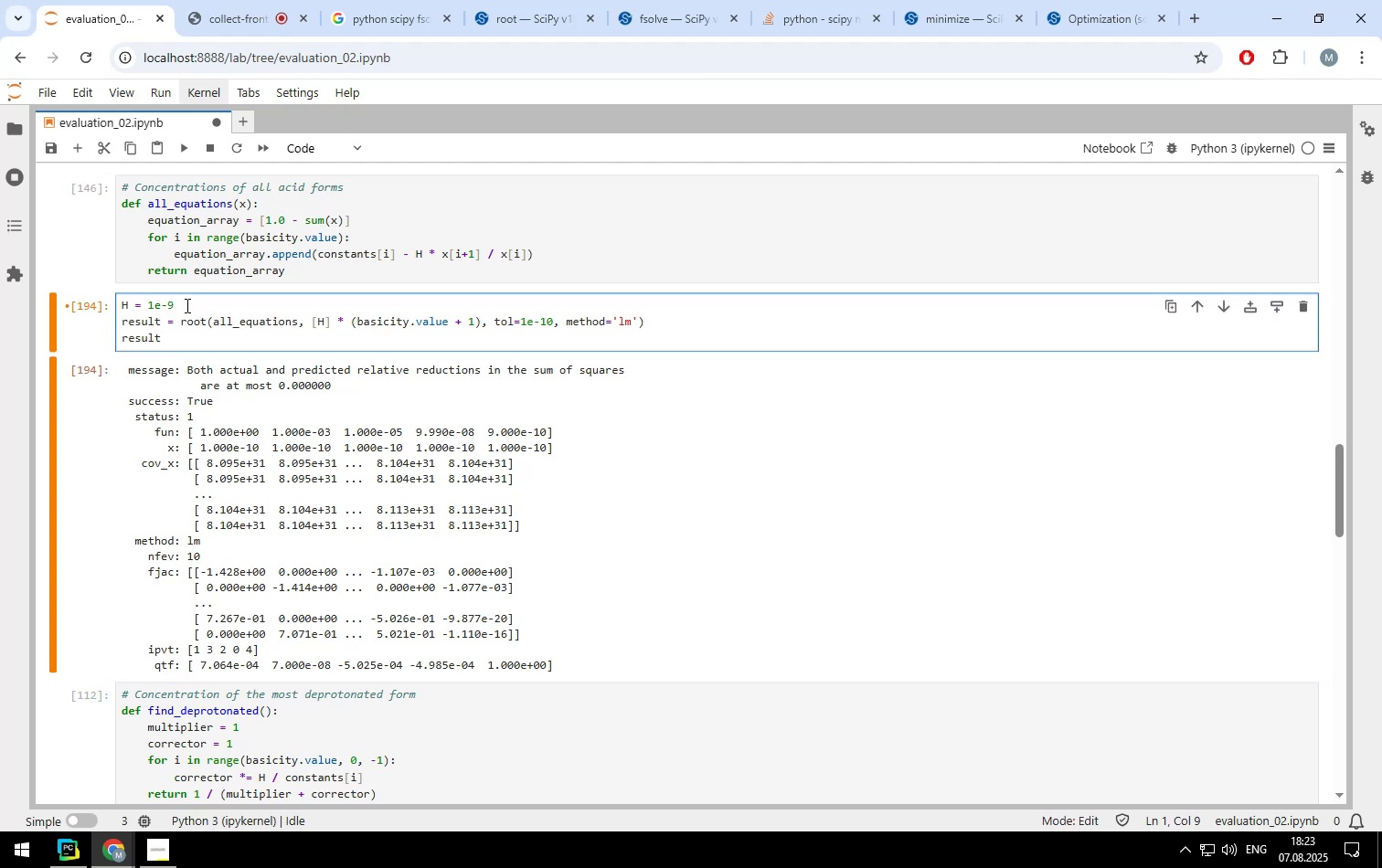 
key(Shift+Enter)
 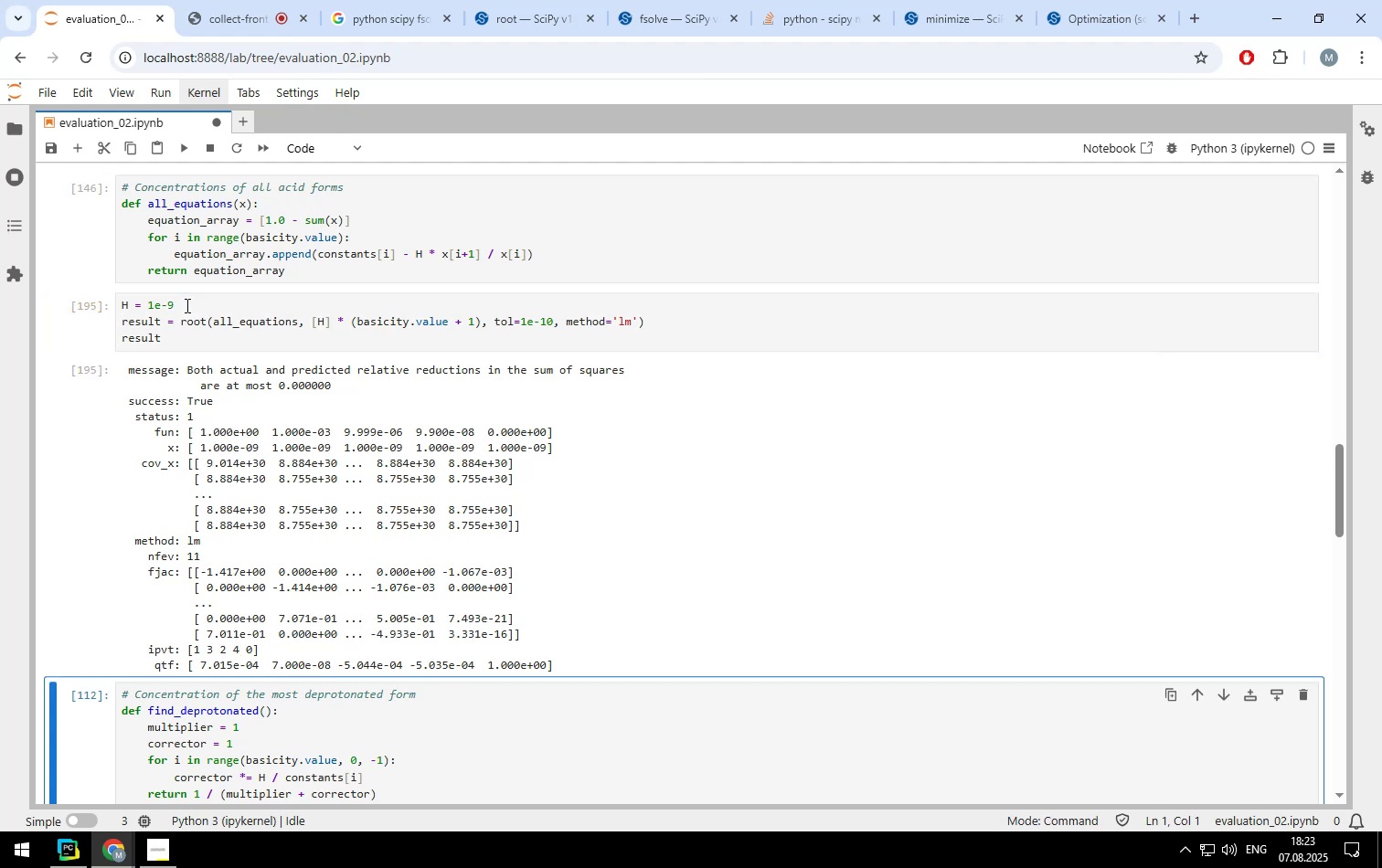 
left_click([186, 305])
 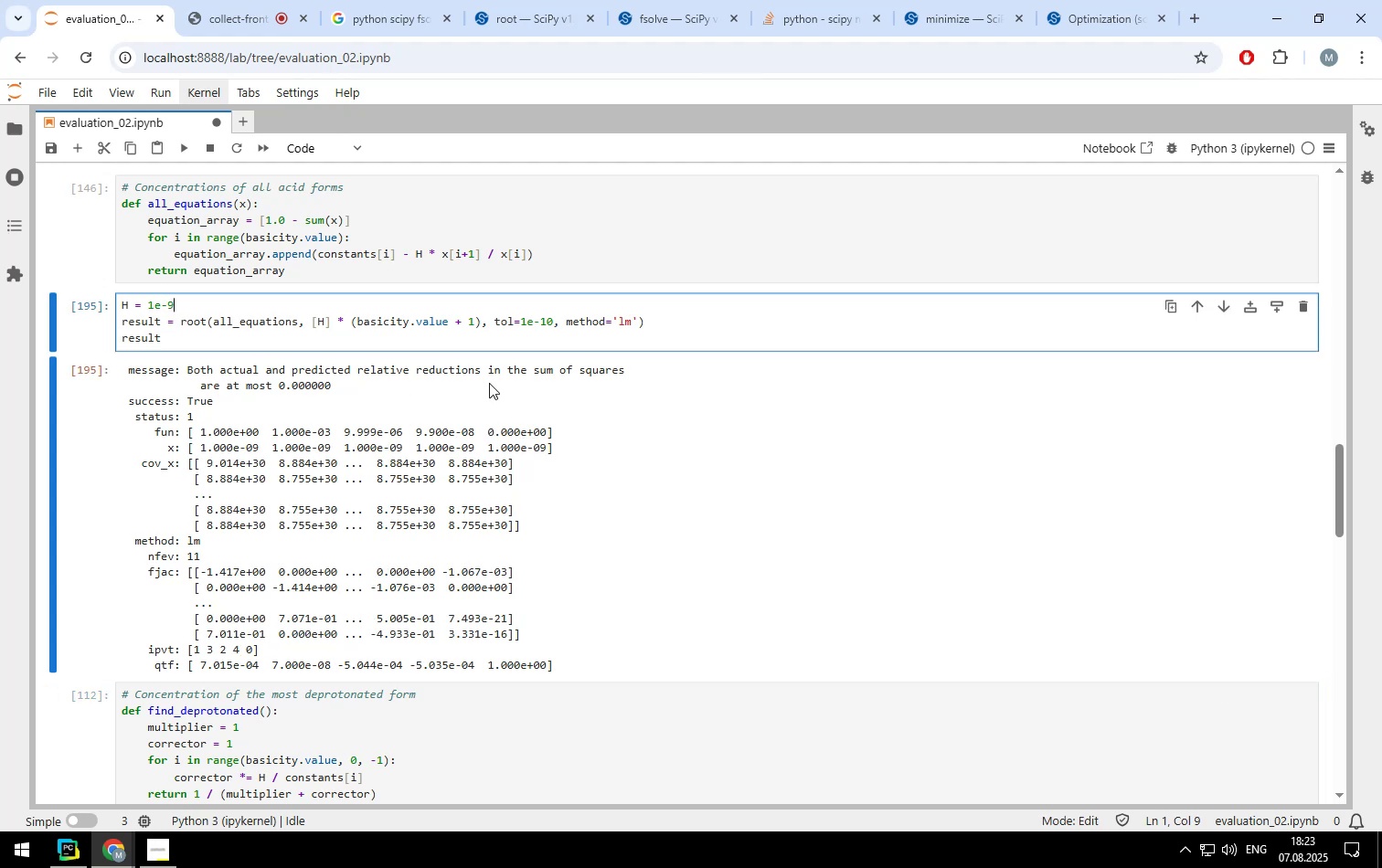 
wait(5.25)
 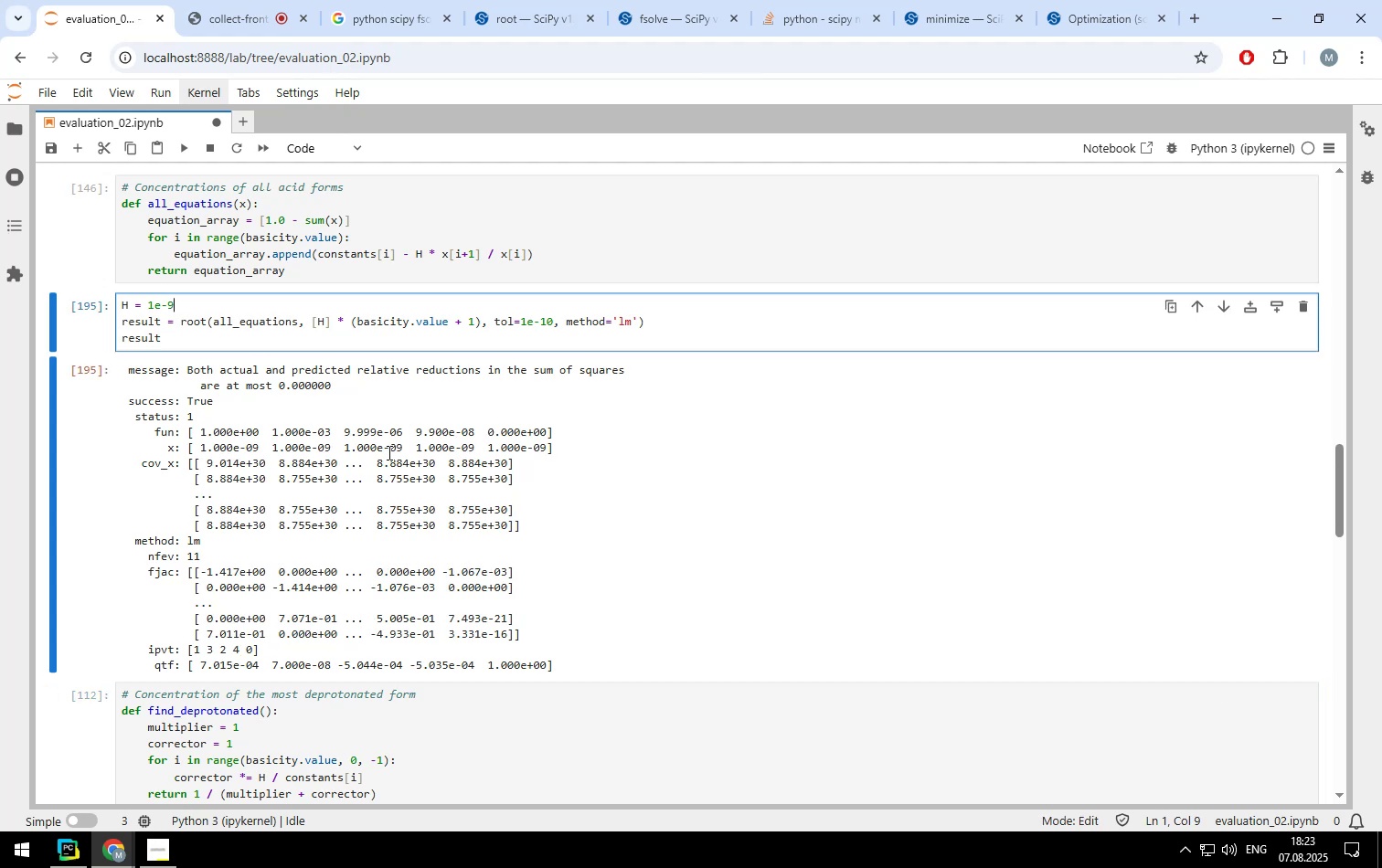 
key(Backspace)
 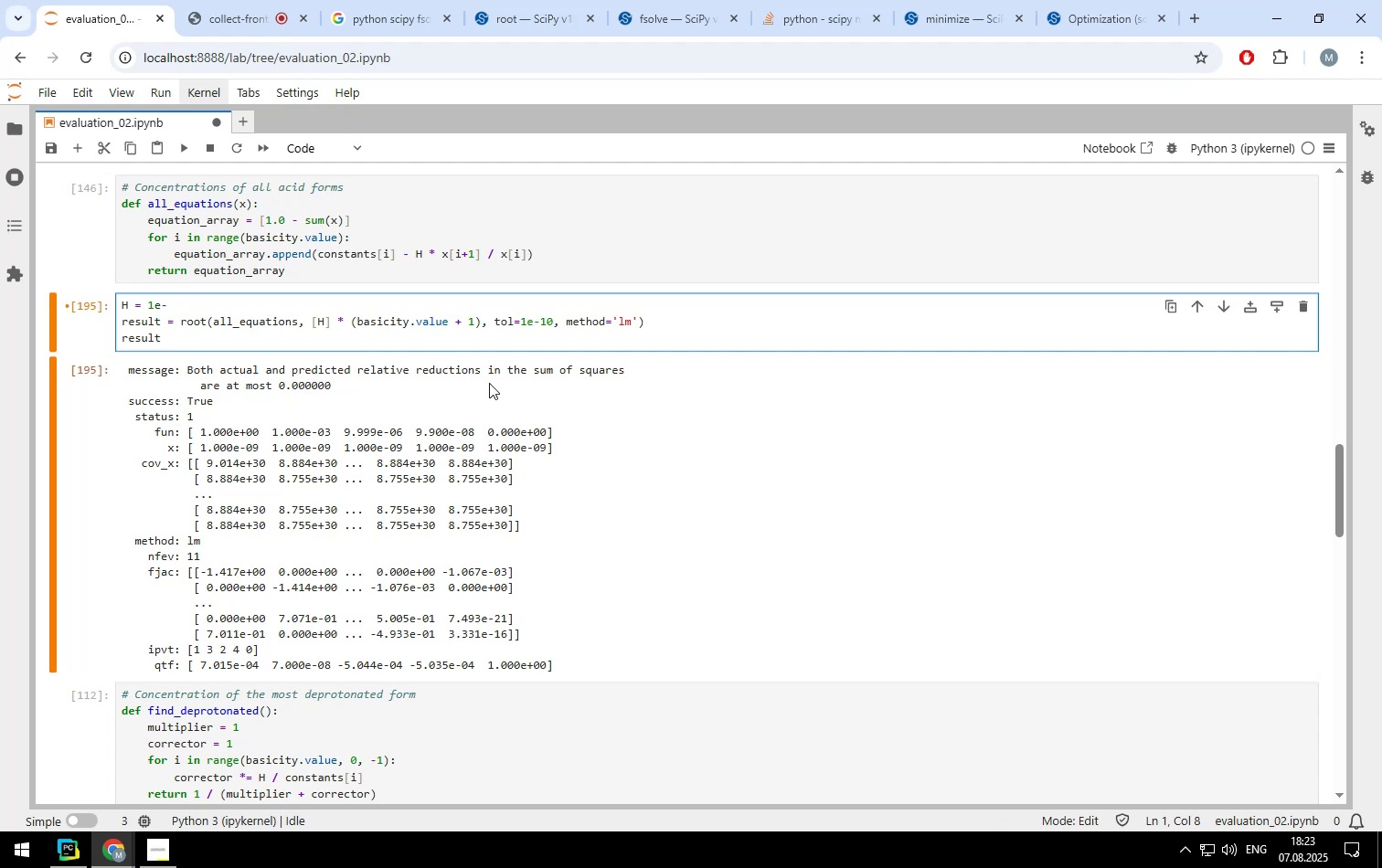 
key(8)
 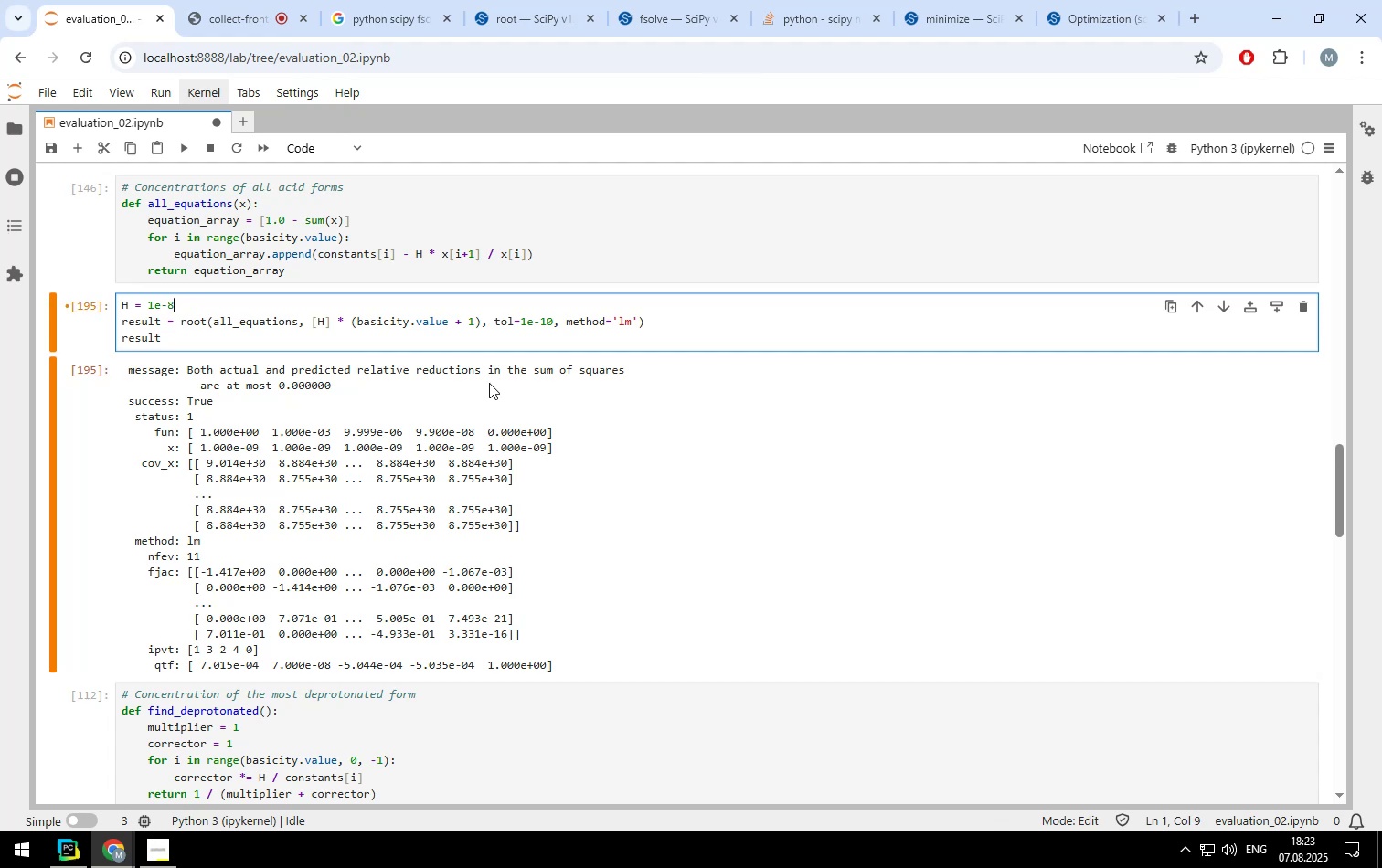 
key(Shift+Enter)
 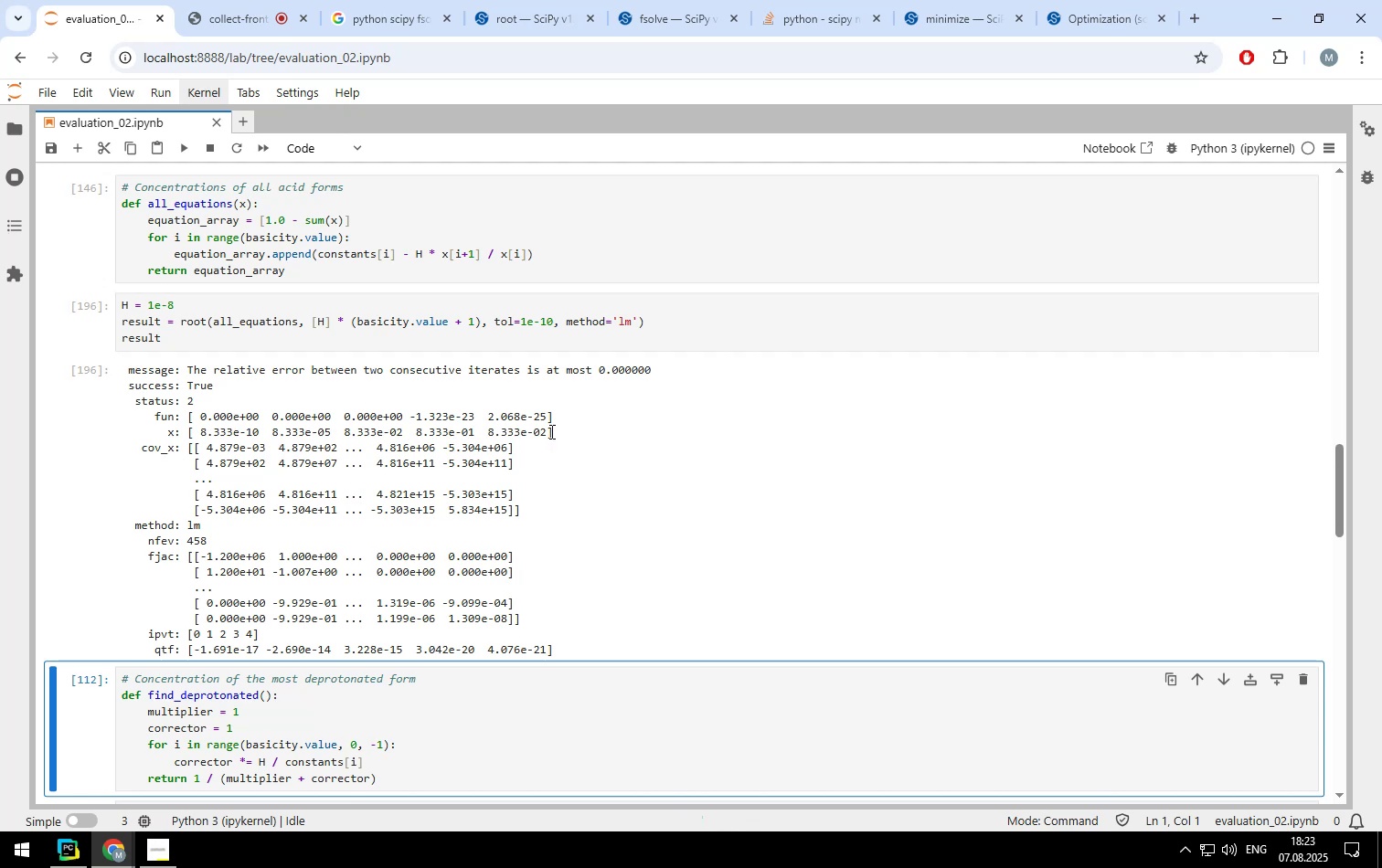 
wait(14.46)
 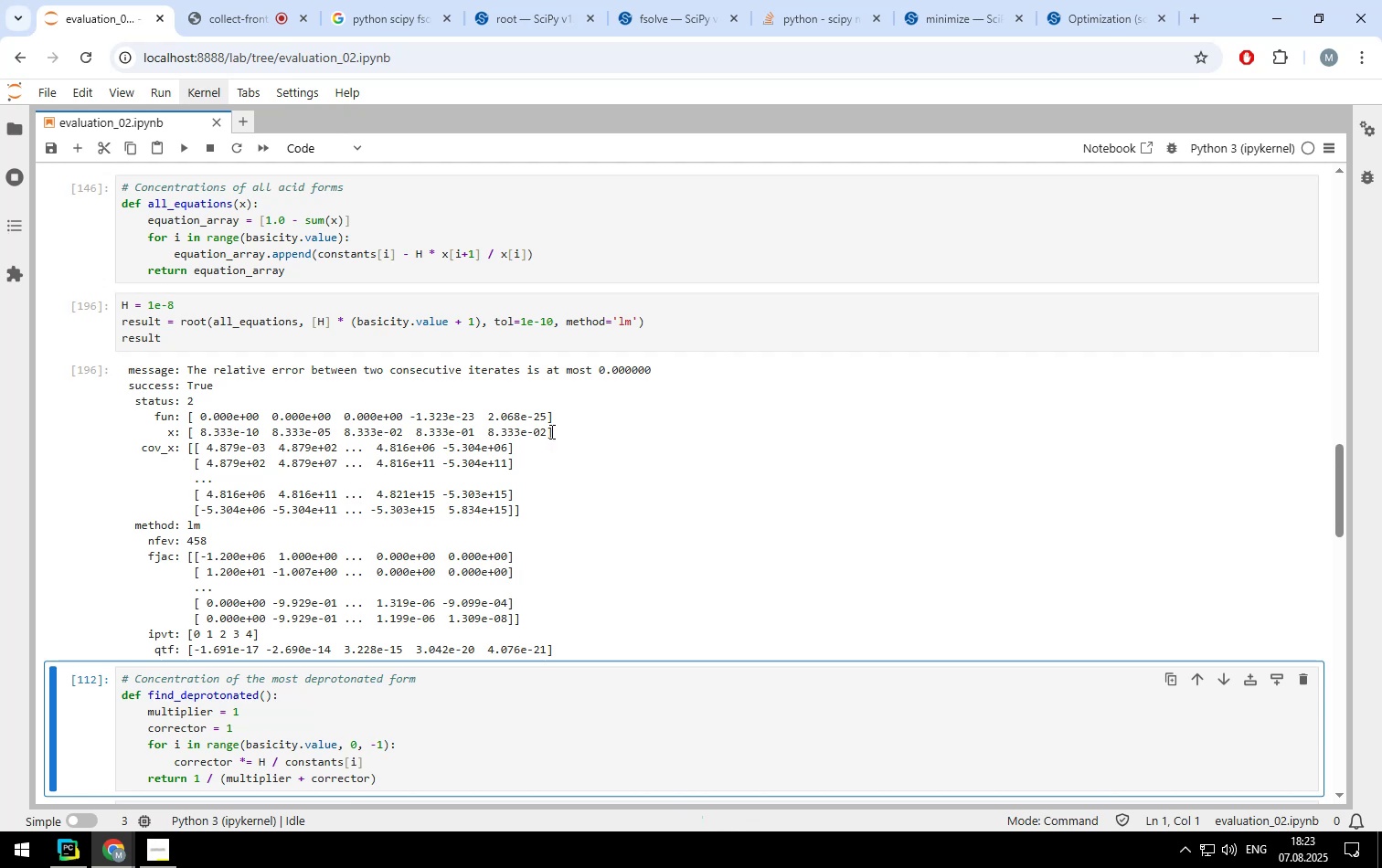 
left_click([524, 18])
 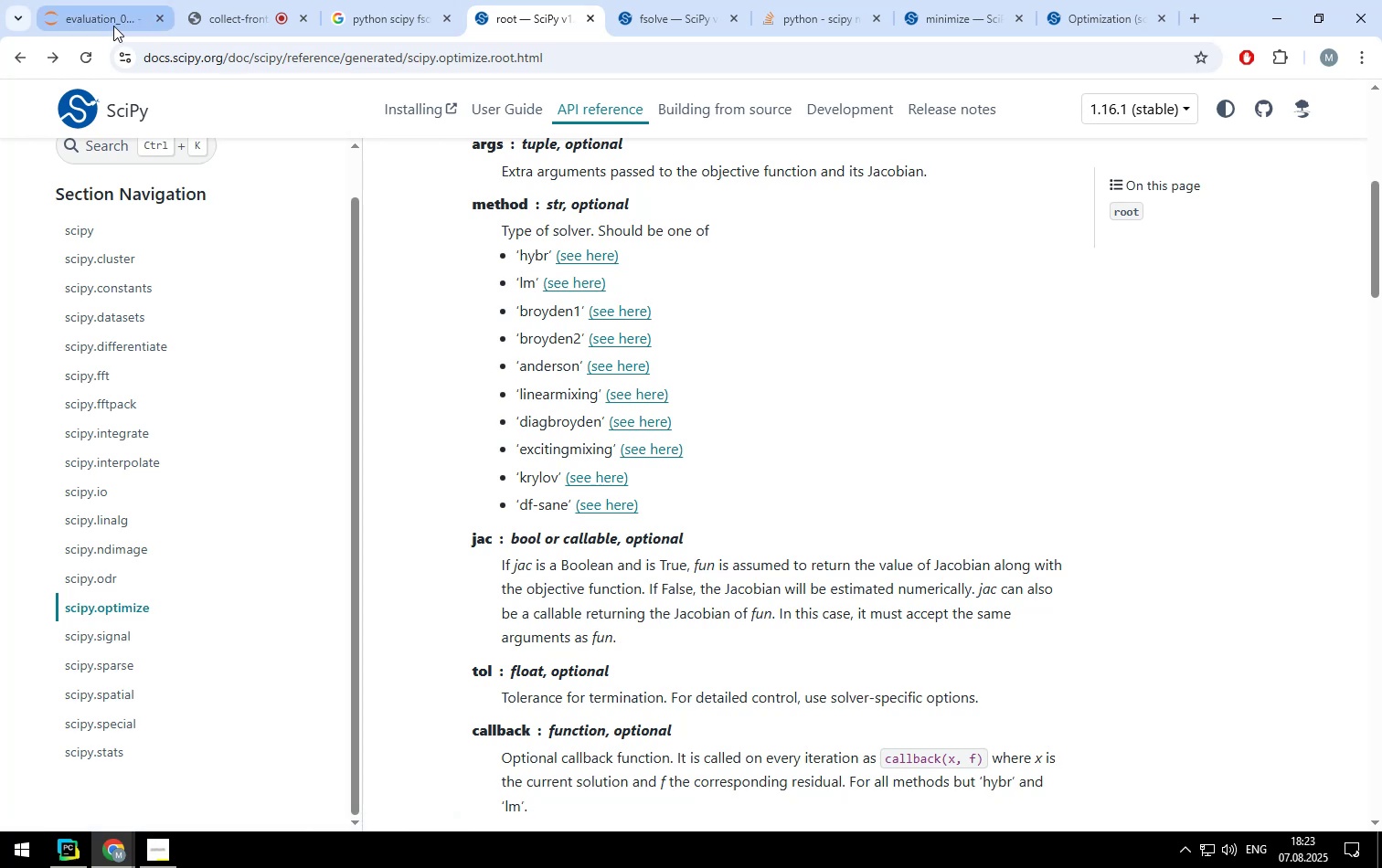 
left_click([123, 20])
 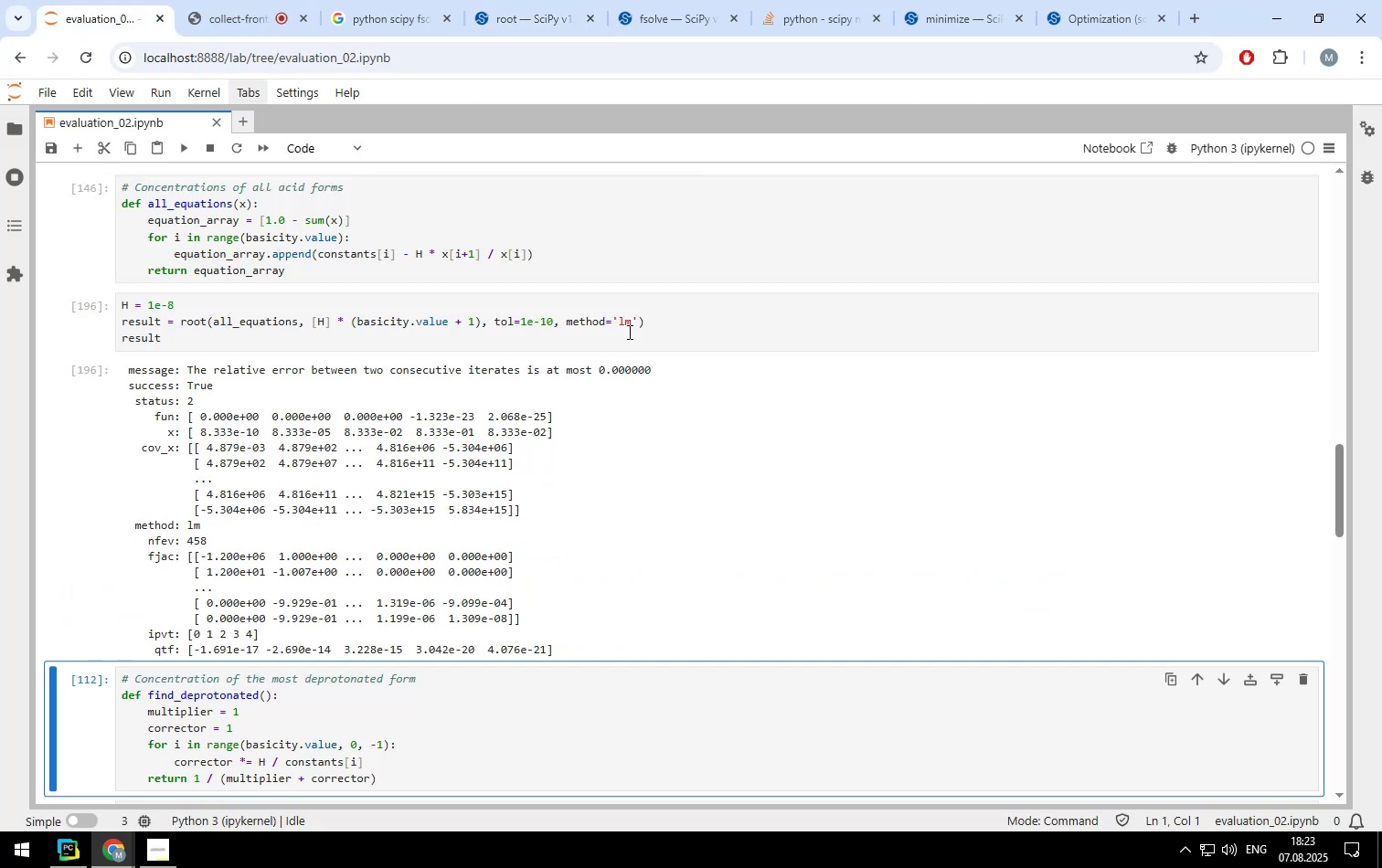 
left_click([628, 323])
 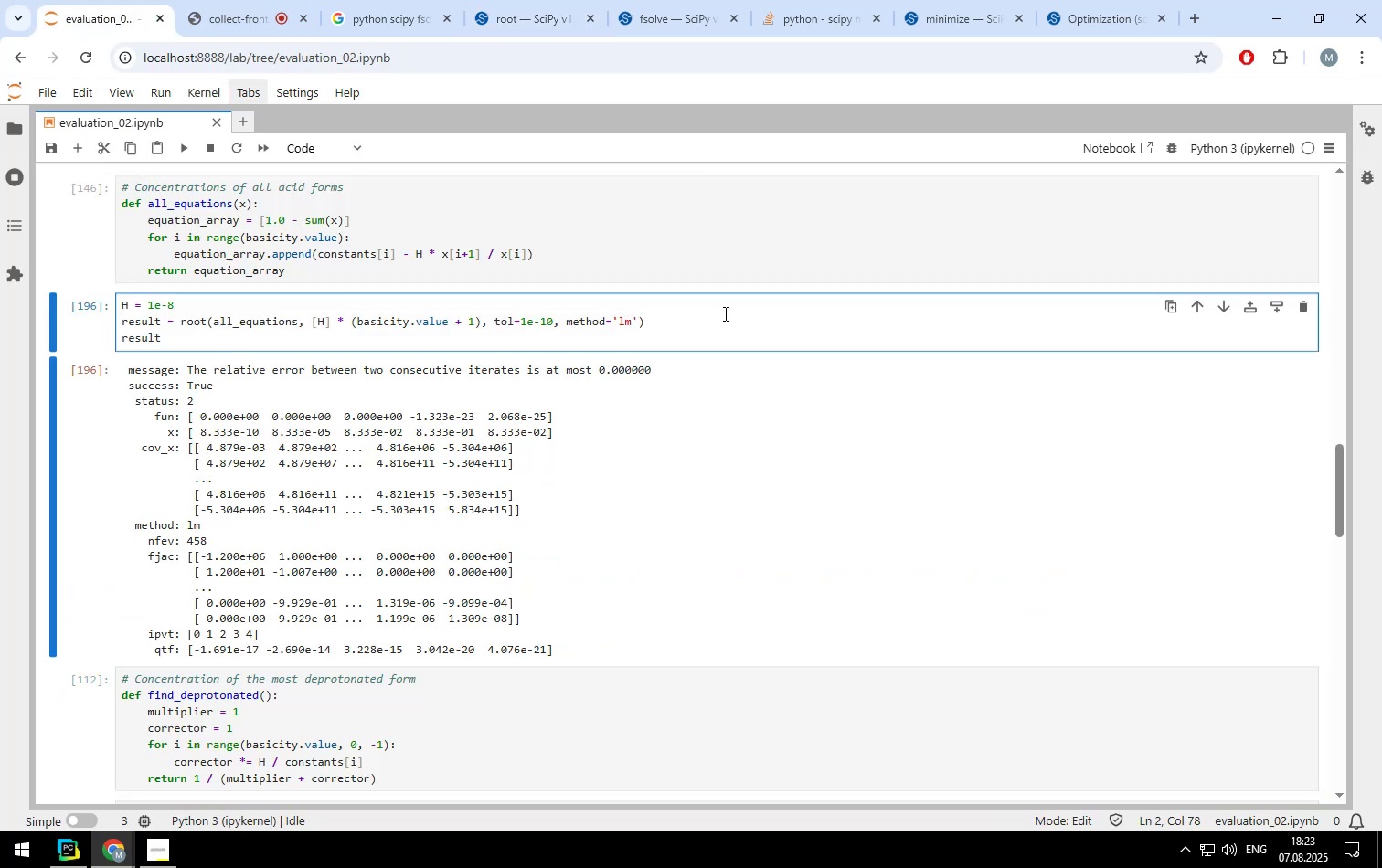 
key(ArrowRight)
 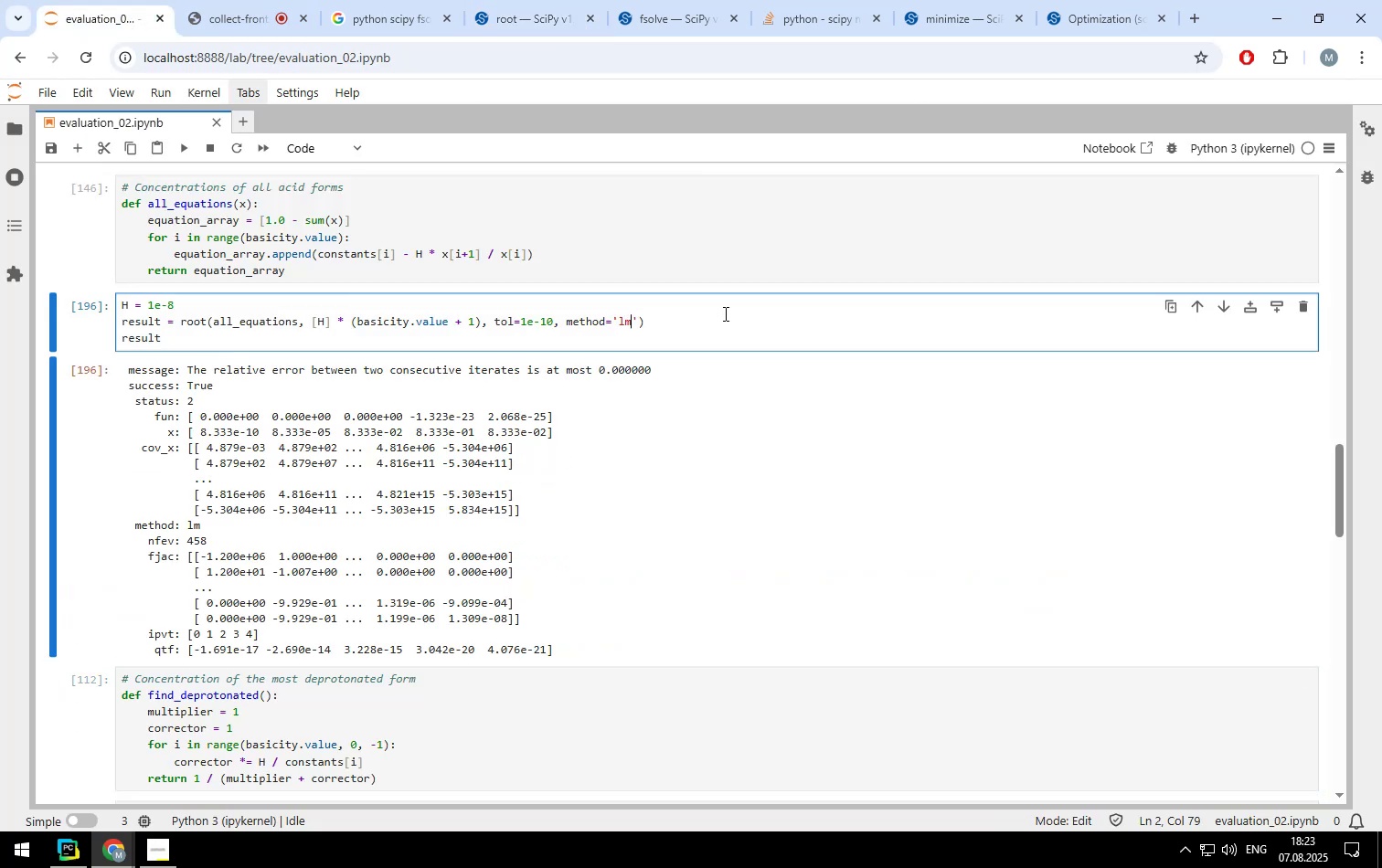 
key(Backspace)
key(Backspace)
type(broyden1)
 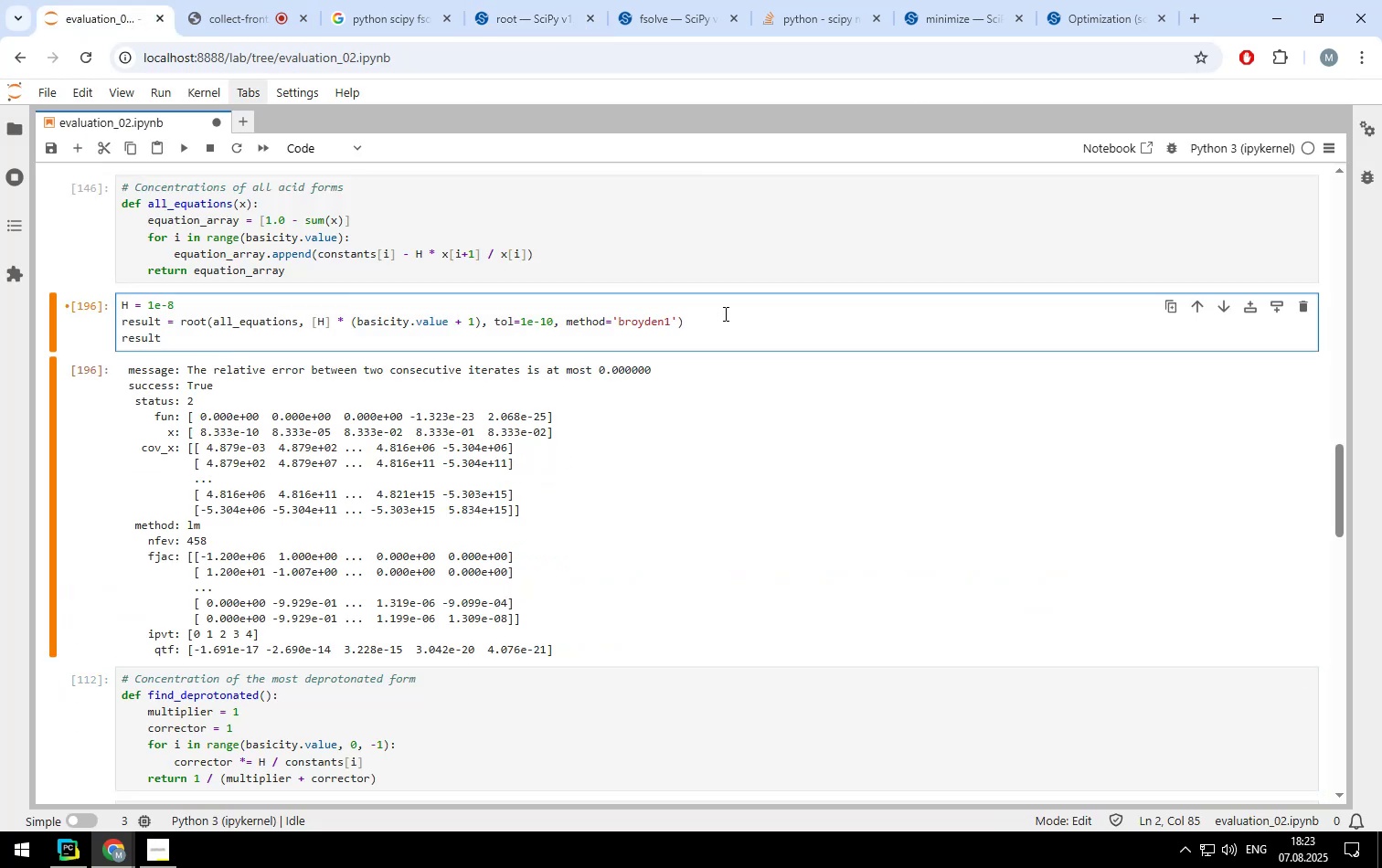 
key(Shift+Enter)
 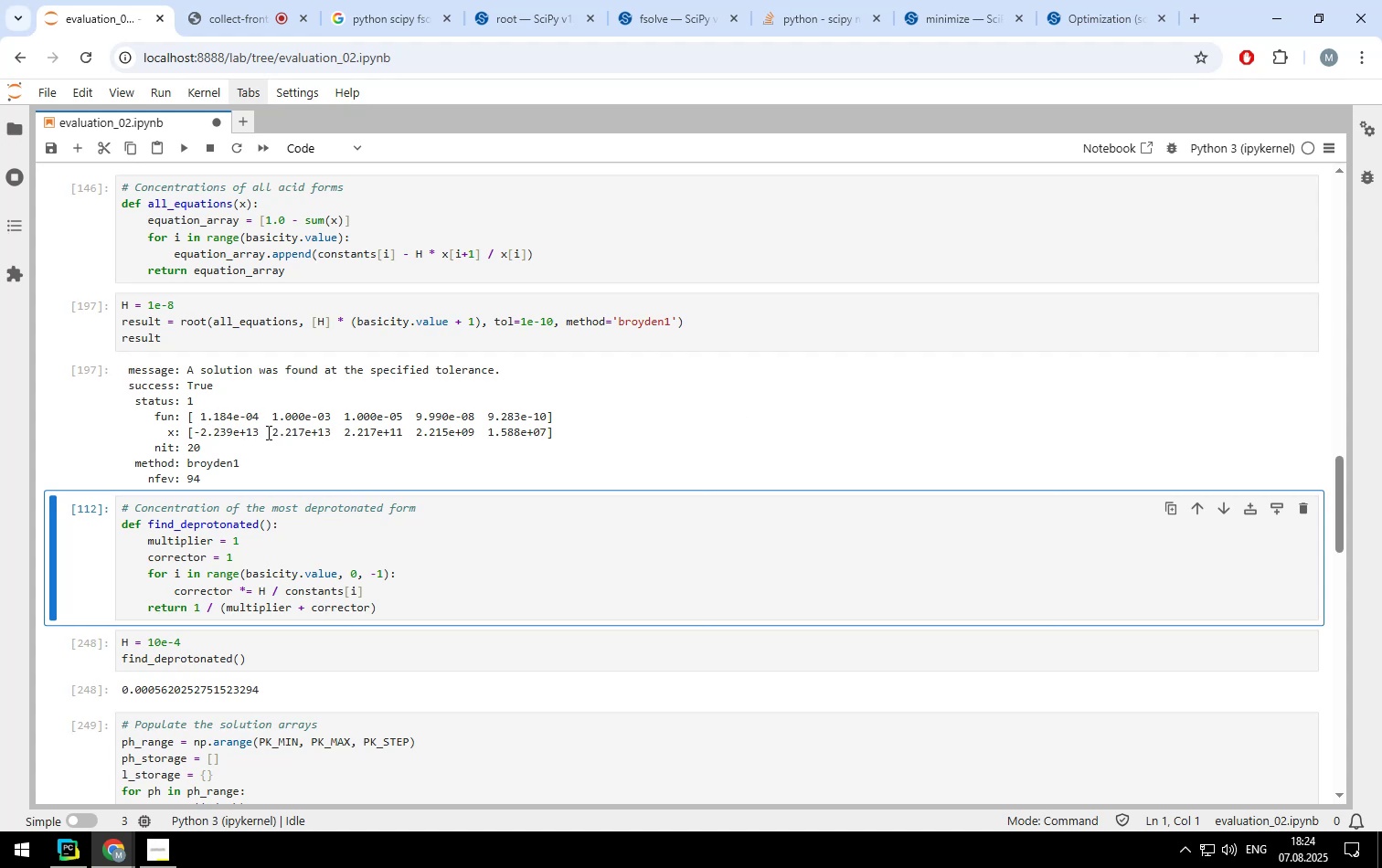 
wait(7.34)
 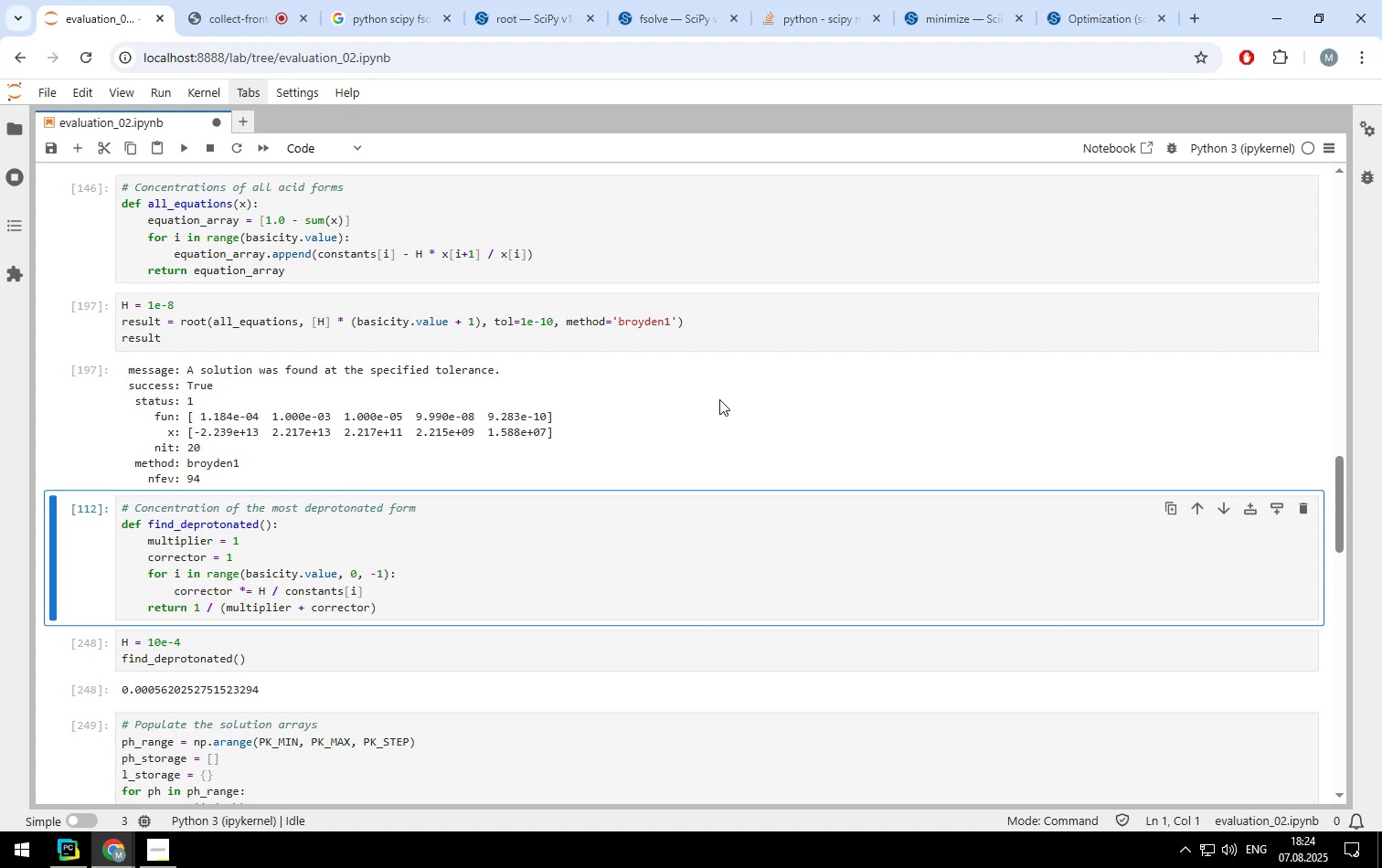 
left_click([672, 323])
 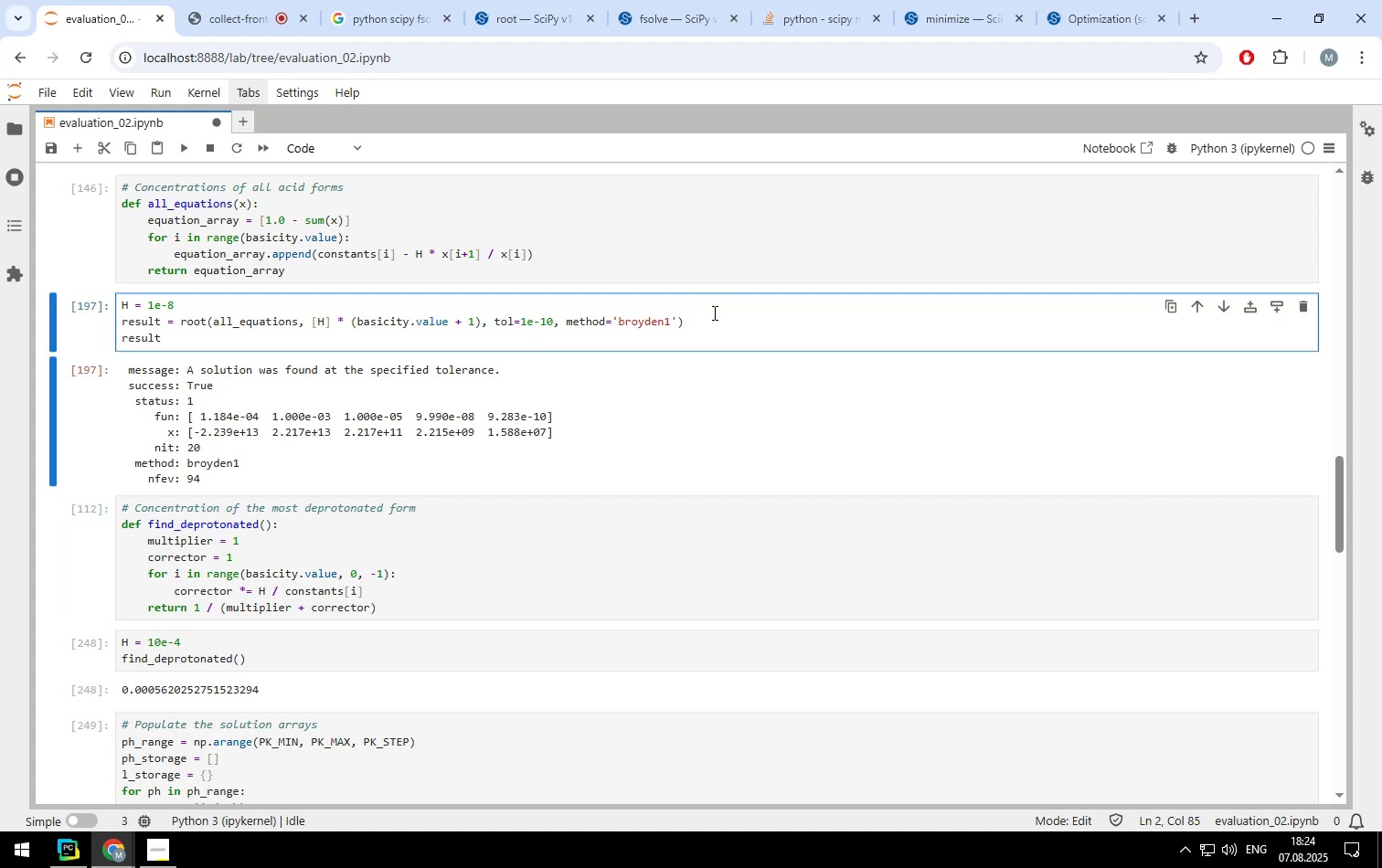 
key(Backspace)
 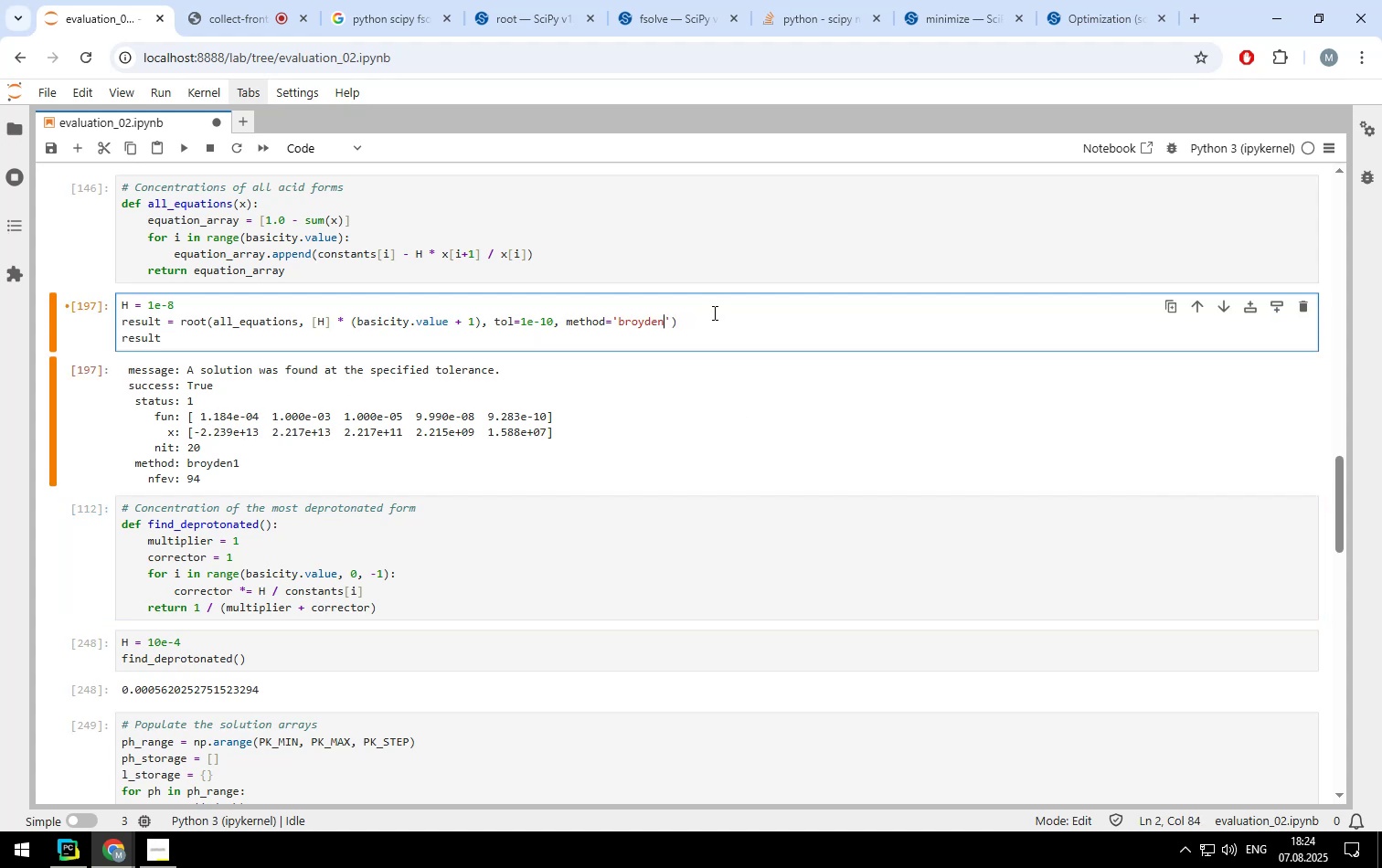 
key(2)
 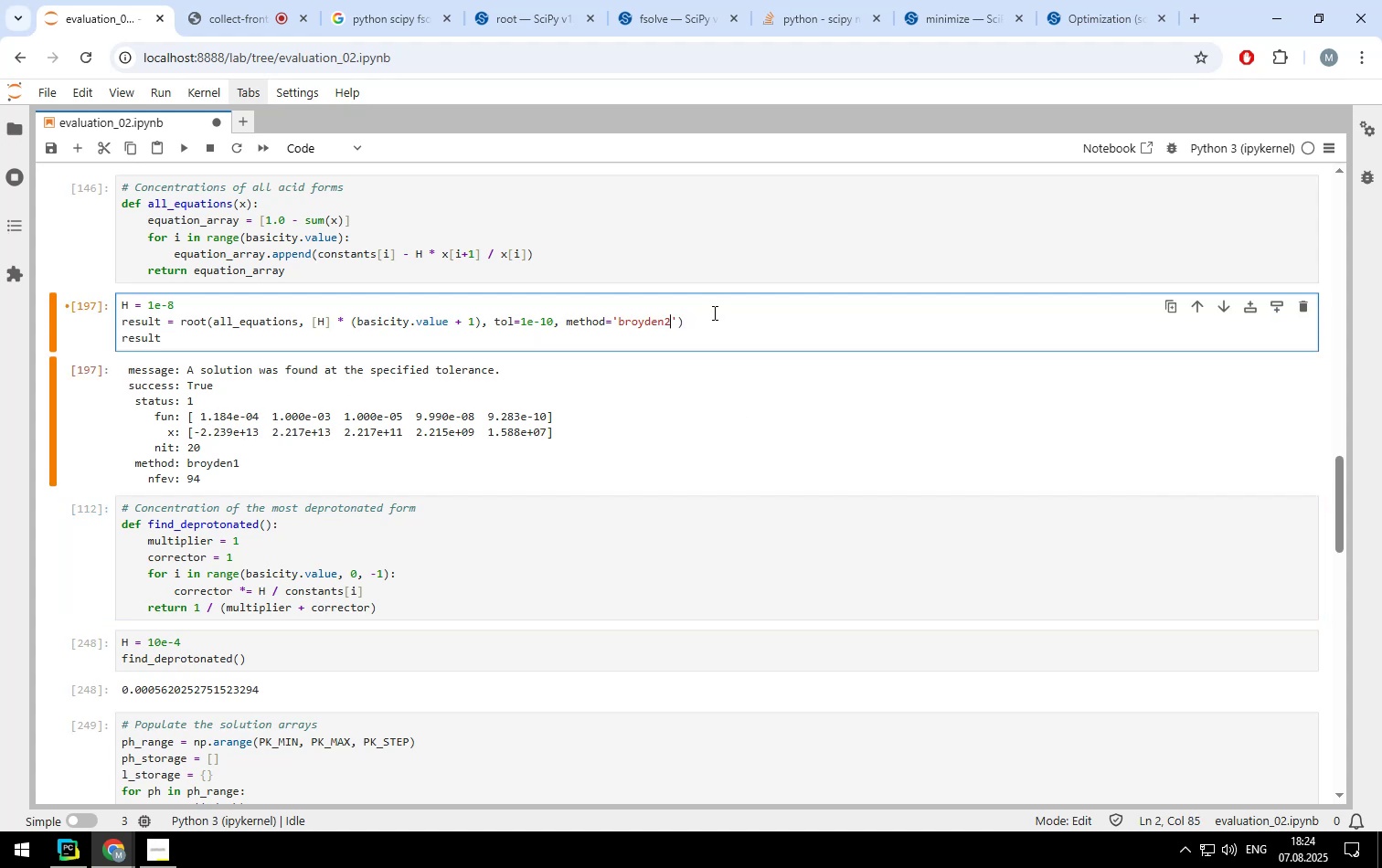 
key(Shift+ShiftLeft)
 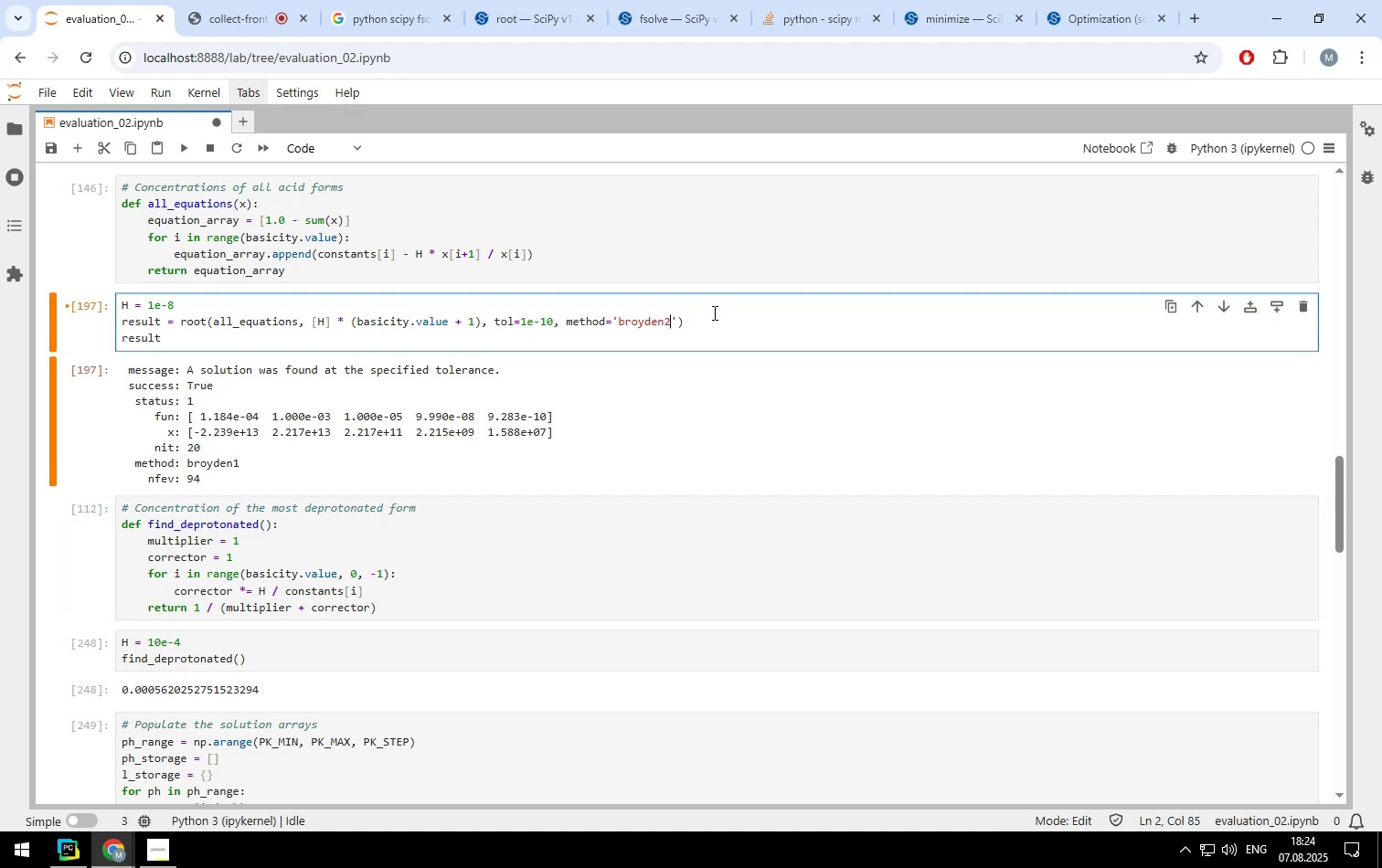 
key(Shift+Enter)
 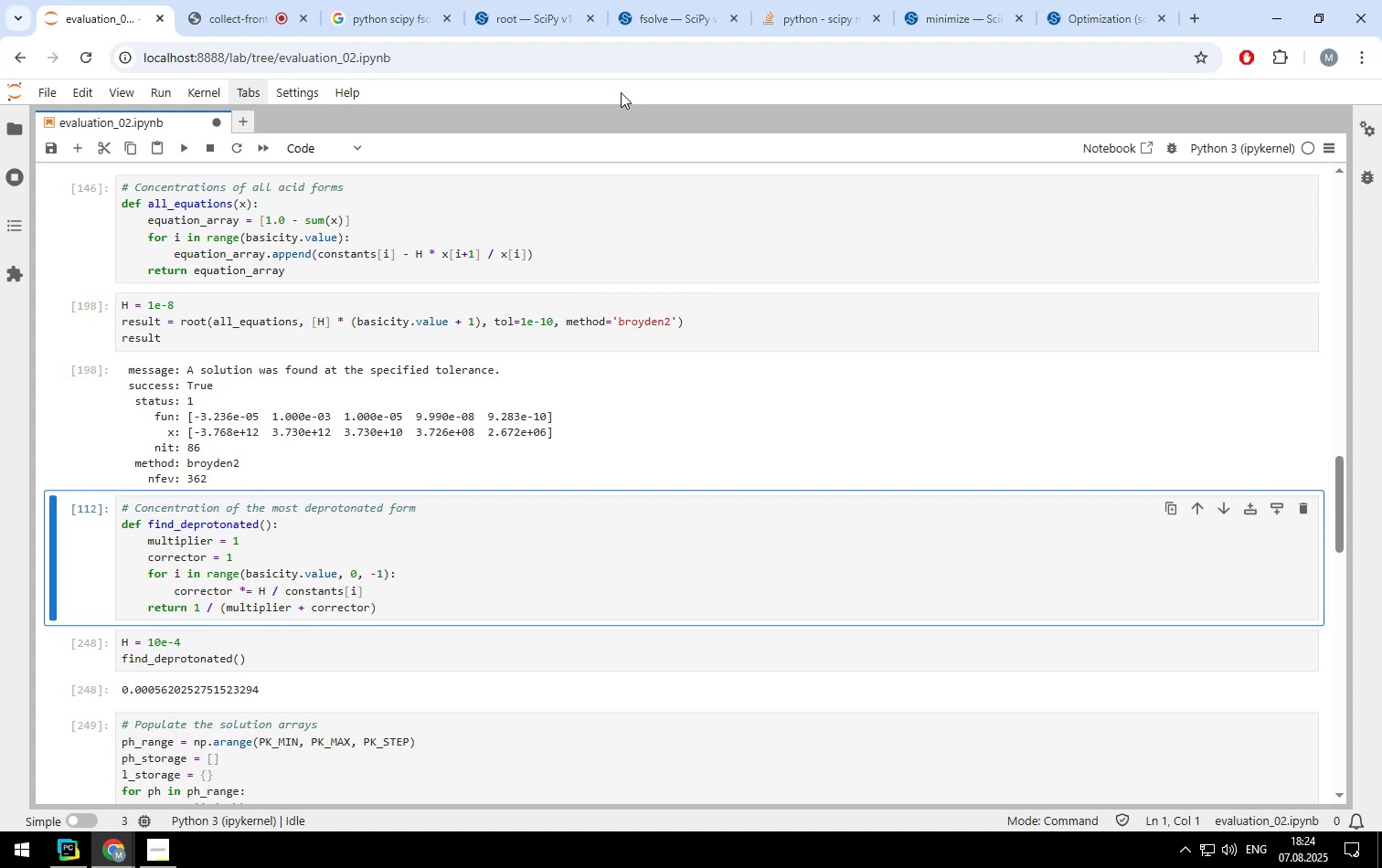 
left_click([522, 30])
 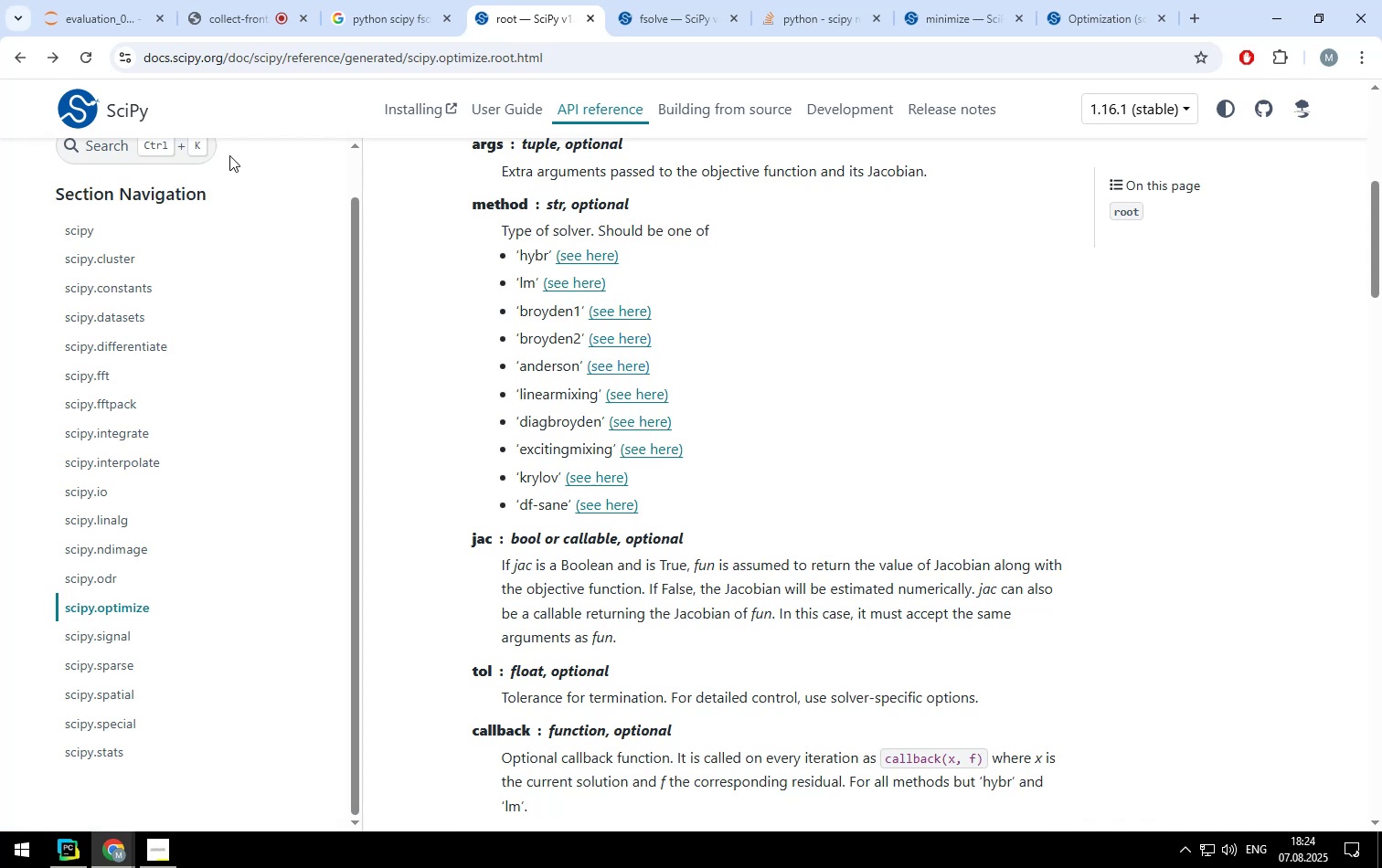 
left_click([107, 20])
 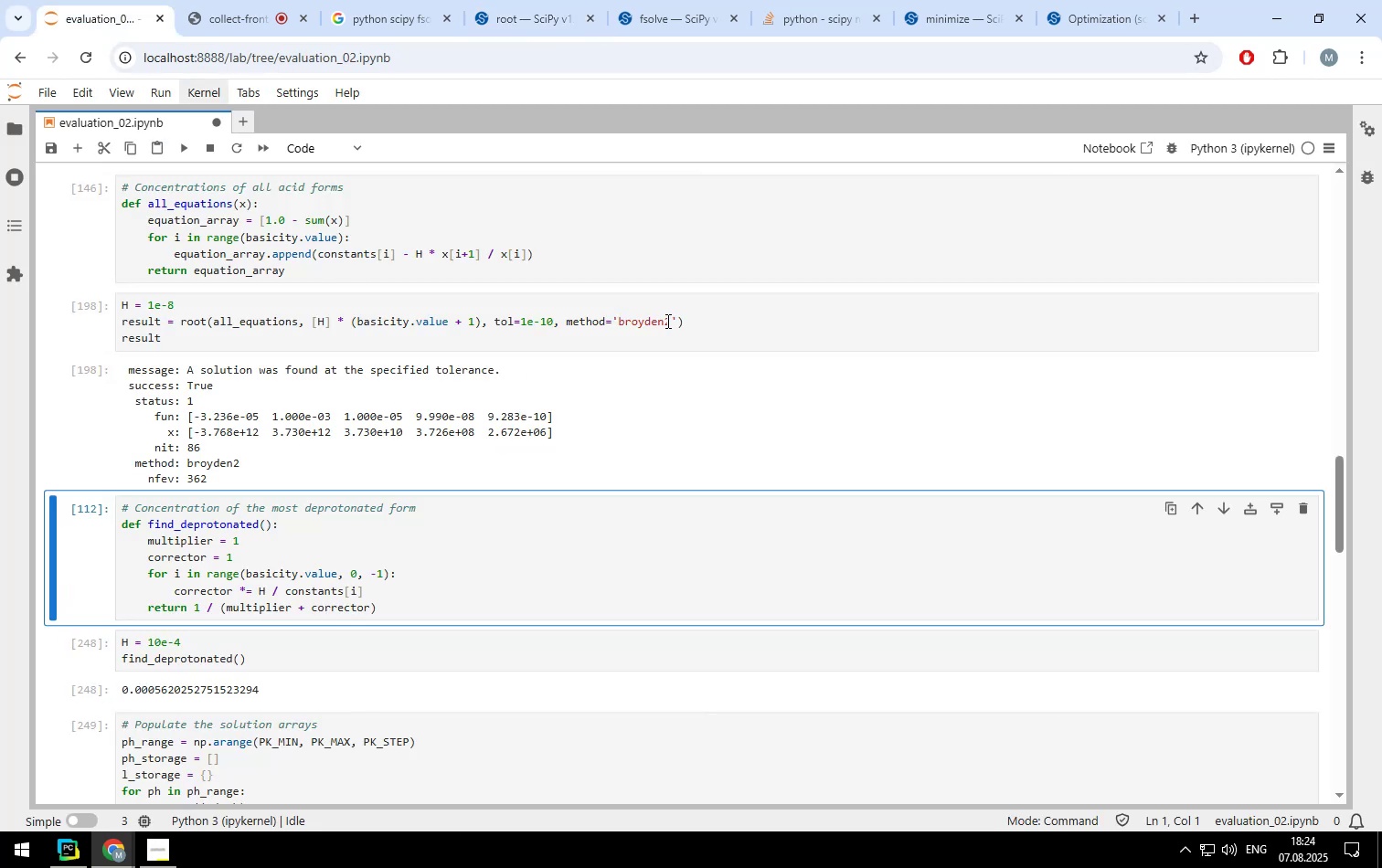 
left_click([669, 321])
 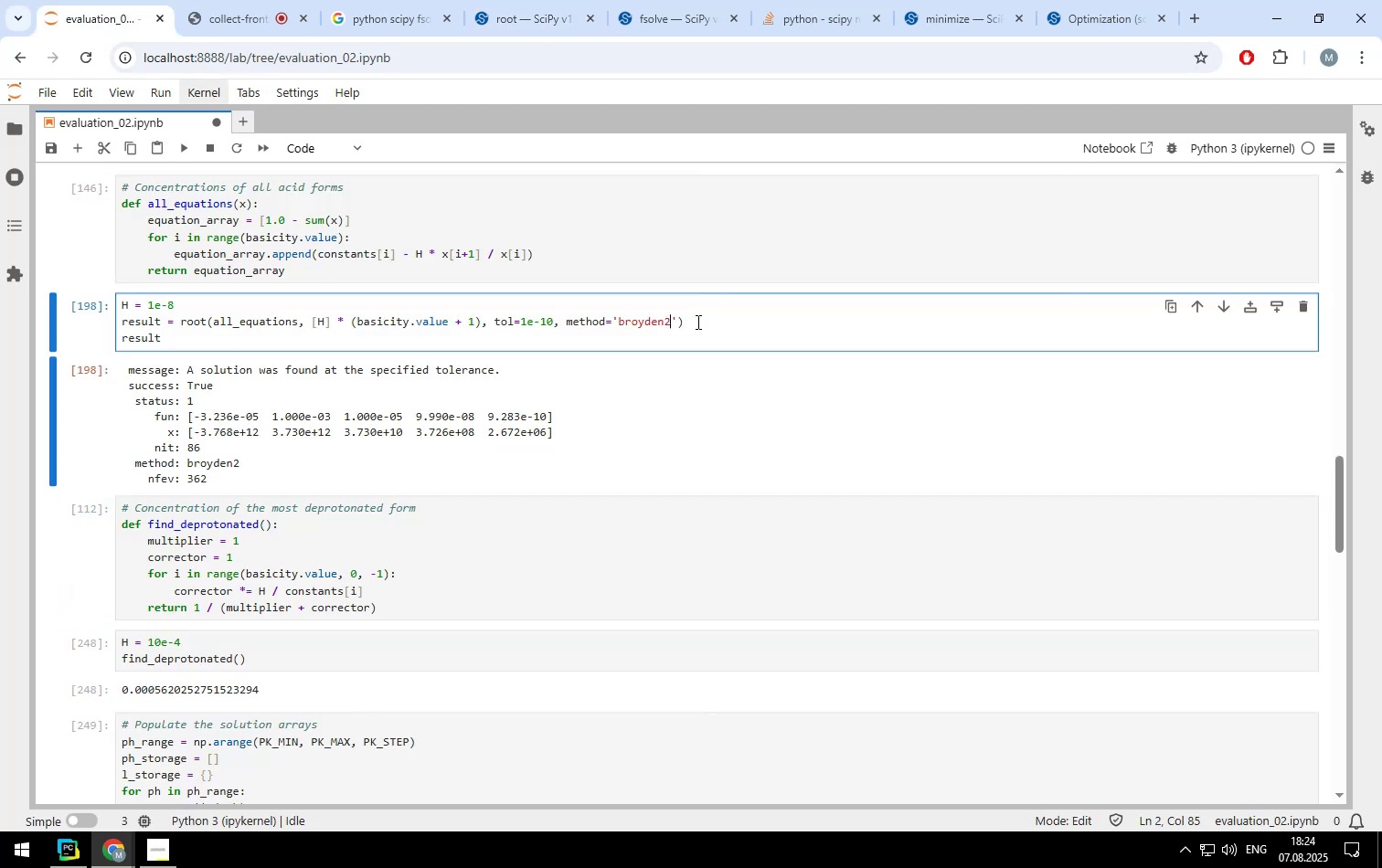 
key(Backspace)
key(Backspace)
key(Backspace)
key(Backspace)
key(Backspace)
key(Backspace)
key(Backspace)
key(Backspace)
type(anderson)
 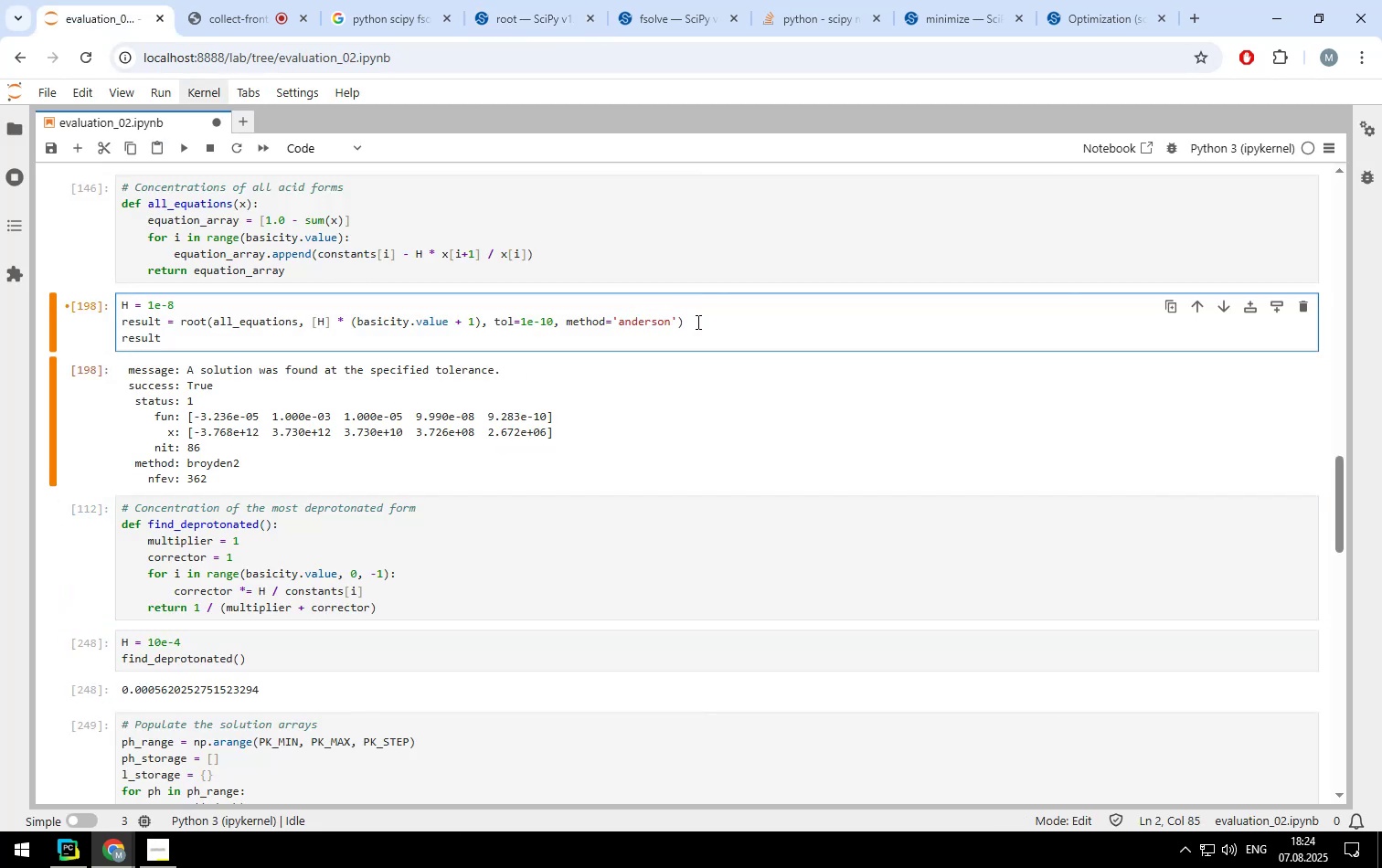 
key(Shift+Enter)
 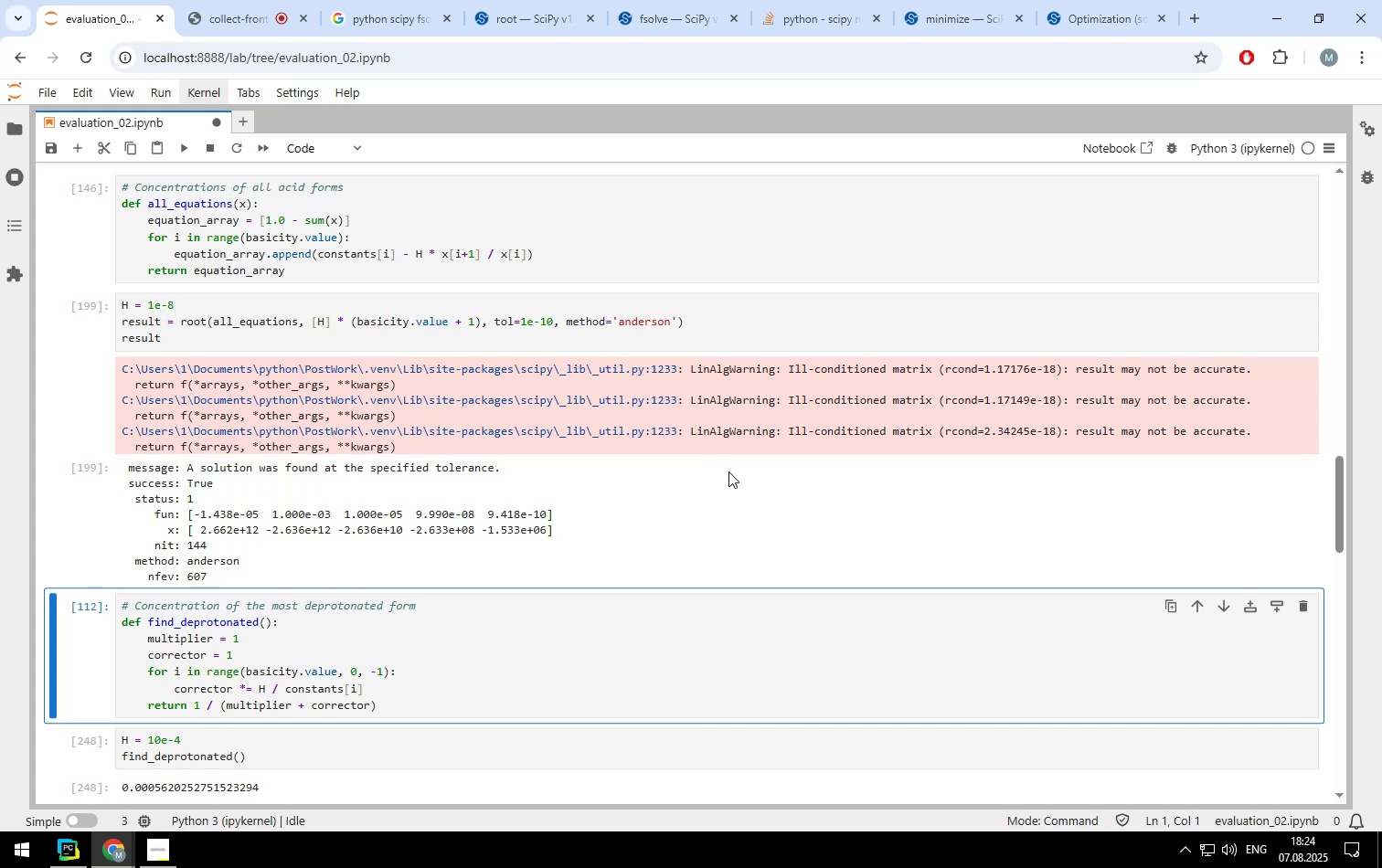 
left_click([524, 23])
 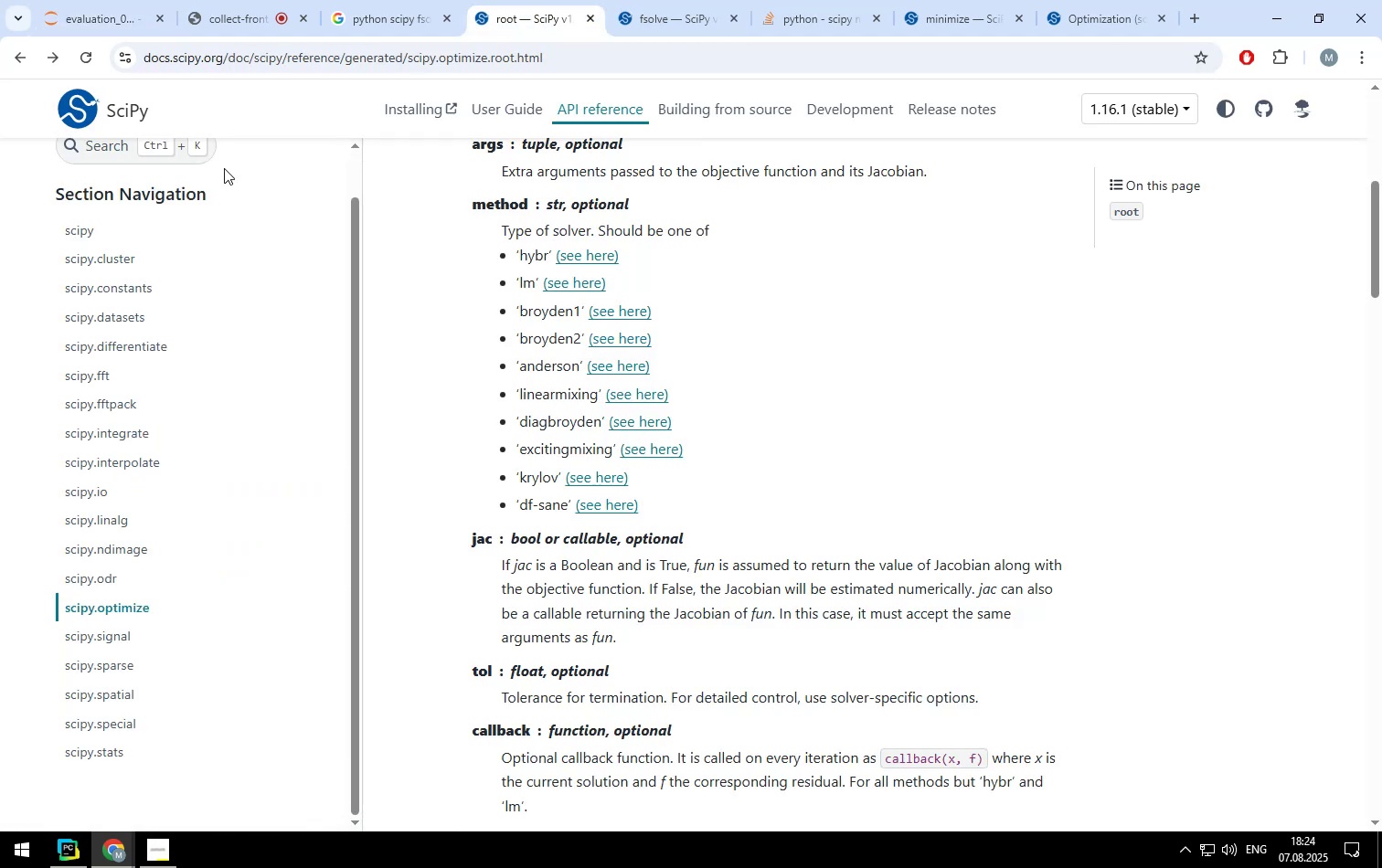 
left_click([111, 28])
 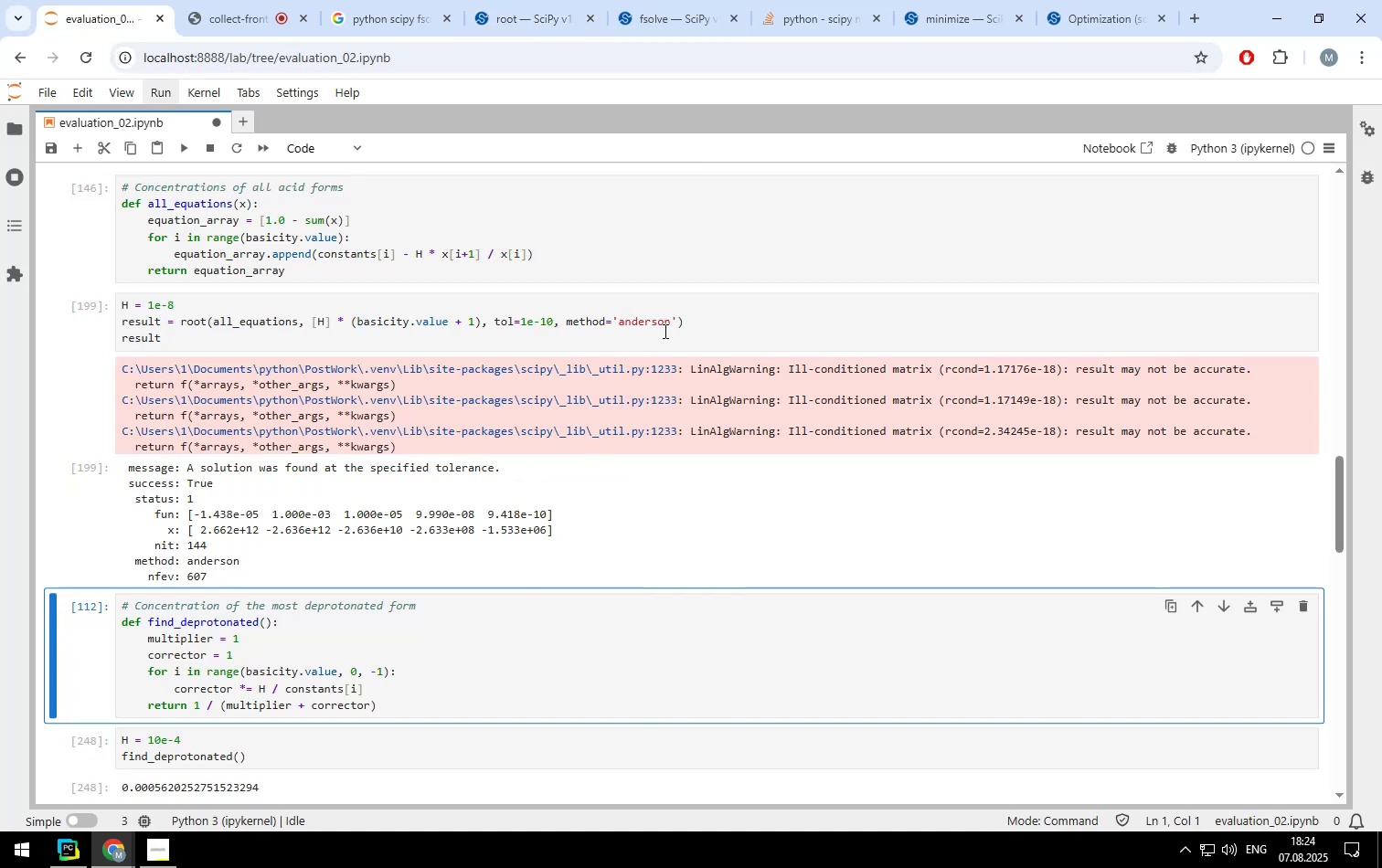 
left_click([671, 323])
 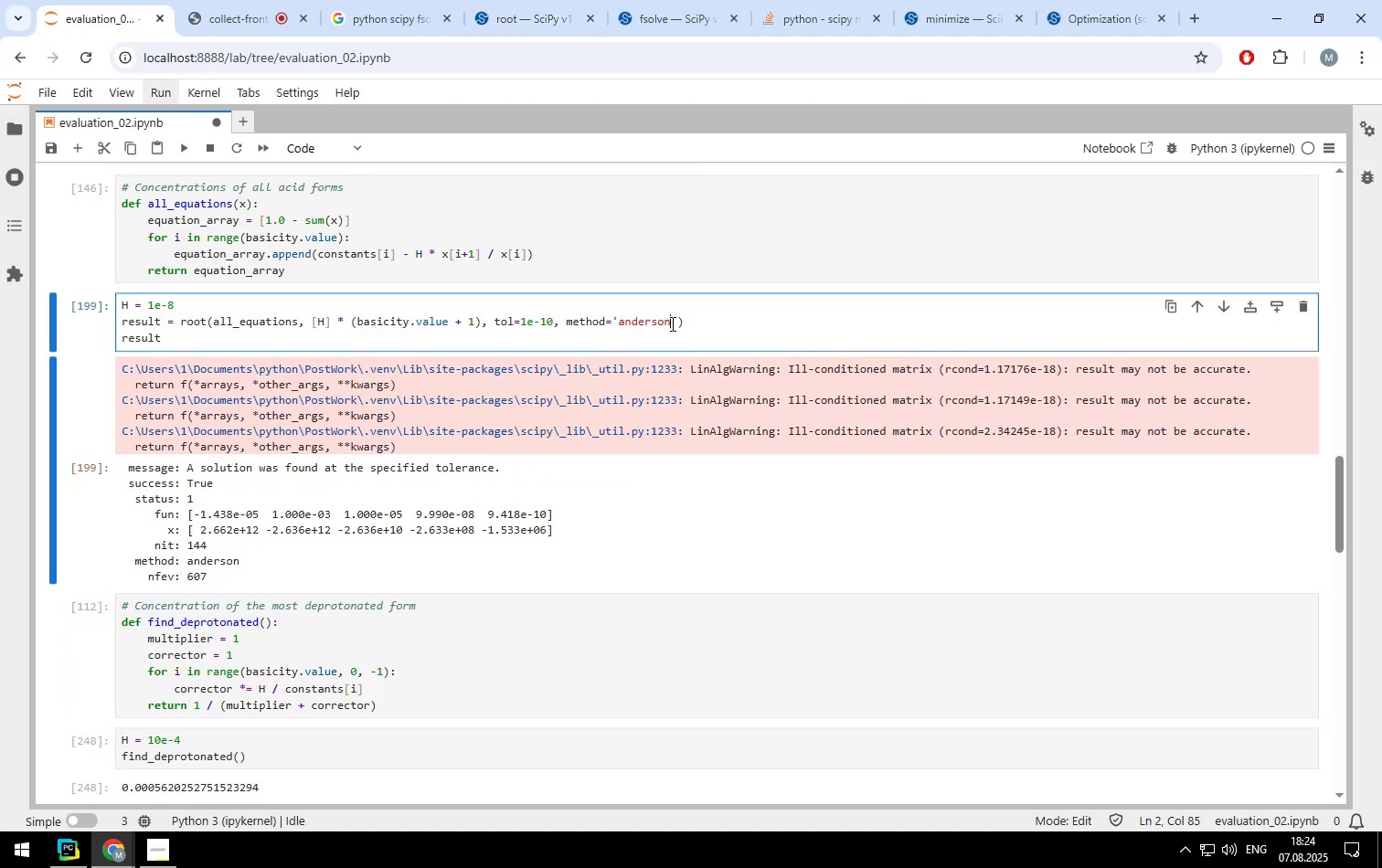 
key(Backspace)
key(Backspace)
key(Backspace)
key(Backspace)
key(Backspace)
key(Backspace)
key(Backspace)
key(Backspace)
type(linearmixing)
 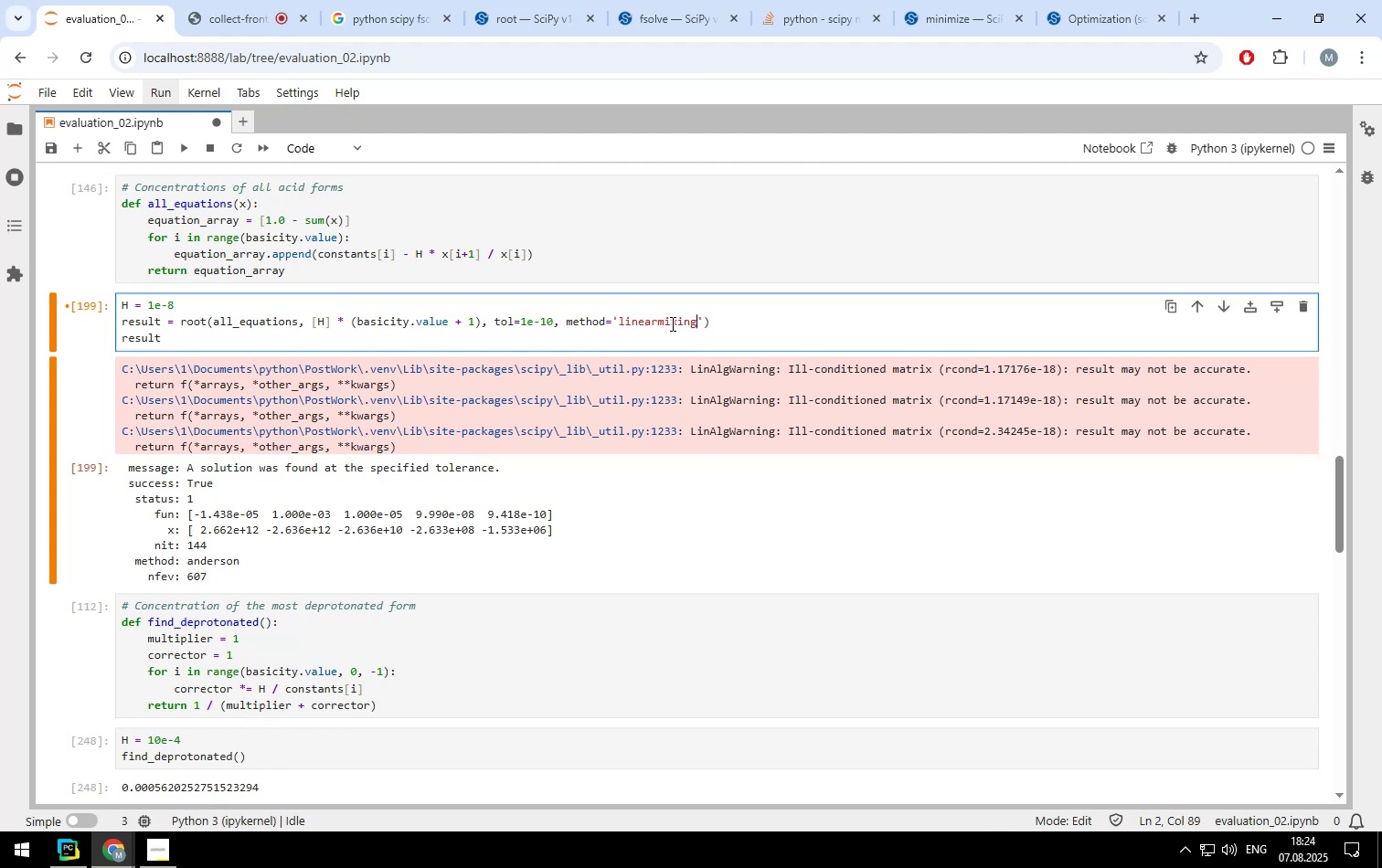 
key(Shift+Enter)
 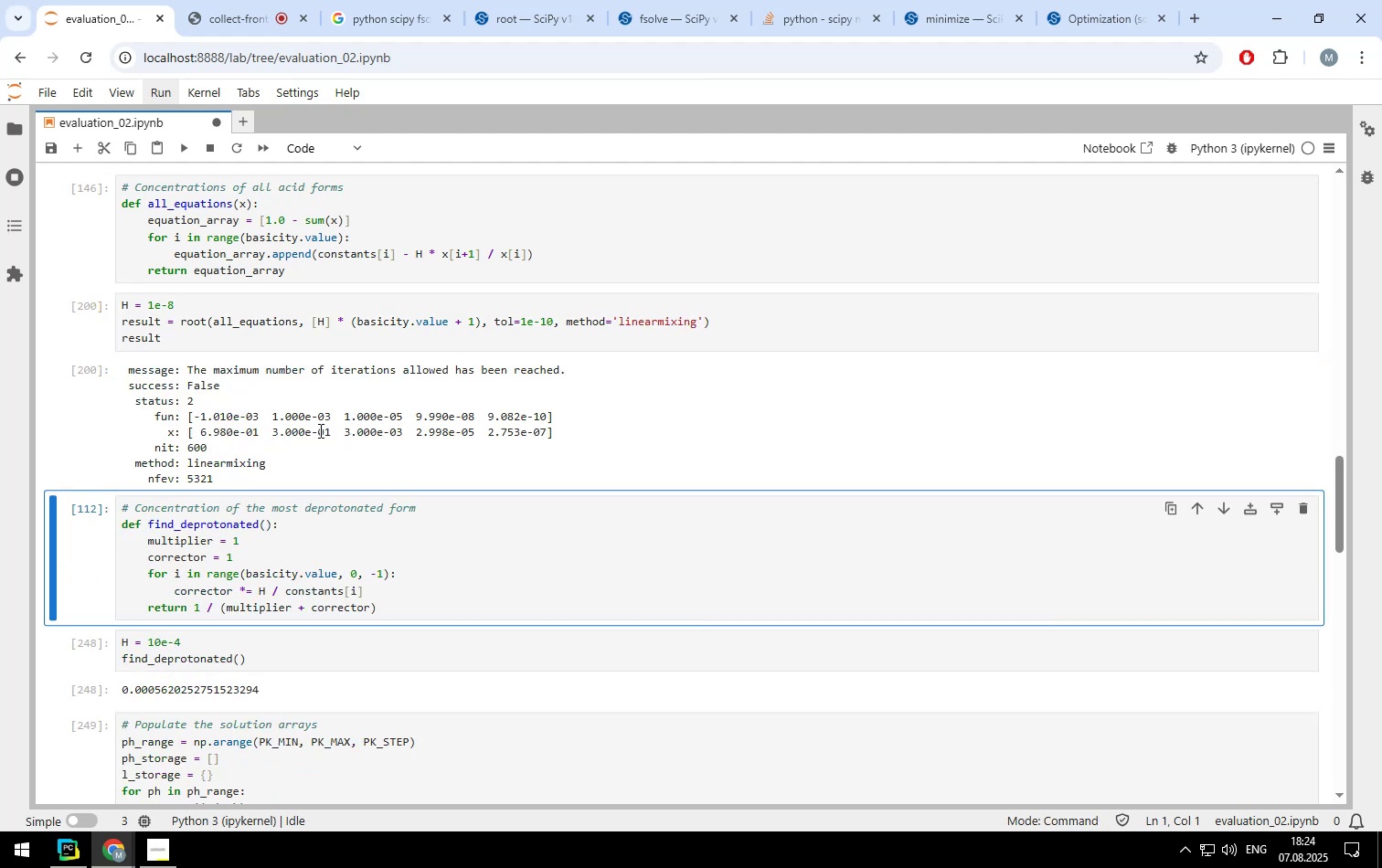 
wait(10.87)
 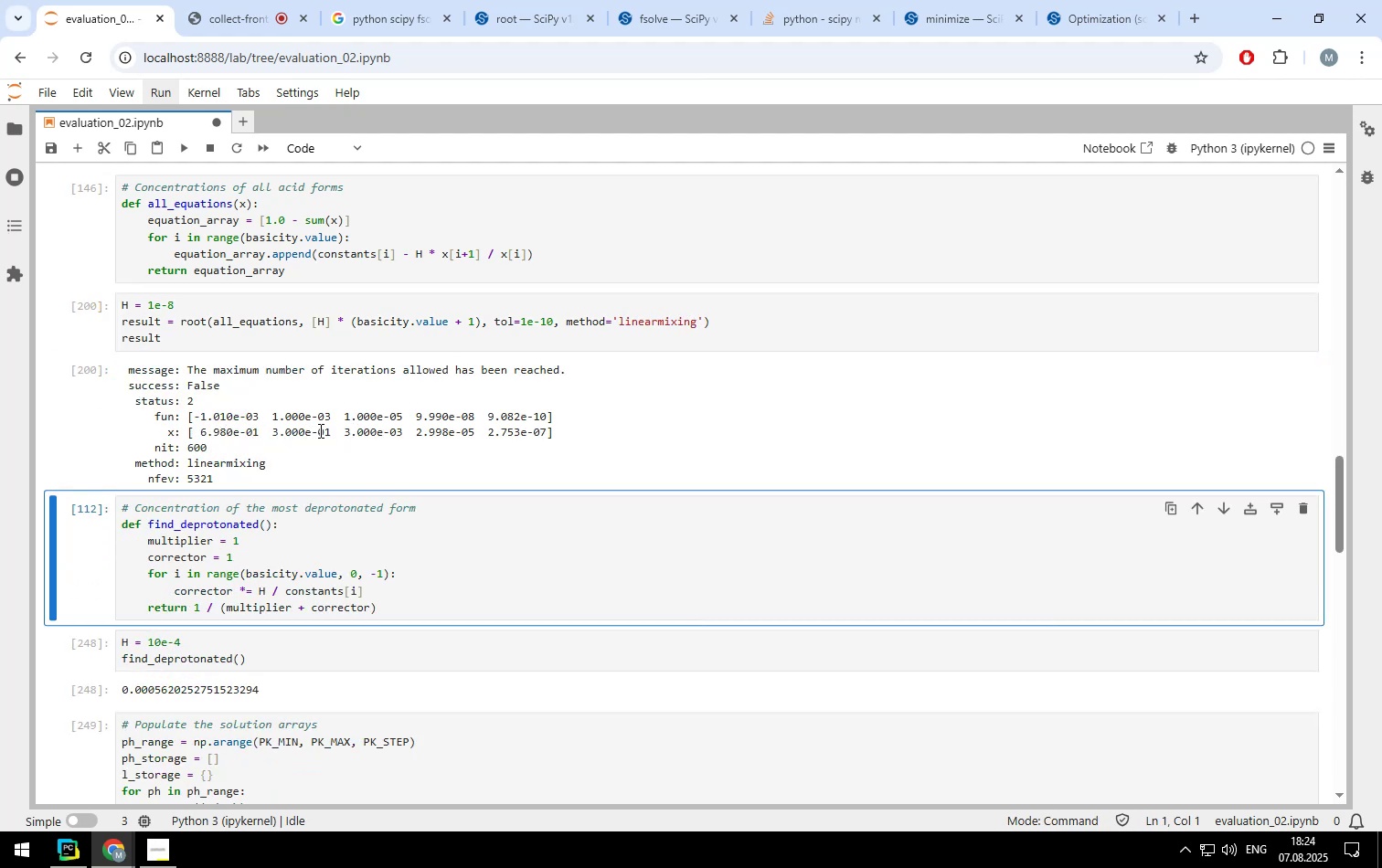 
left_click([499, 21])
 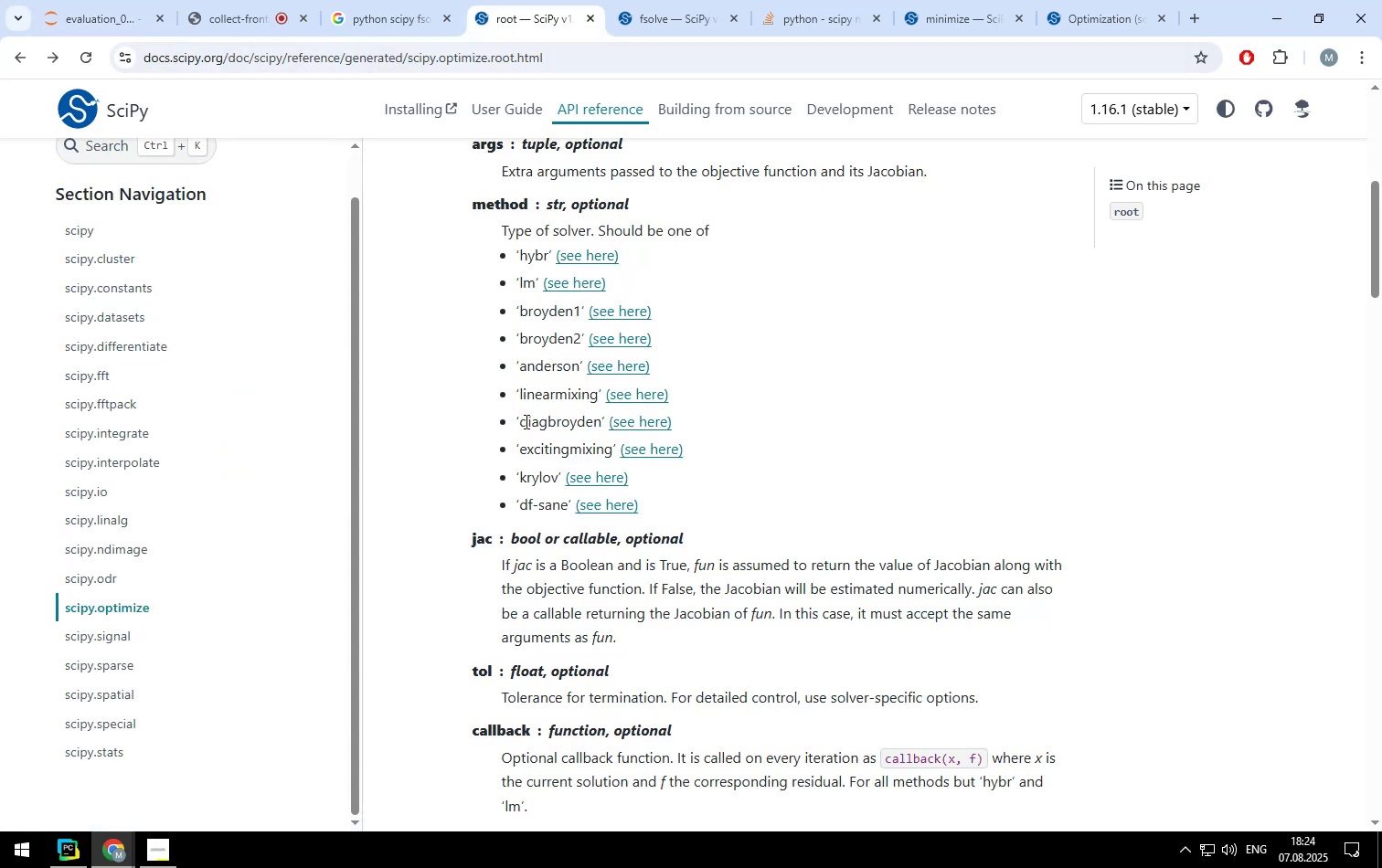 
wait(5.5)
 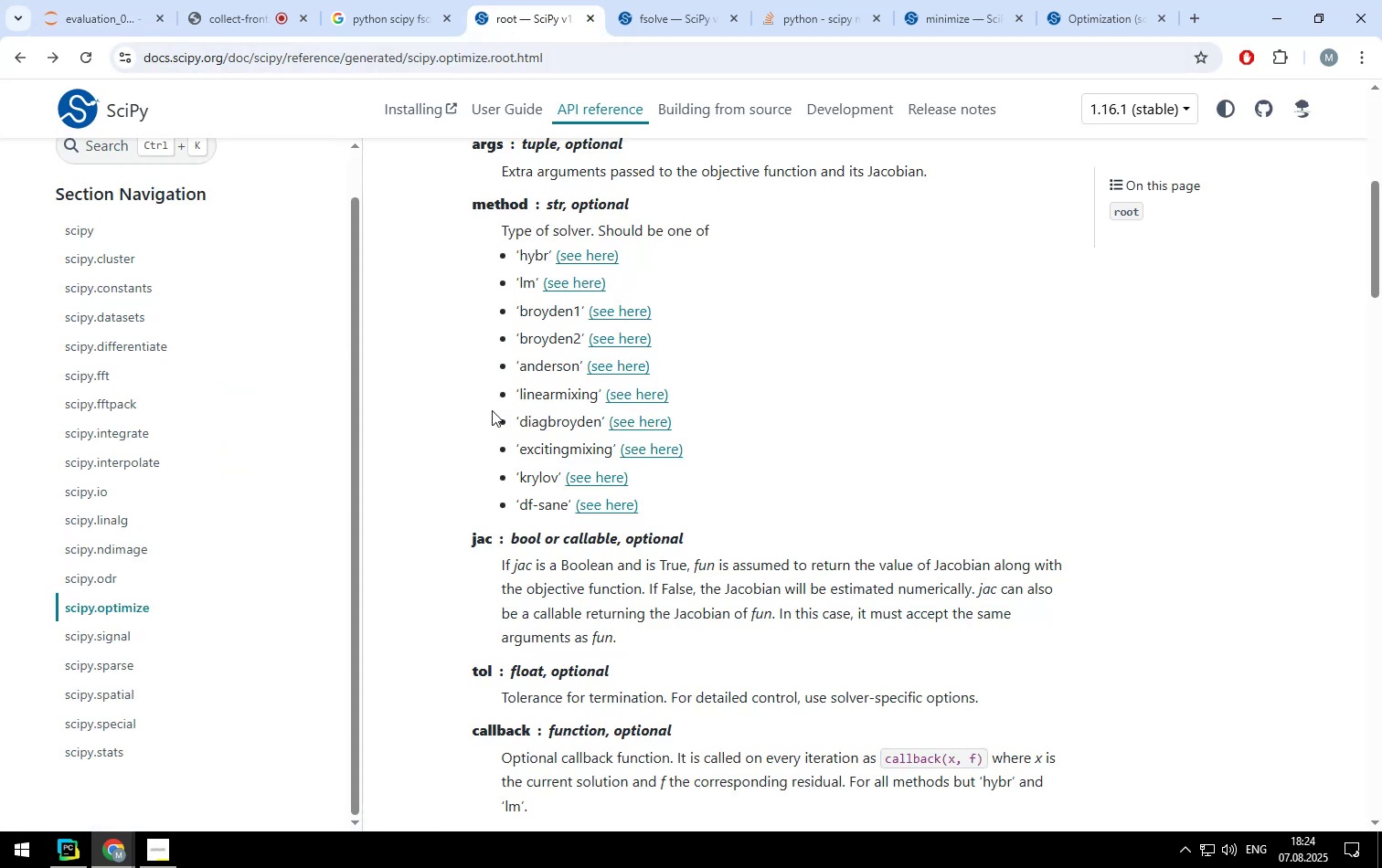 
left_click([115, 29])
 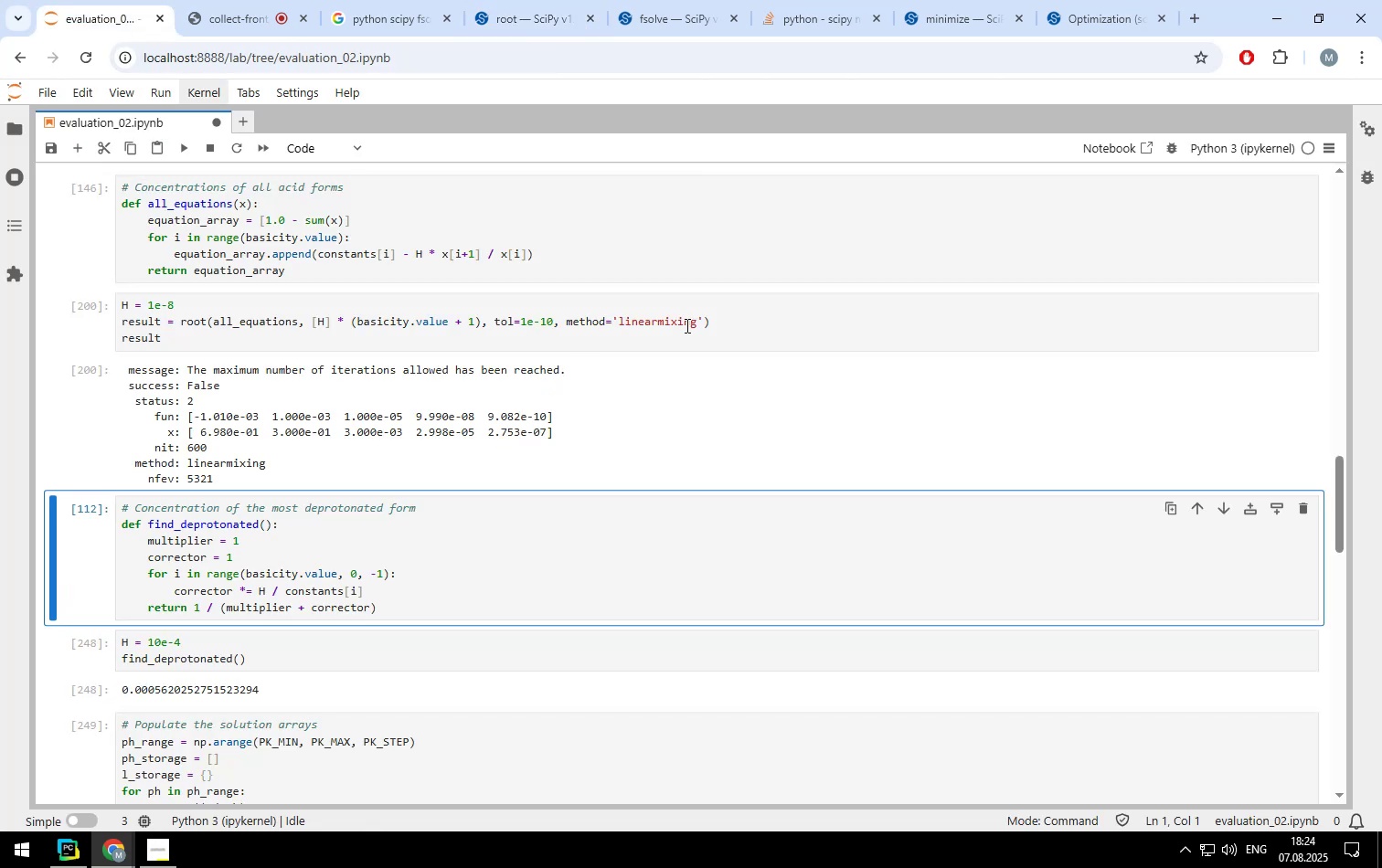 
left_click_drag(start_coordinate=[696, 322], to_coordinate=[619, 313])
 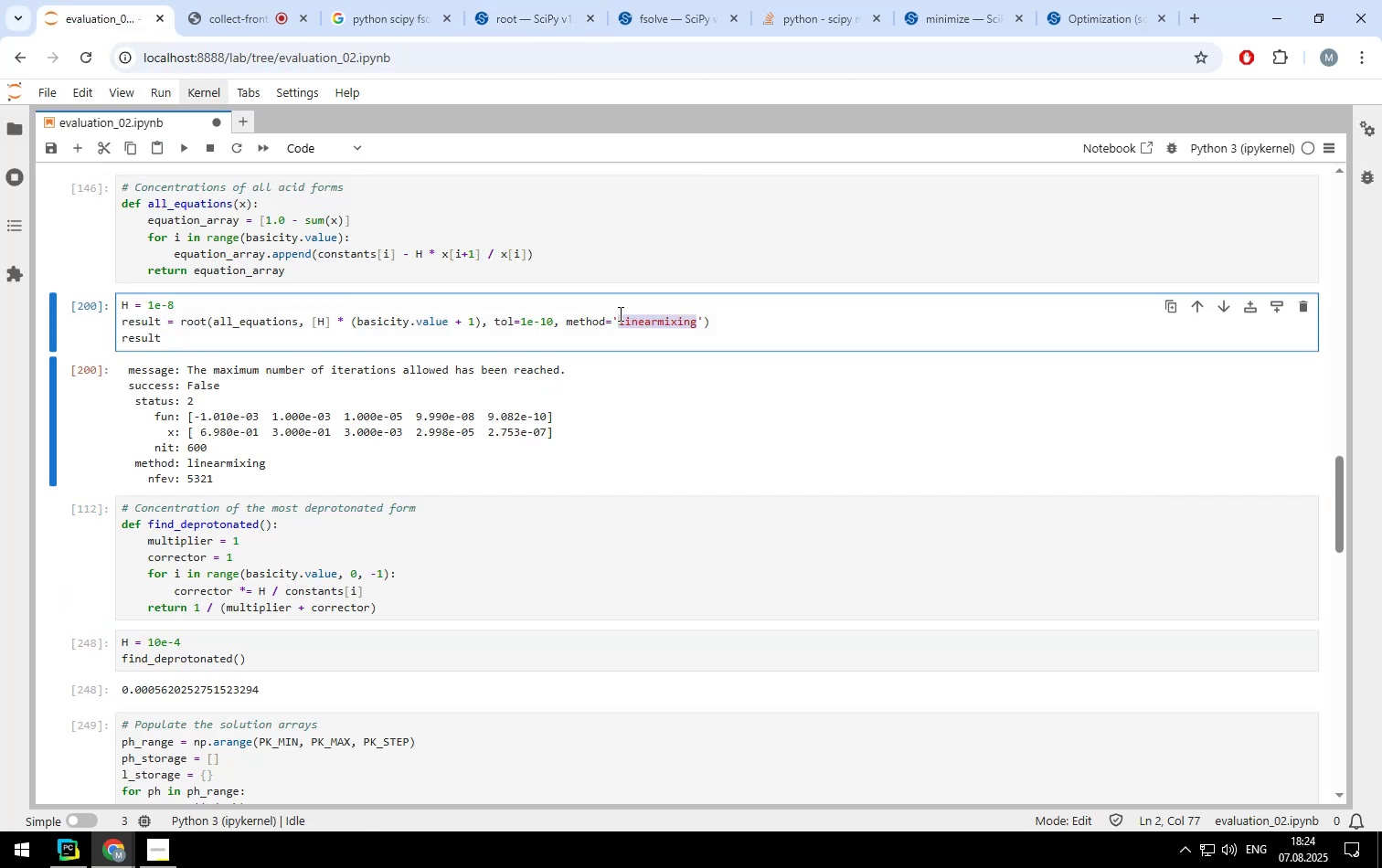 
type(diagbroyden)
 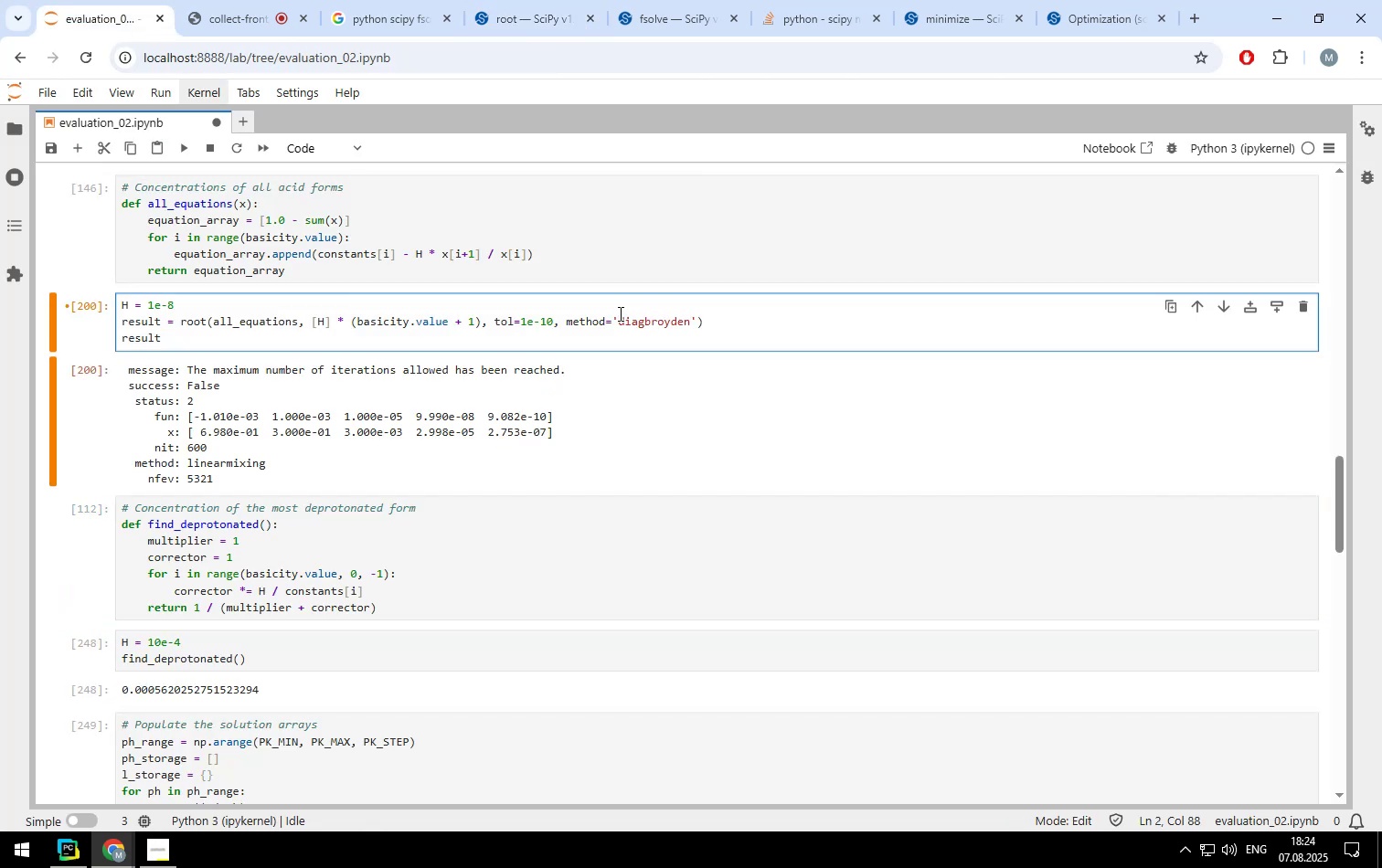 
key(Shift+Enter)
 